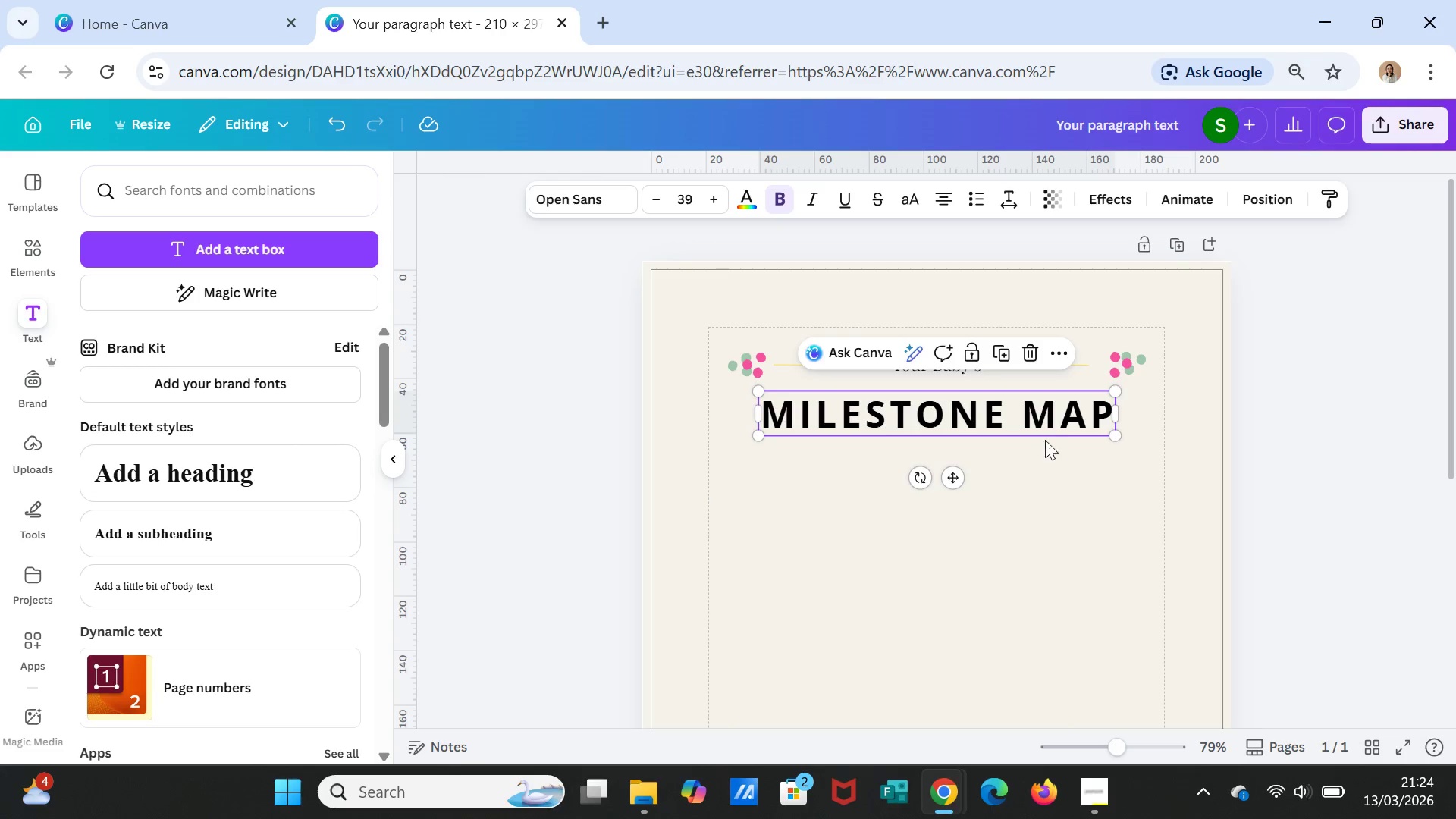 
double_click([751, 193])
 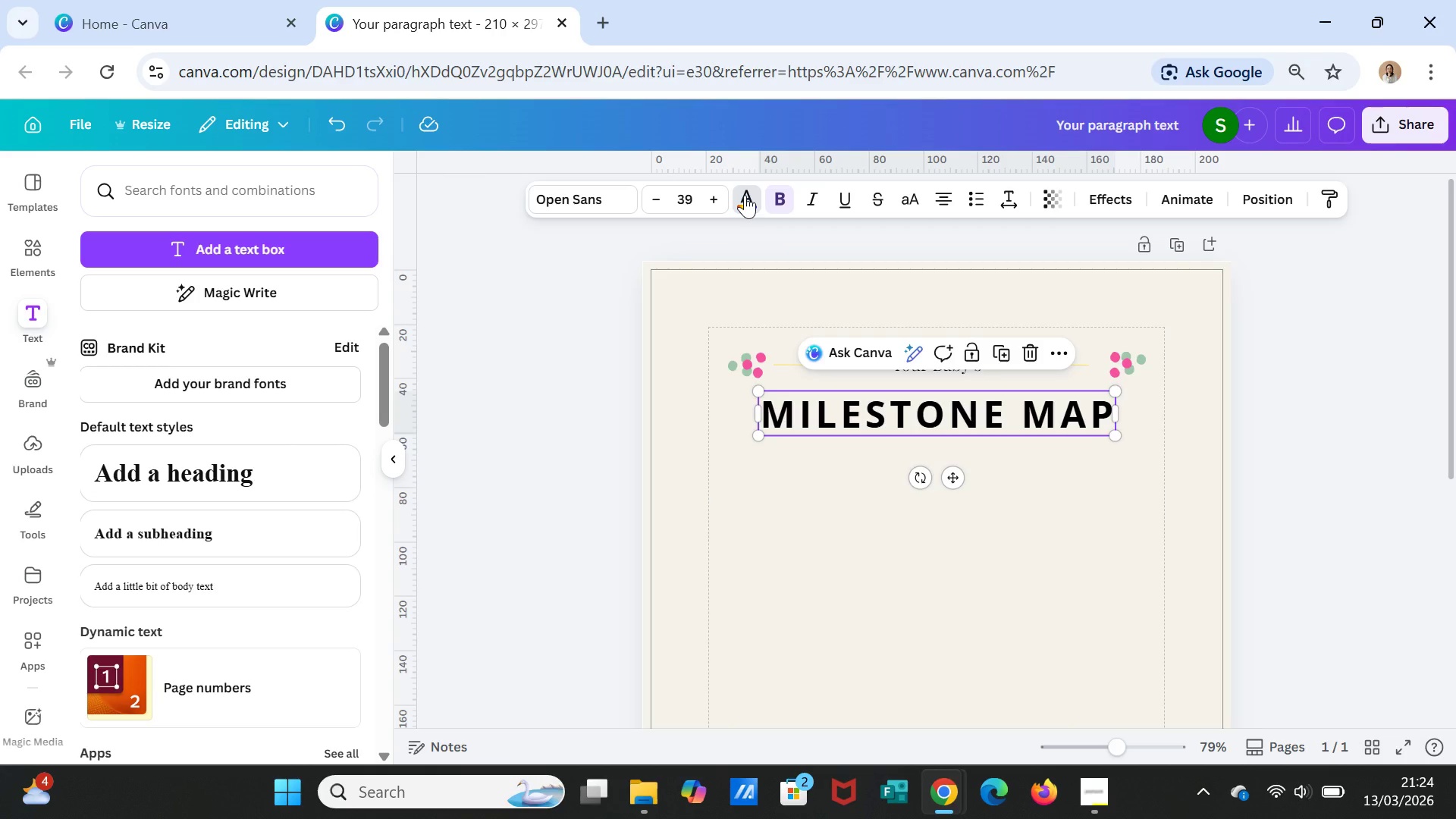 
wait(5.47)
 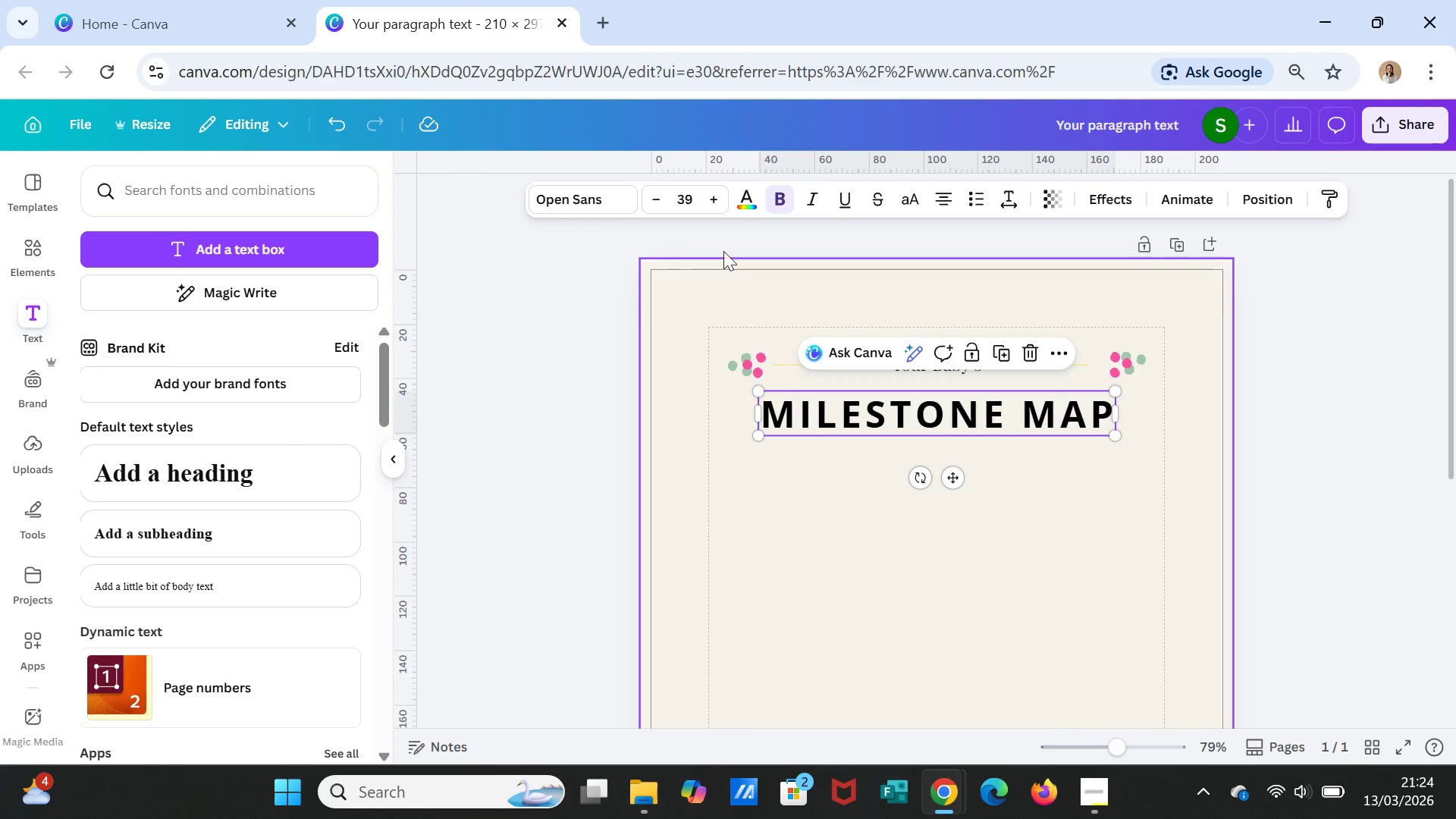 
left_click([745, 195])
 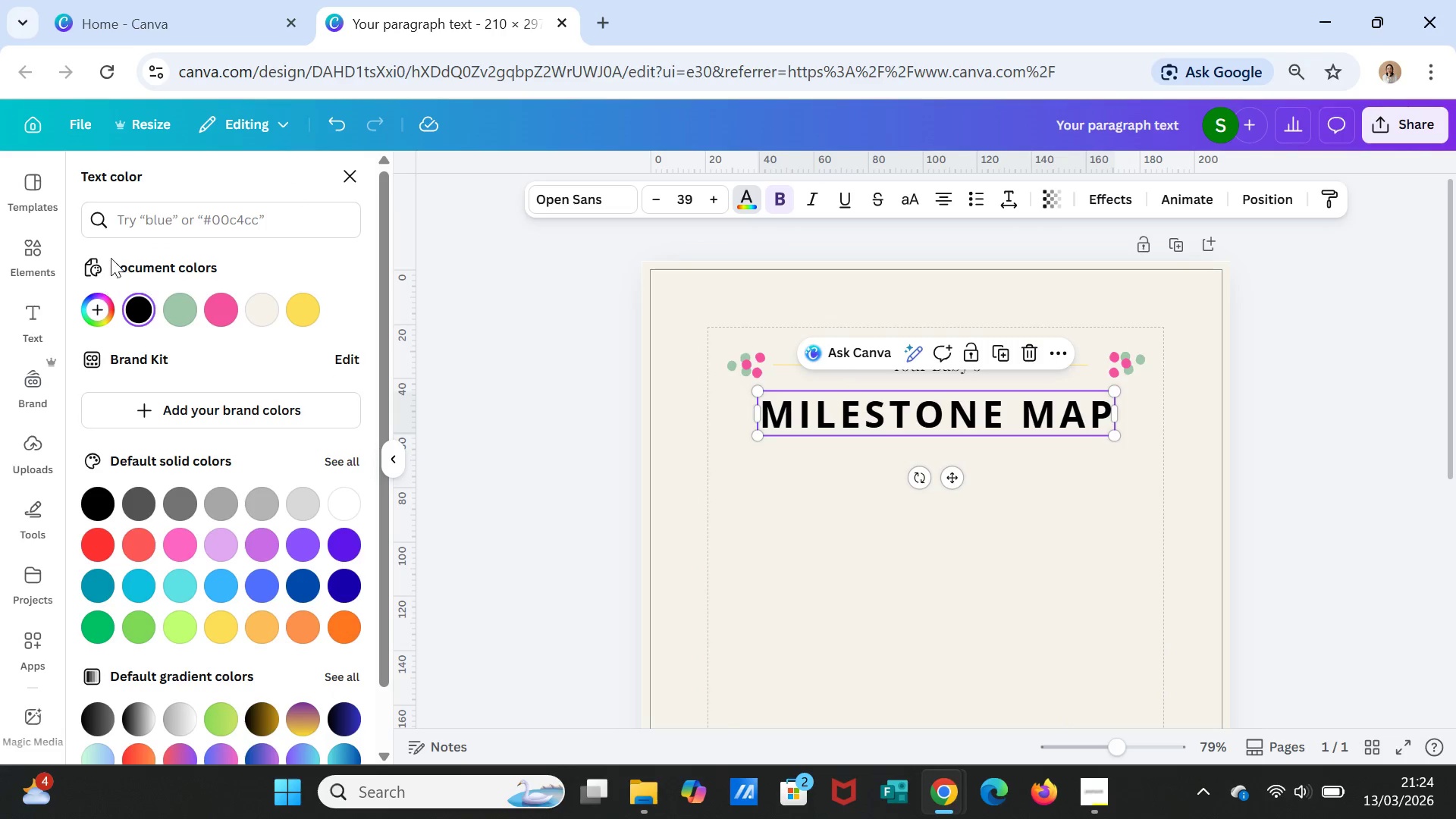 
double_click([143, 216])
 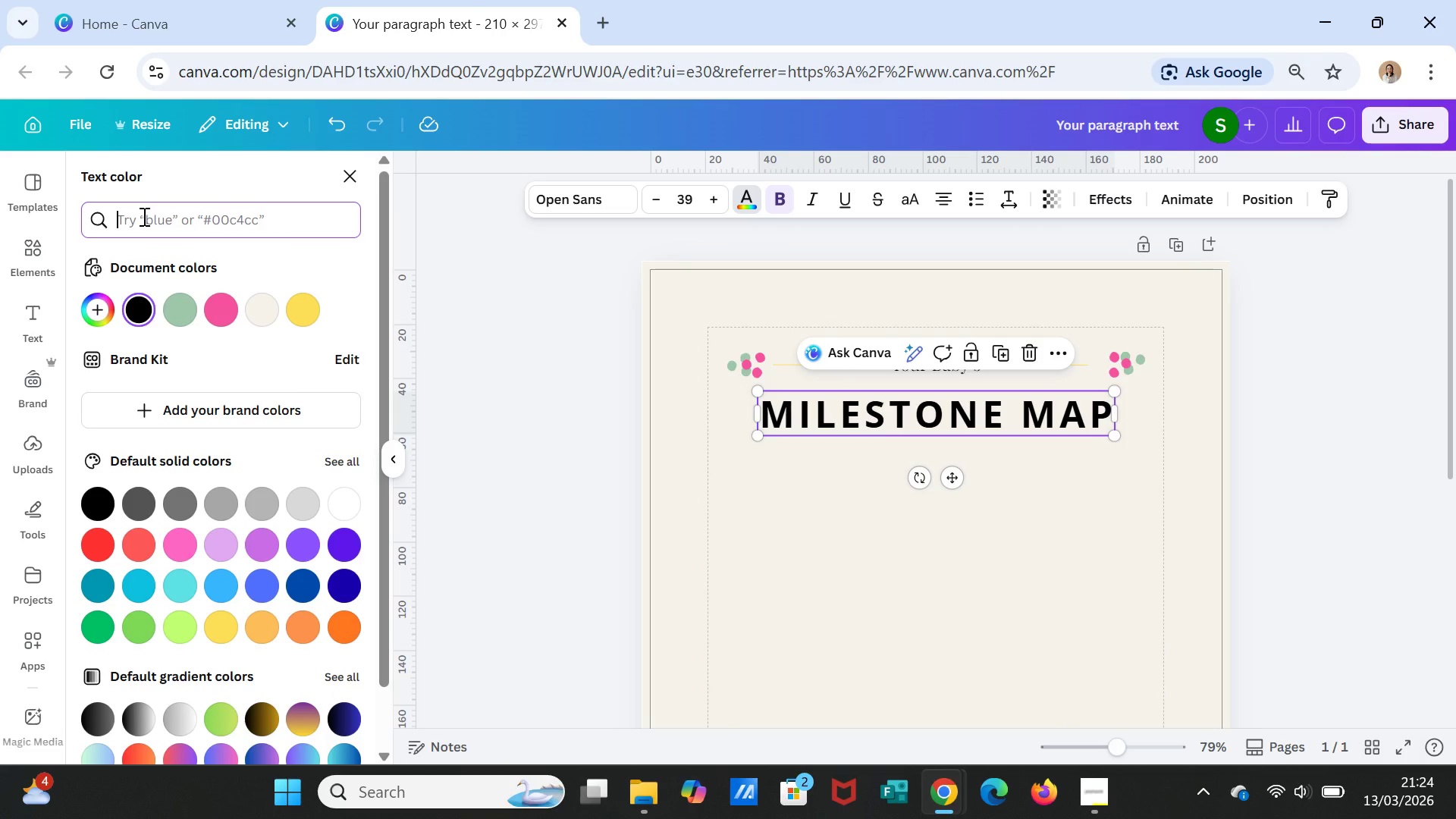 
type(6A5C54)
 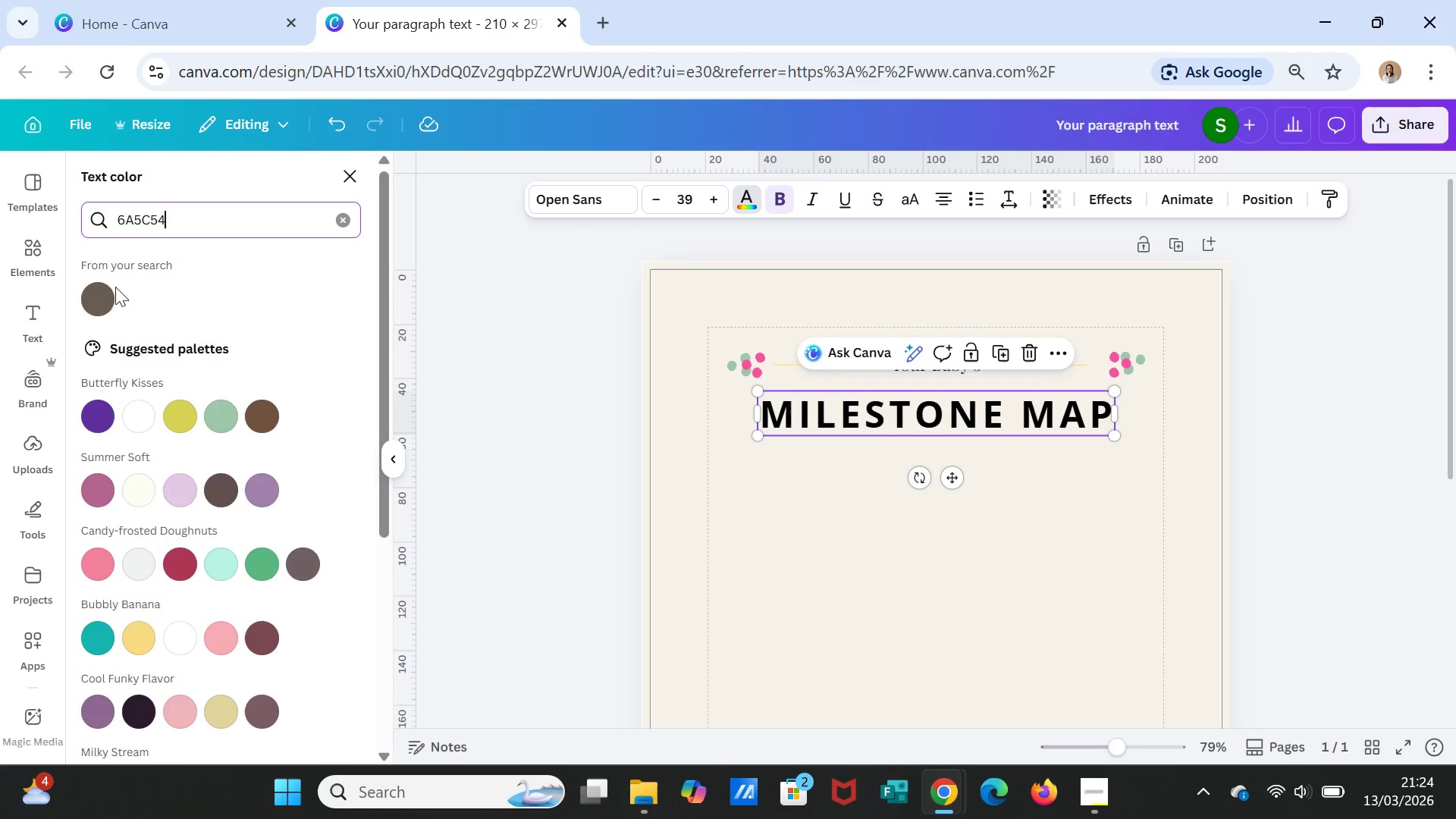 
left_click([93, 308])
 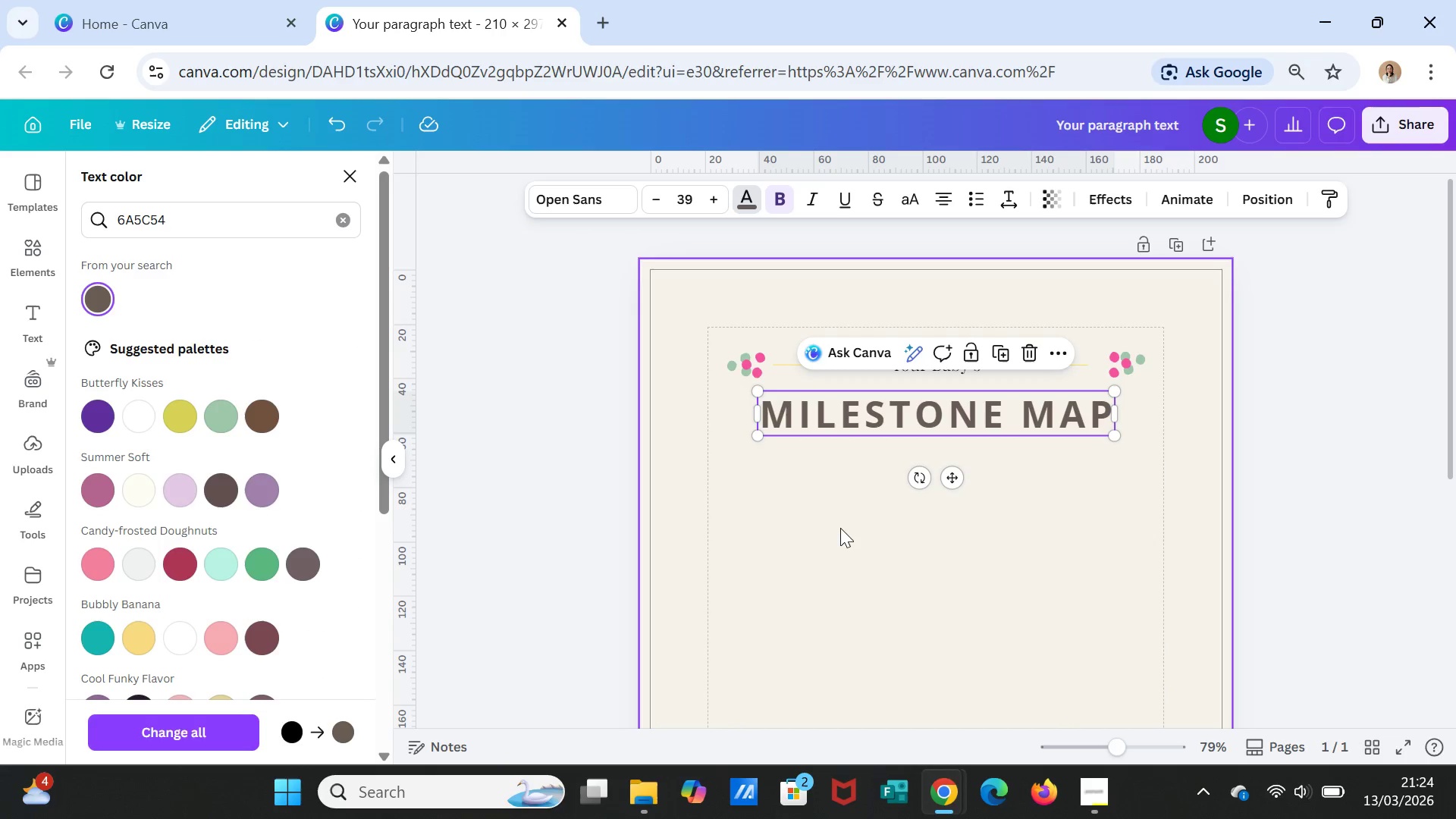 
left_click([844, 529])
 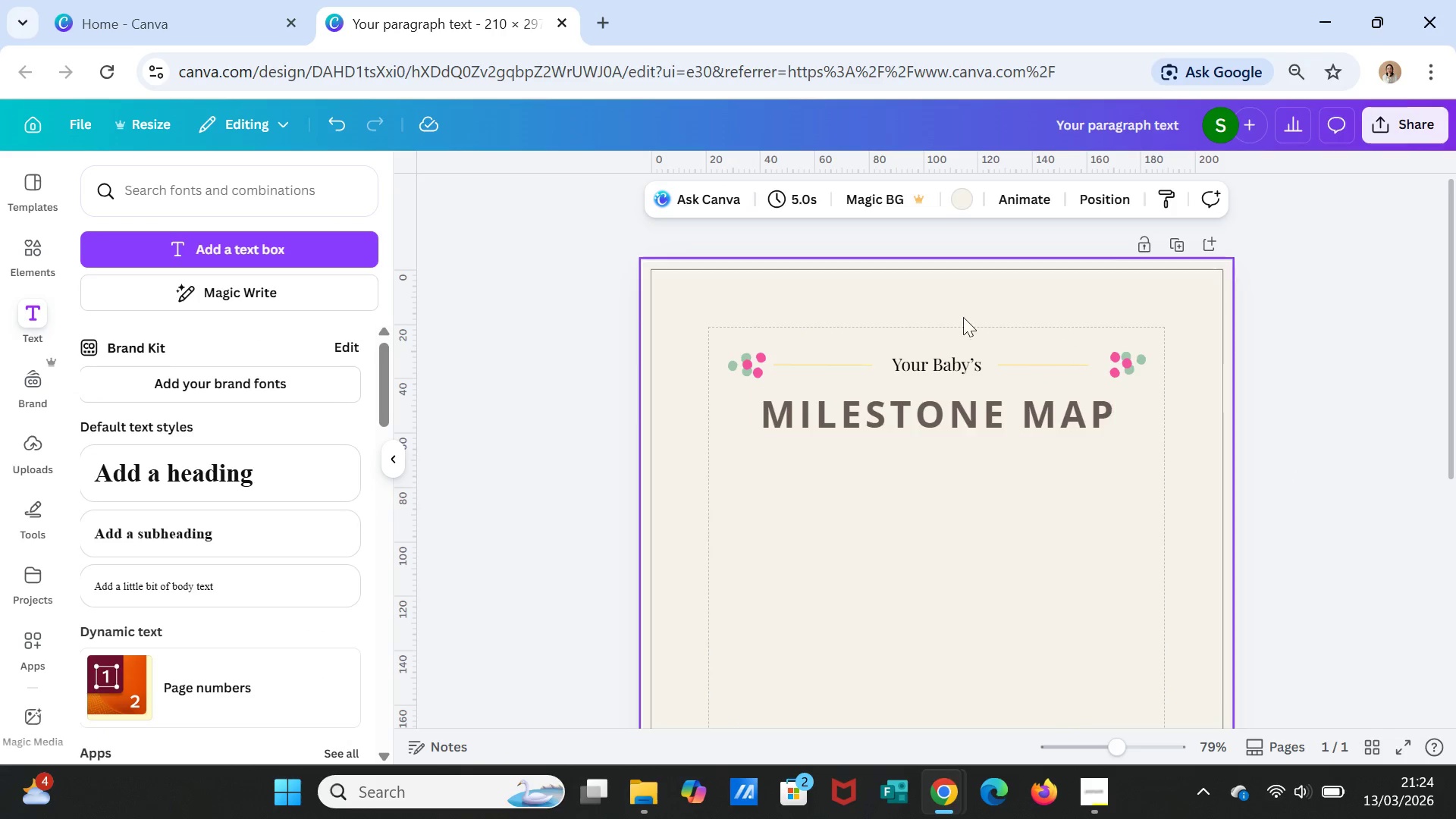 
wait(8.27)
 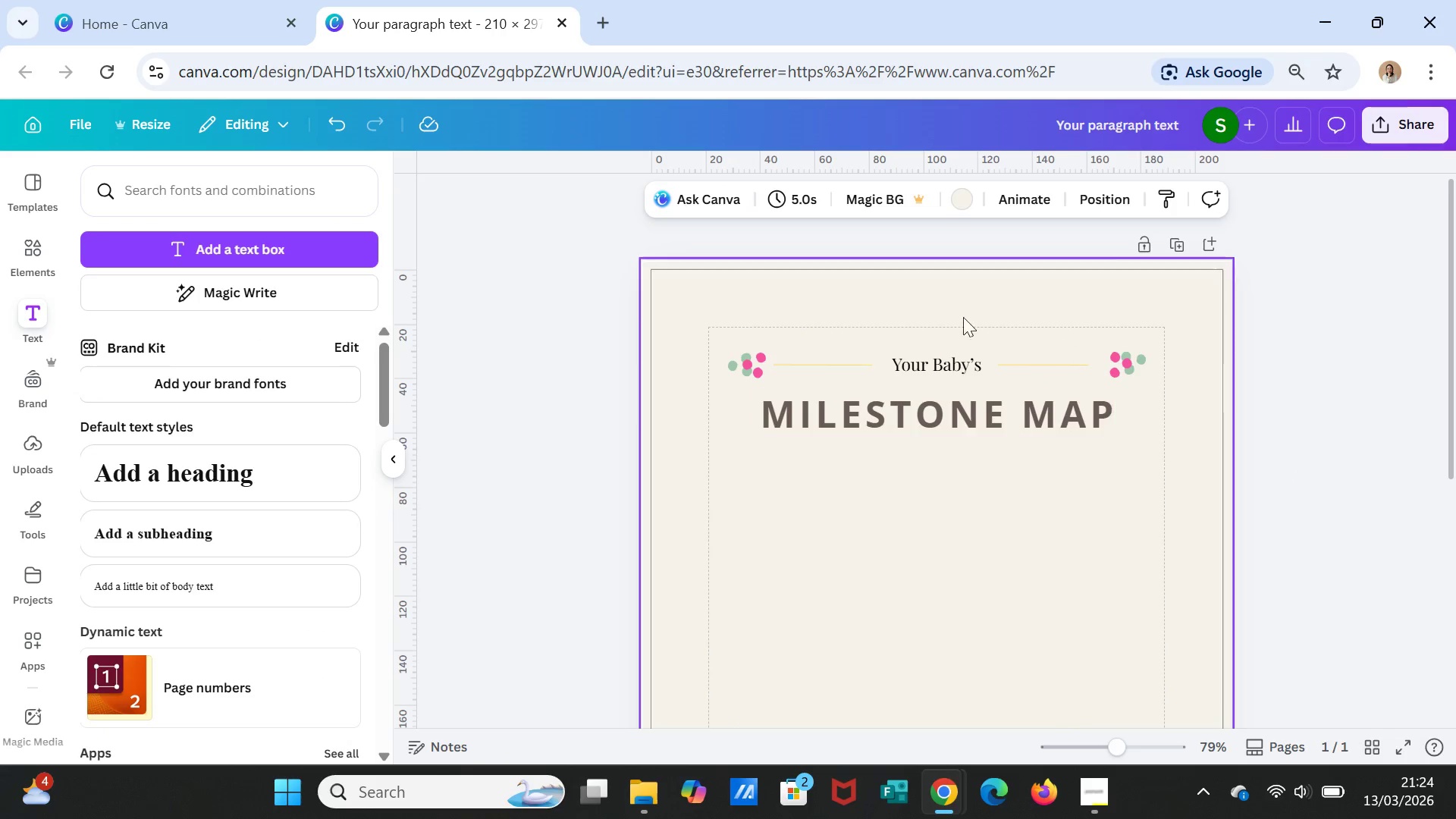 
left_click([942, 362])
 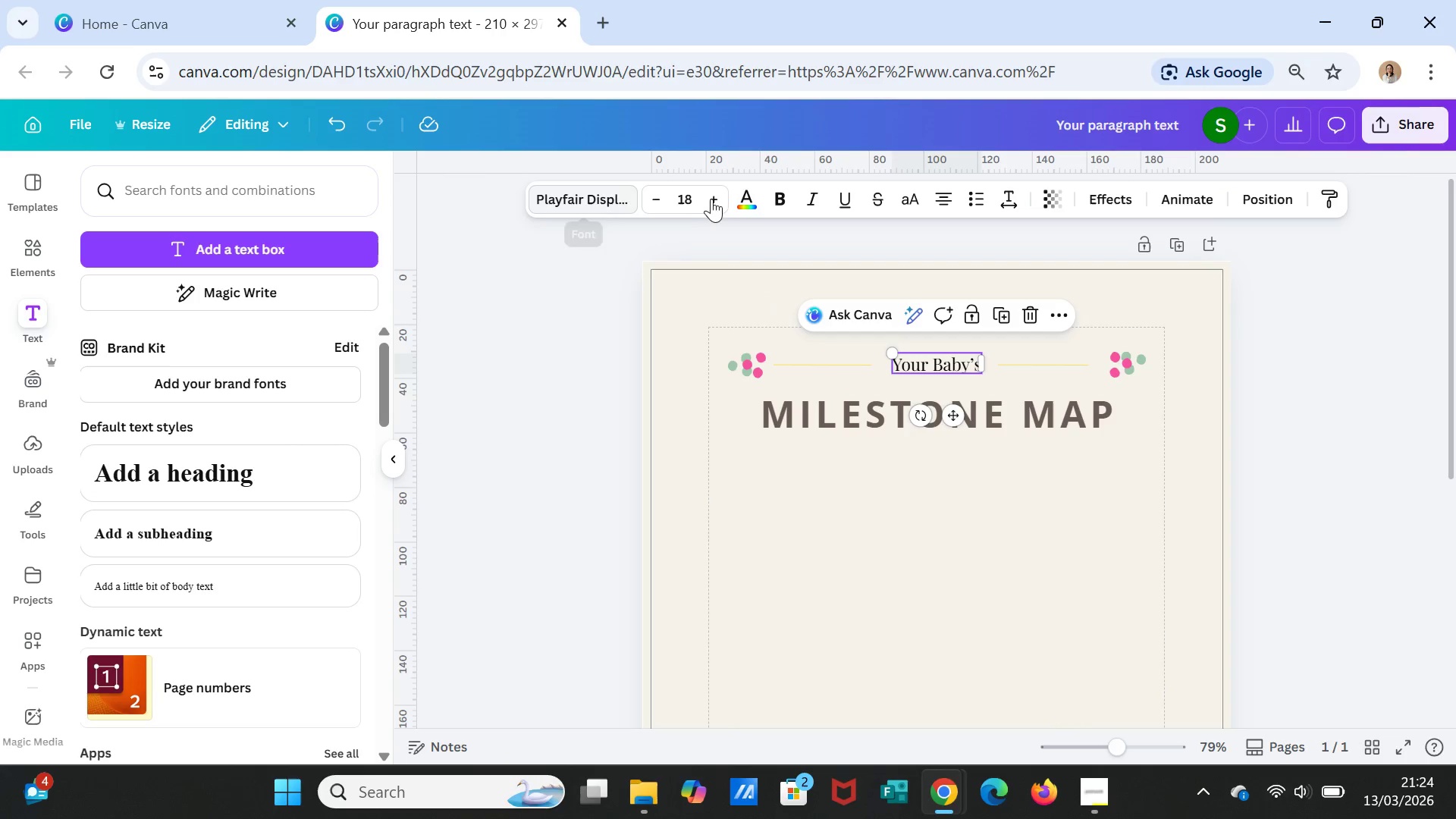 
left_click([749, 196])
 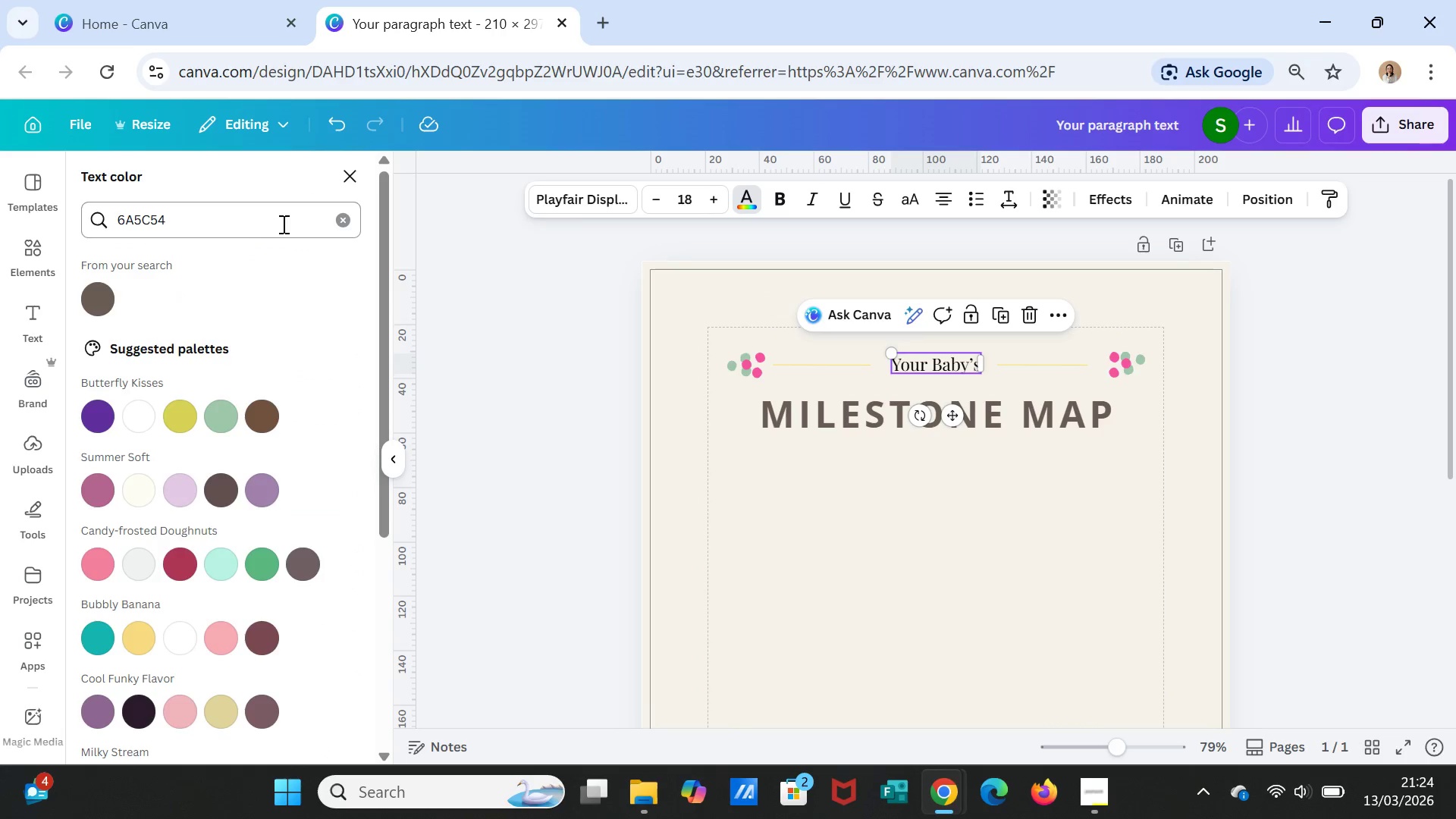 
left_click([346, 218])
 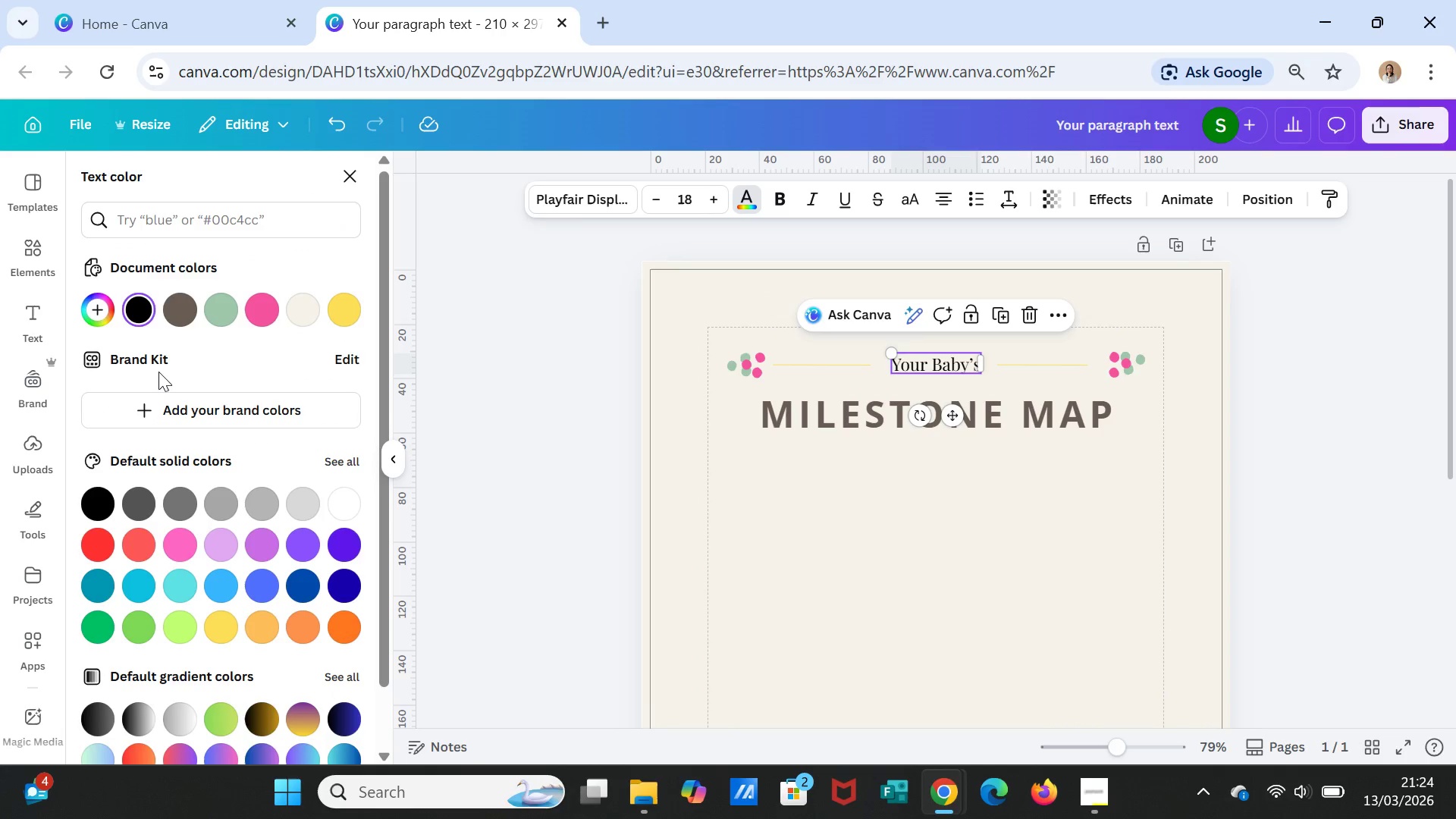 
mouse_move([183, 309])
 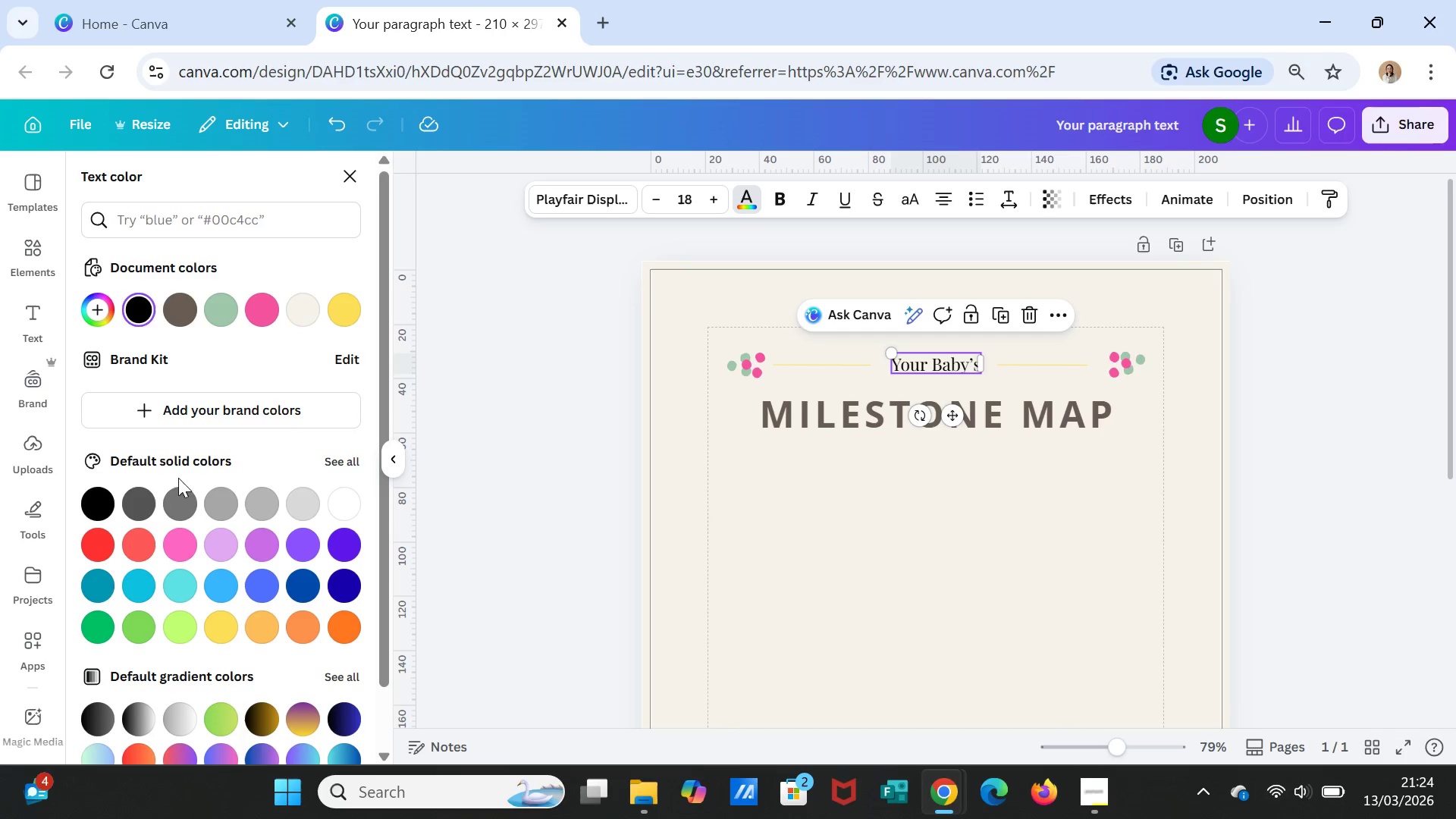 
mouse_move([119, 502])
 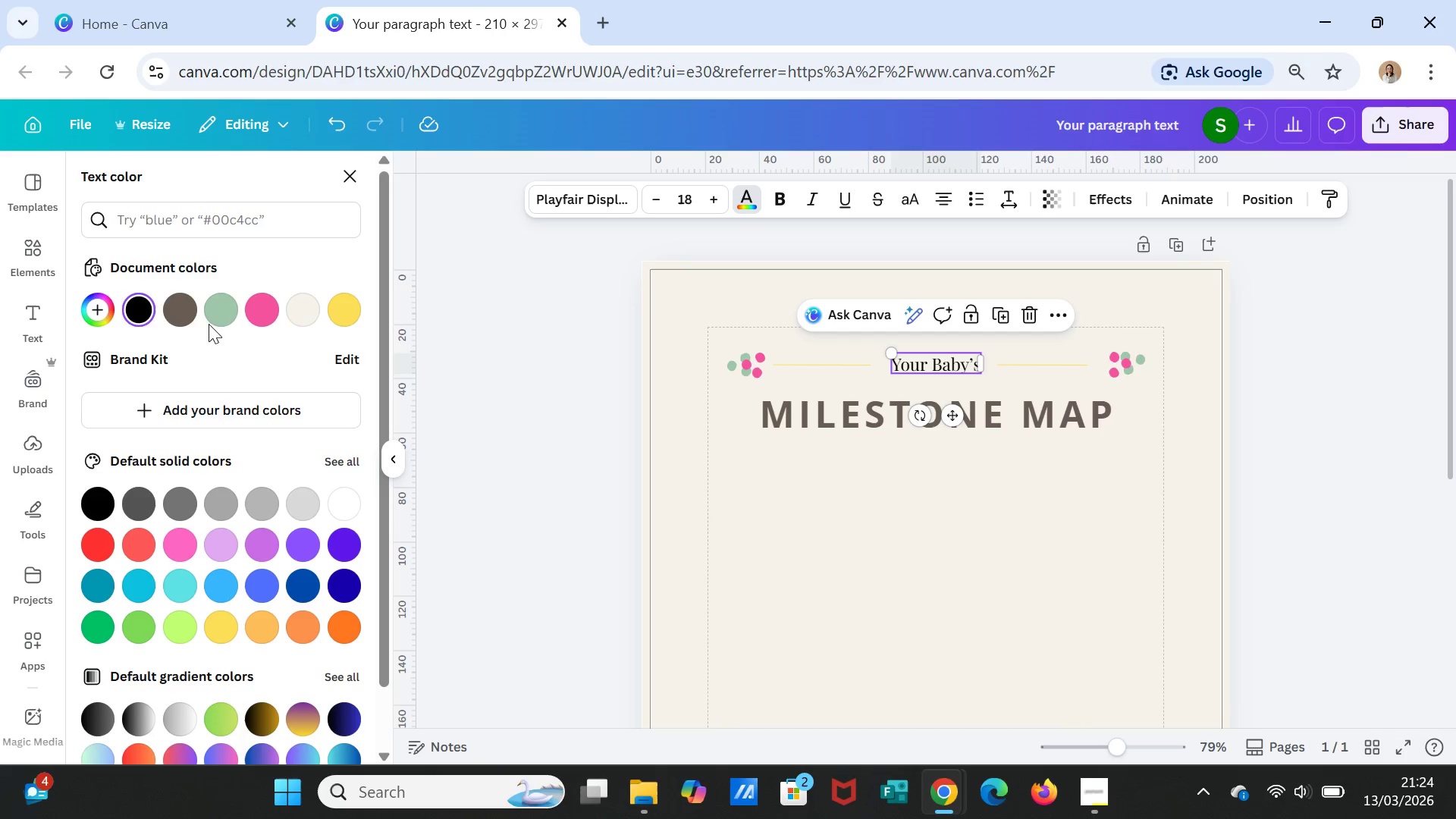 
left_click([215, 222])
 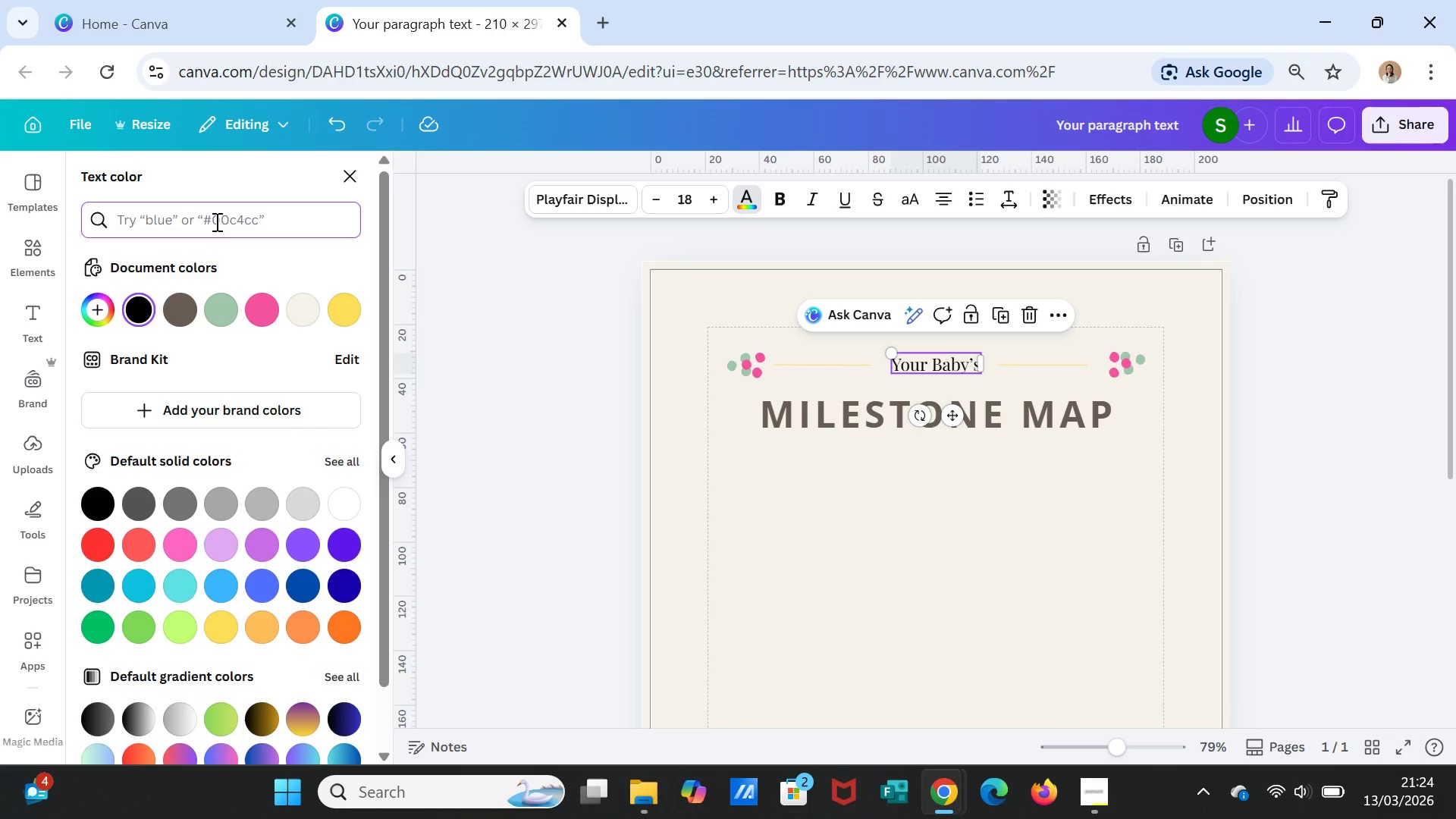 
type(DARK GREY)
 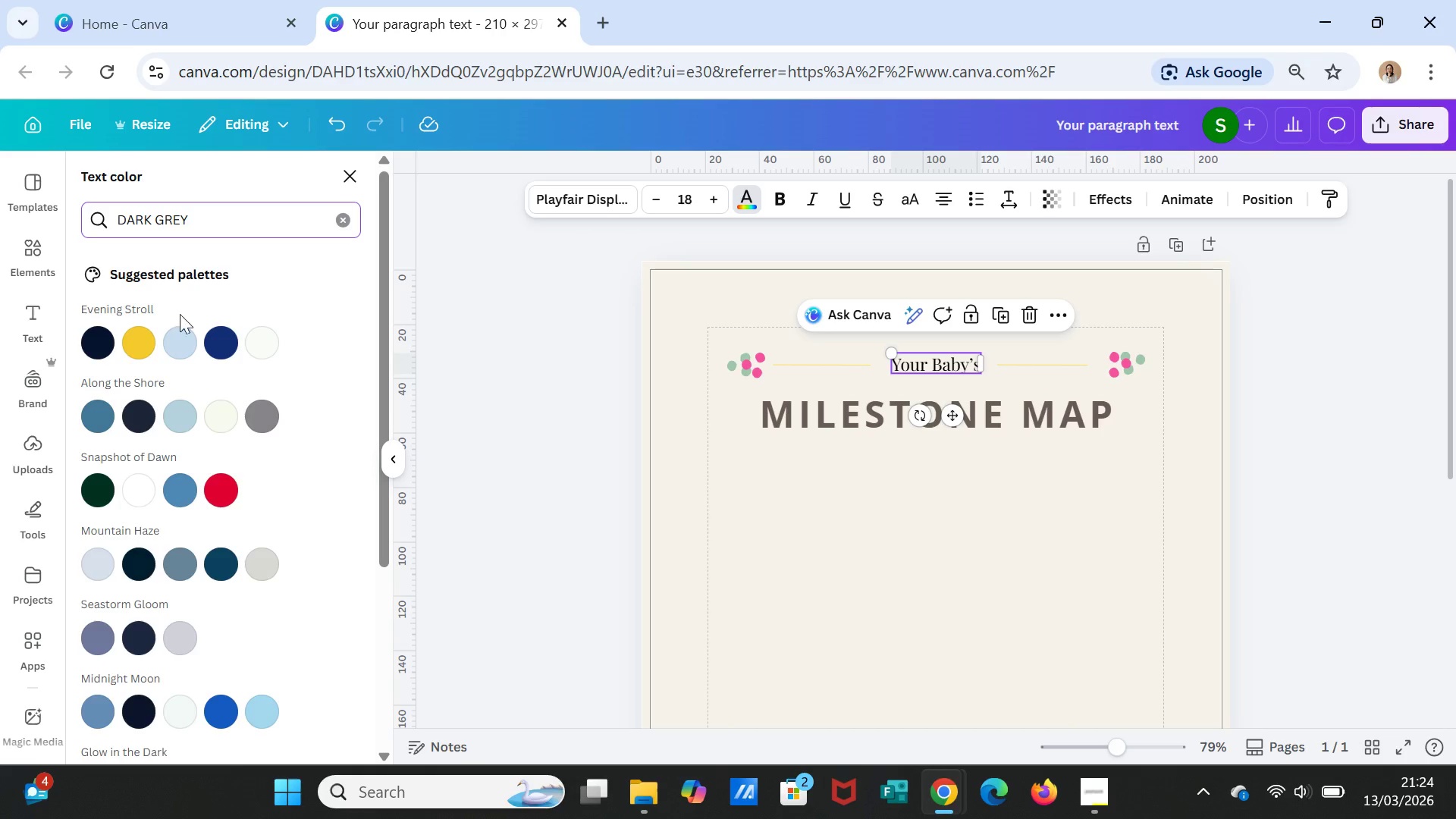 
mouse_move([101, 341])
 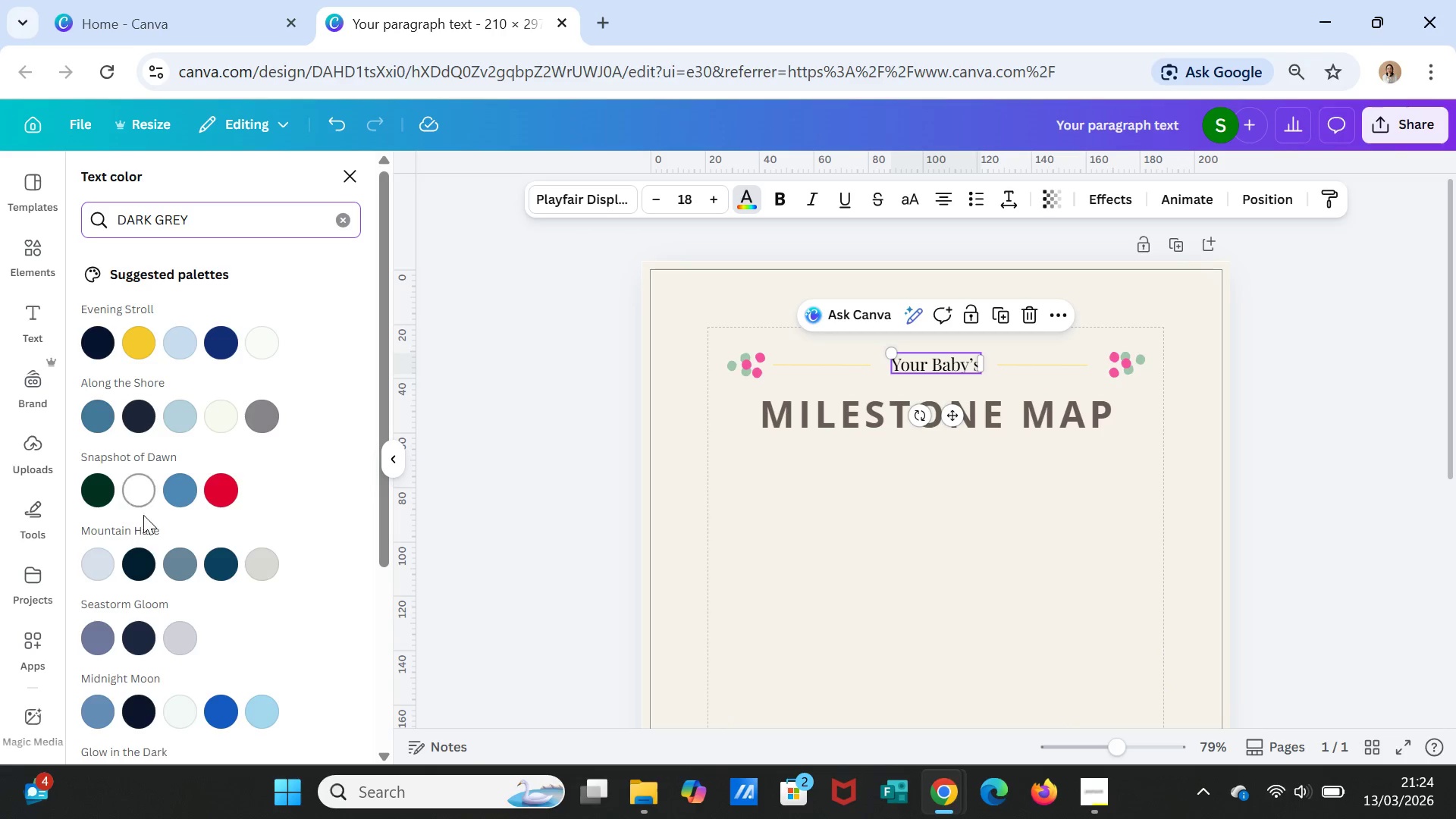 
mouse_move([144, 529])
 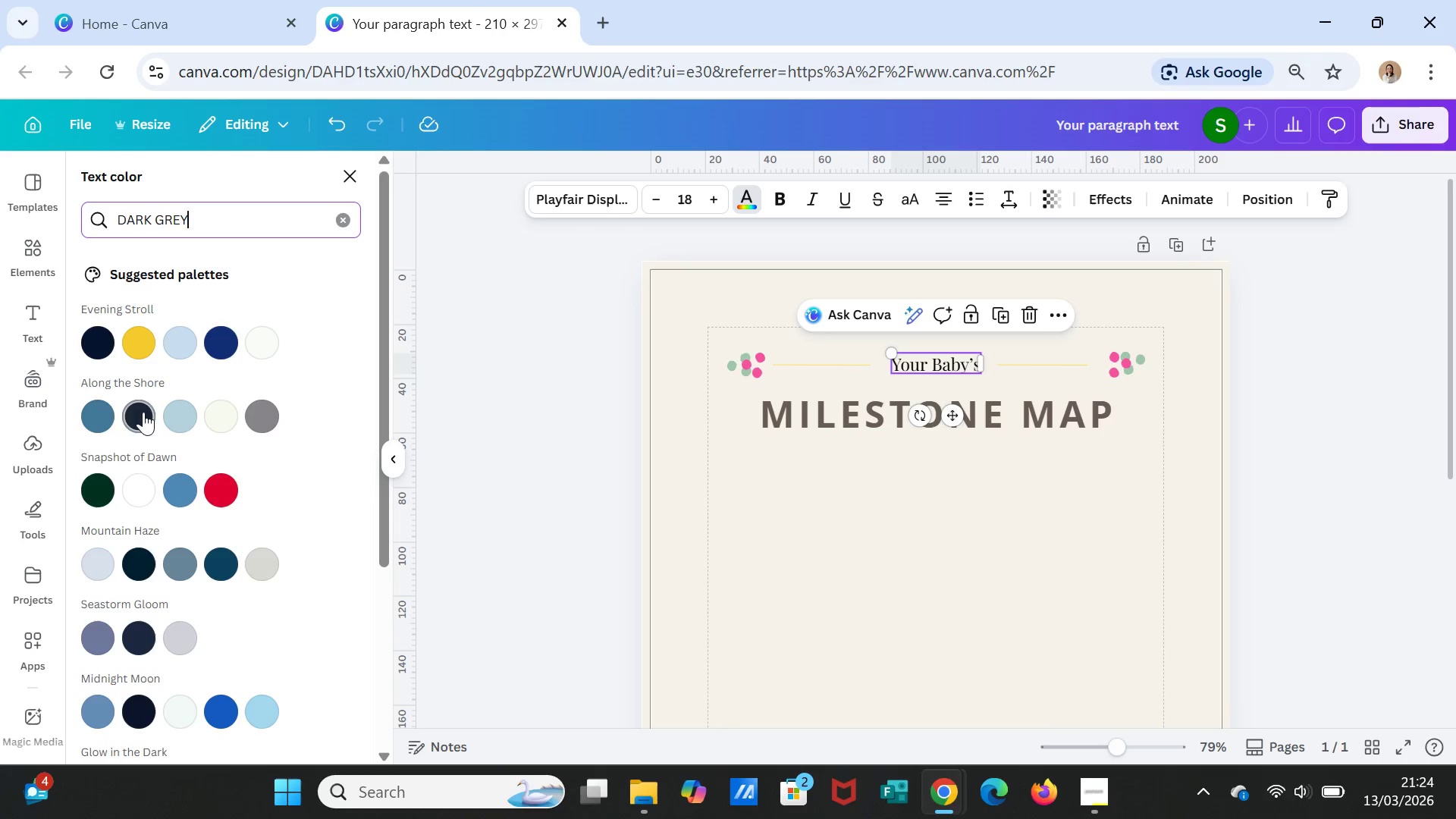 
mouse_move([162, 412])
 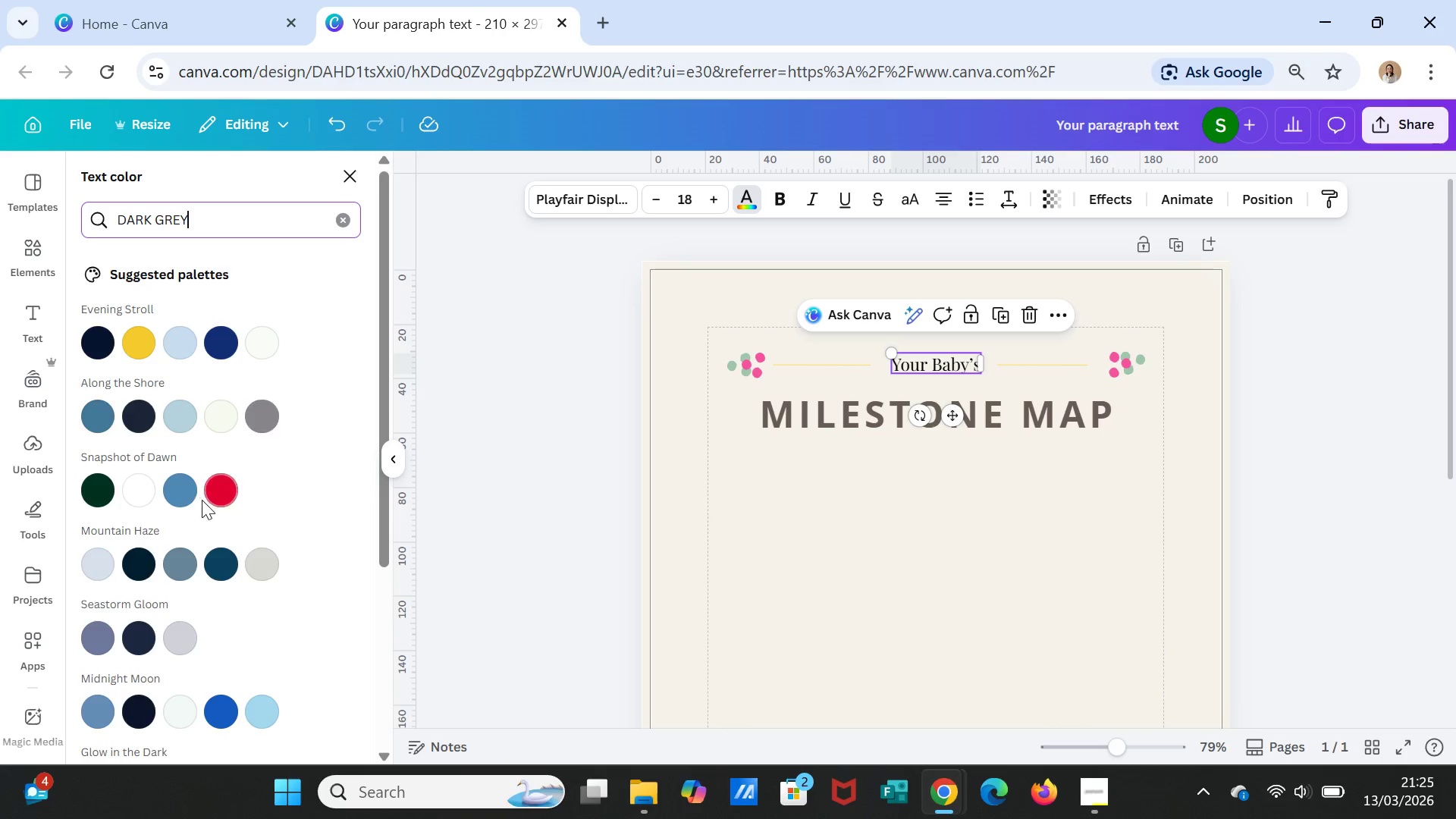 
scroll: coordinate [202, 507], scroll_direction: down, amount: 1.0
 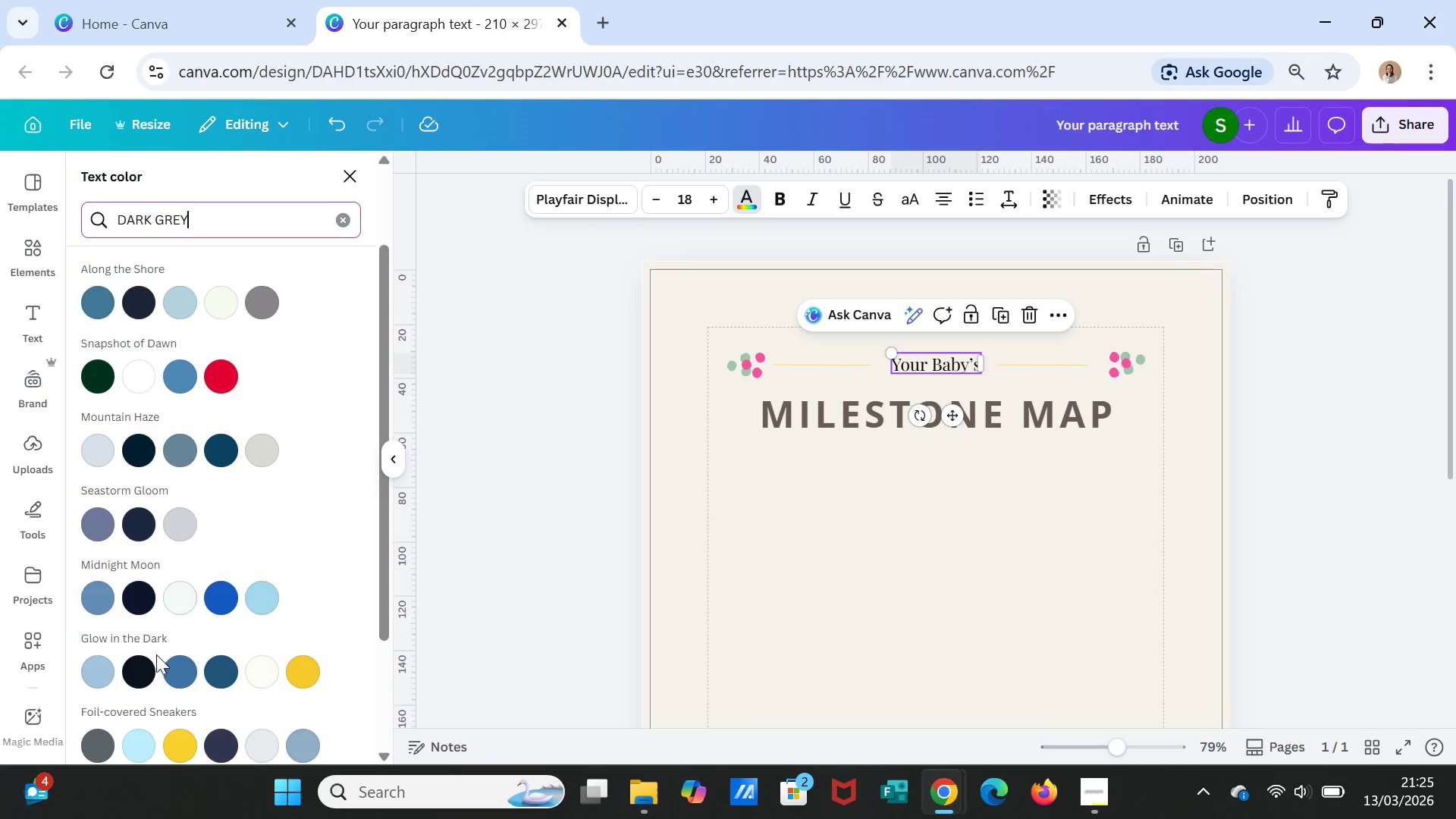 
mouse_move([141, 651])
 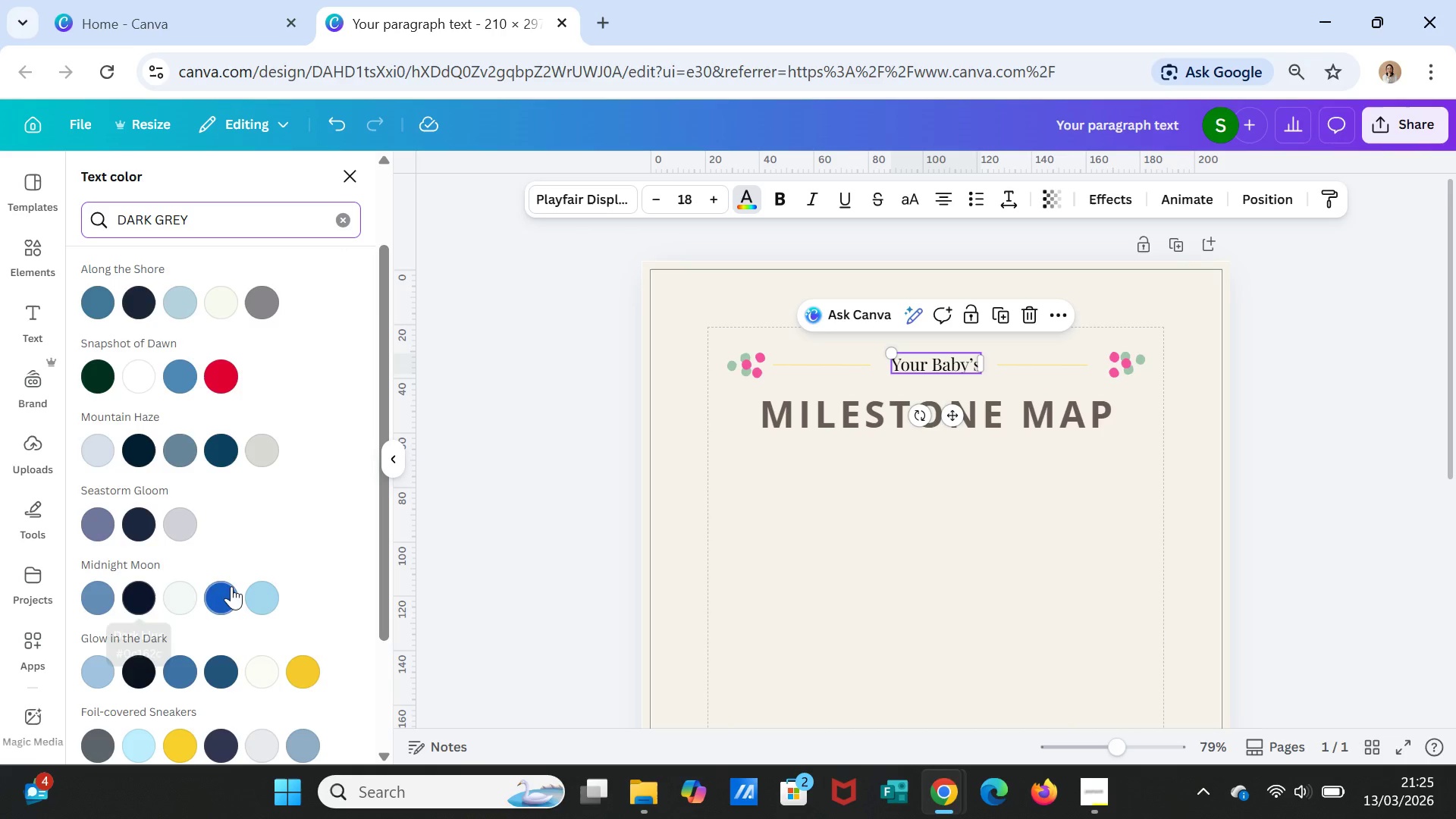 
scroll: coordinate [229, 579], scroll_direction: down, amount: 2.0
 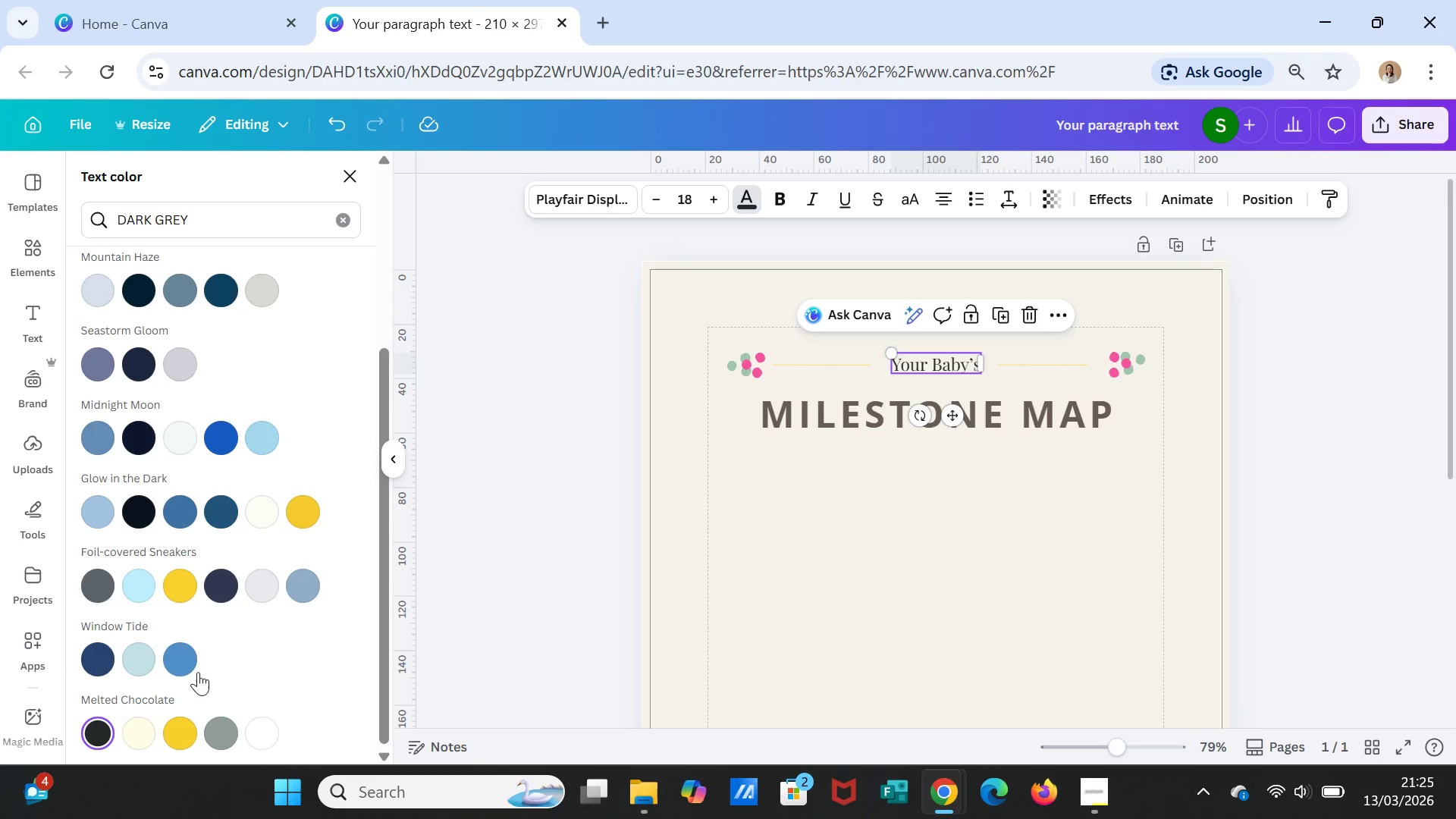 
left_click([795, 525])
 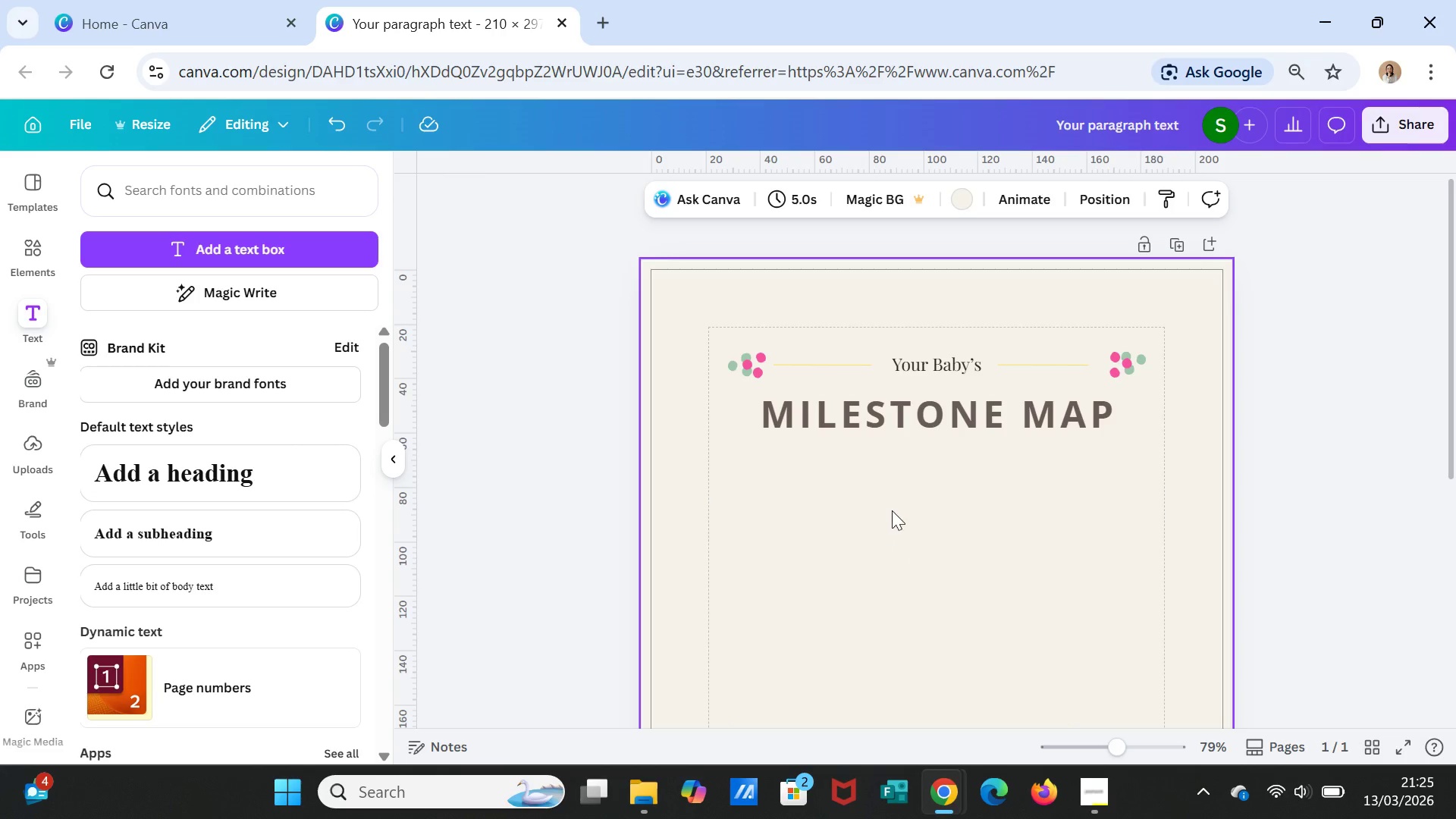 
wait(14.17)
 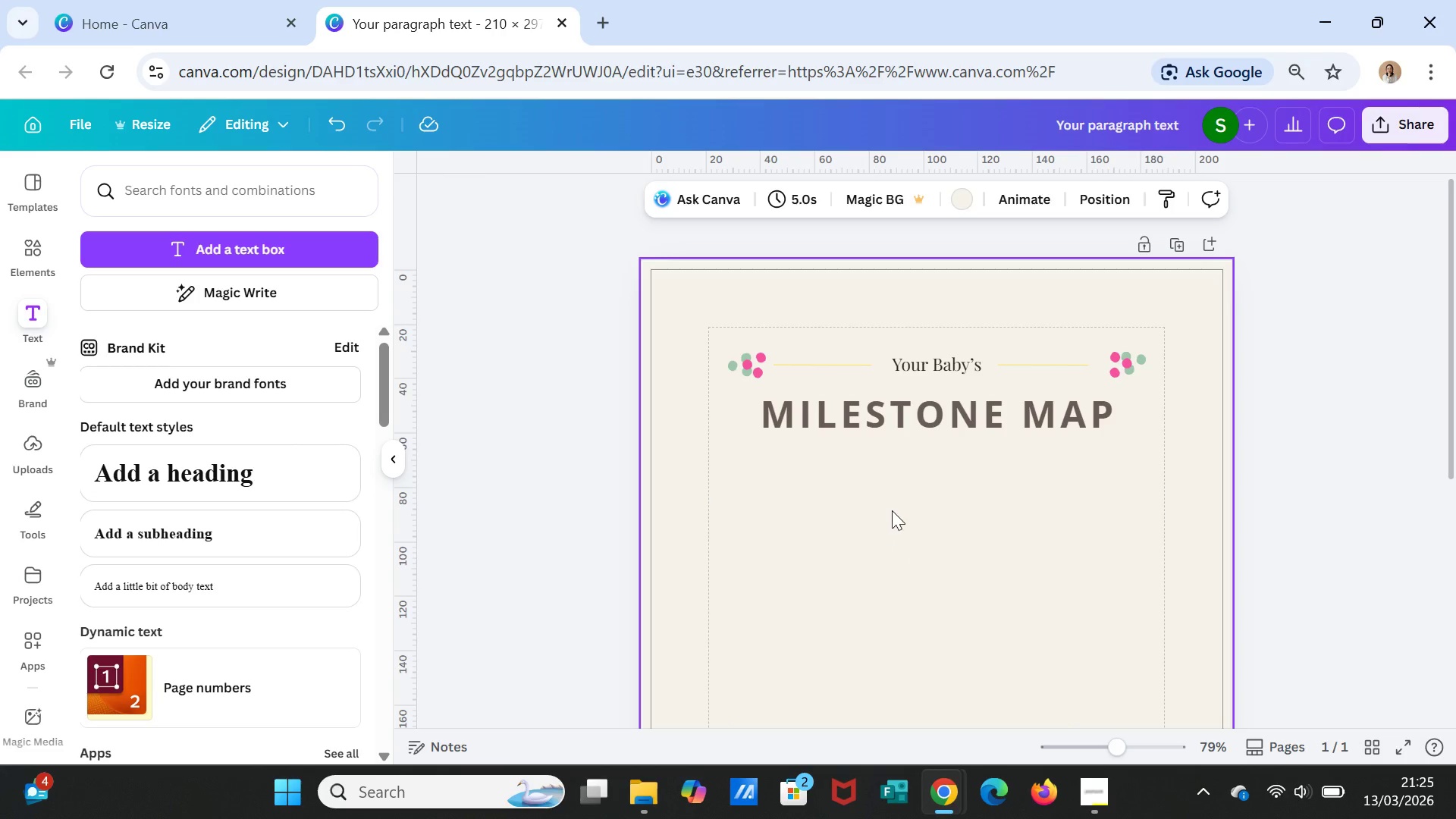 
left_click([30, 251])
 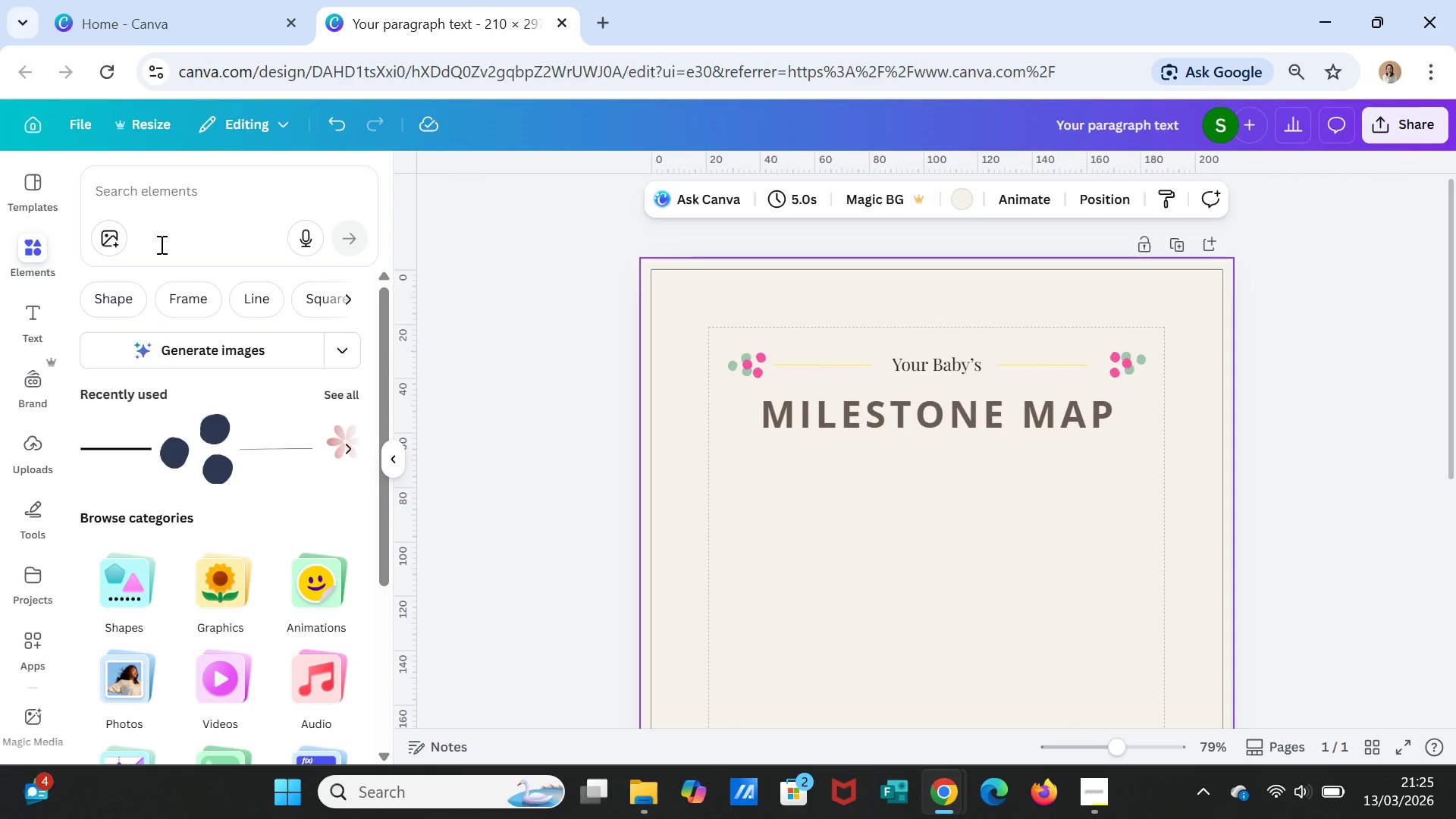 
left_click([127, 300])
 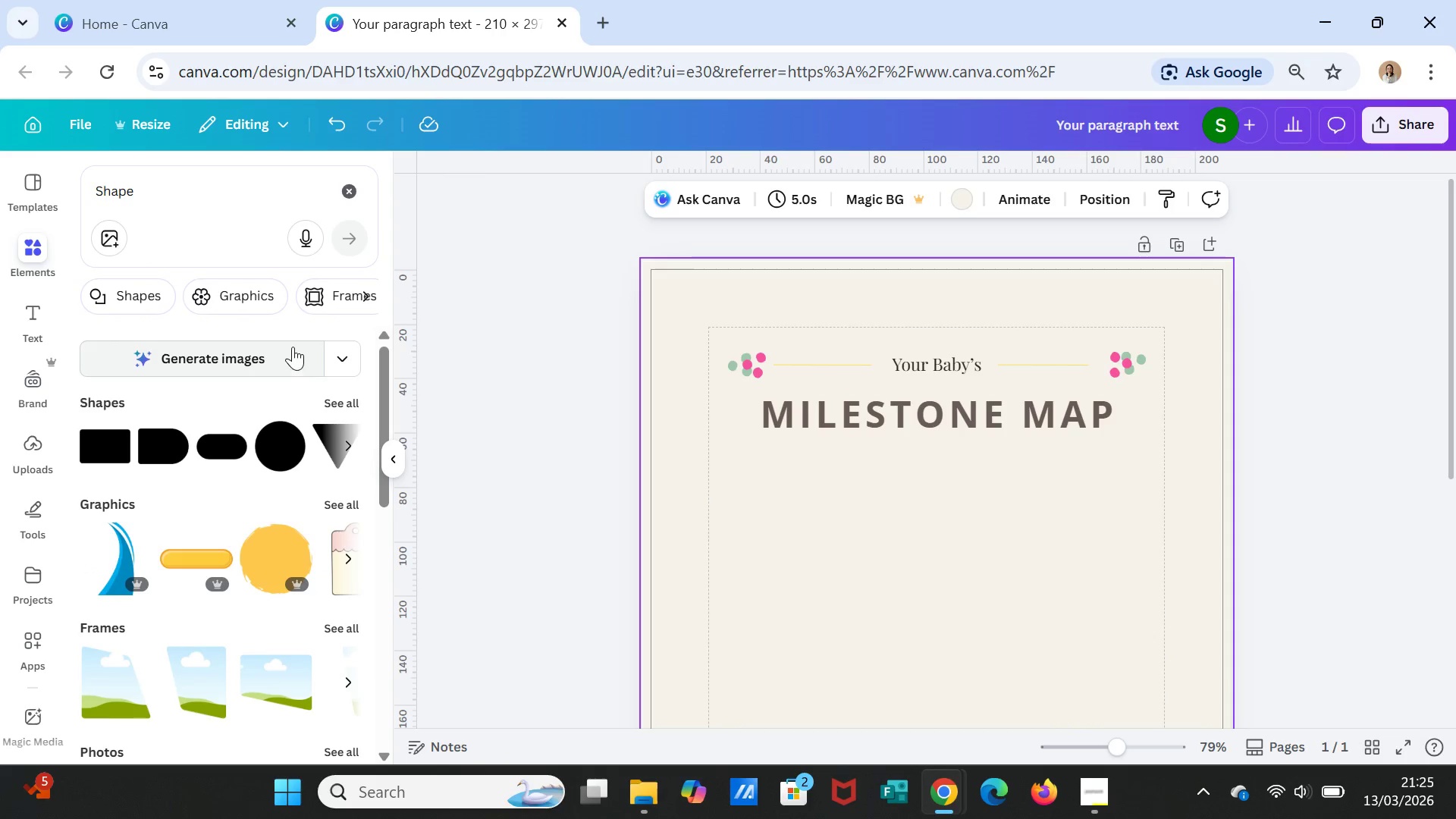 
wait(5.08)
 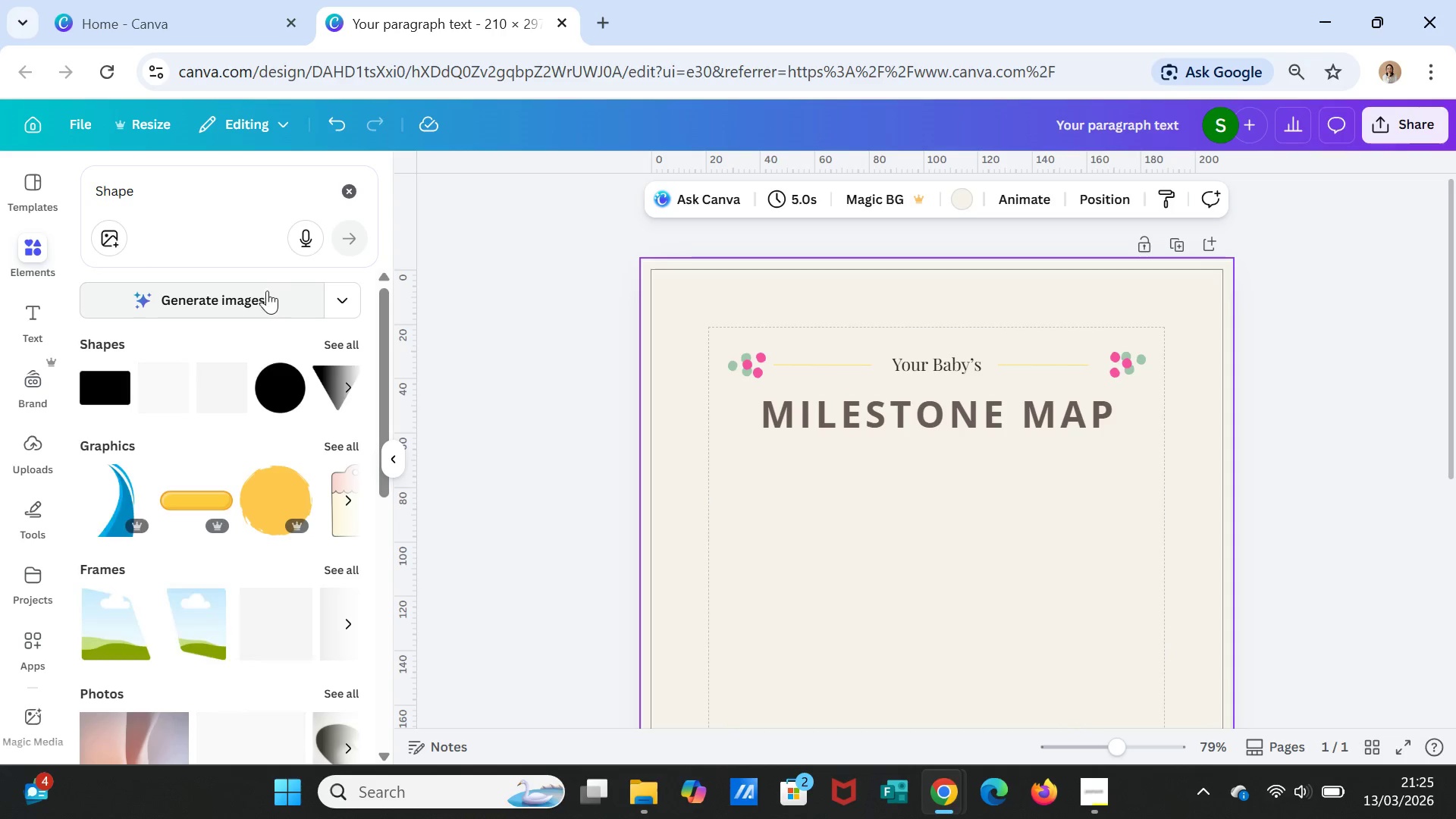 
left_click([336, 403])
 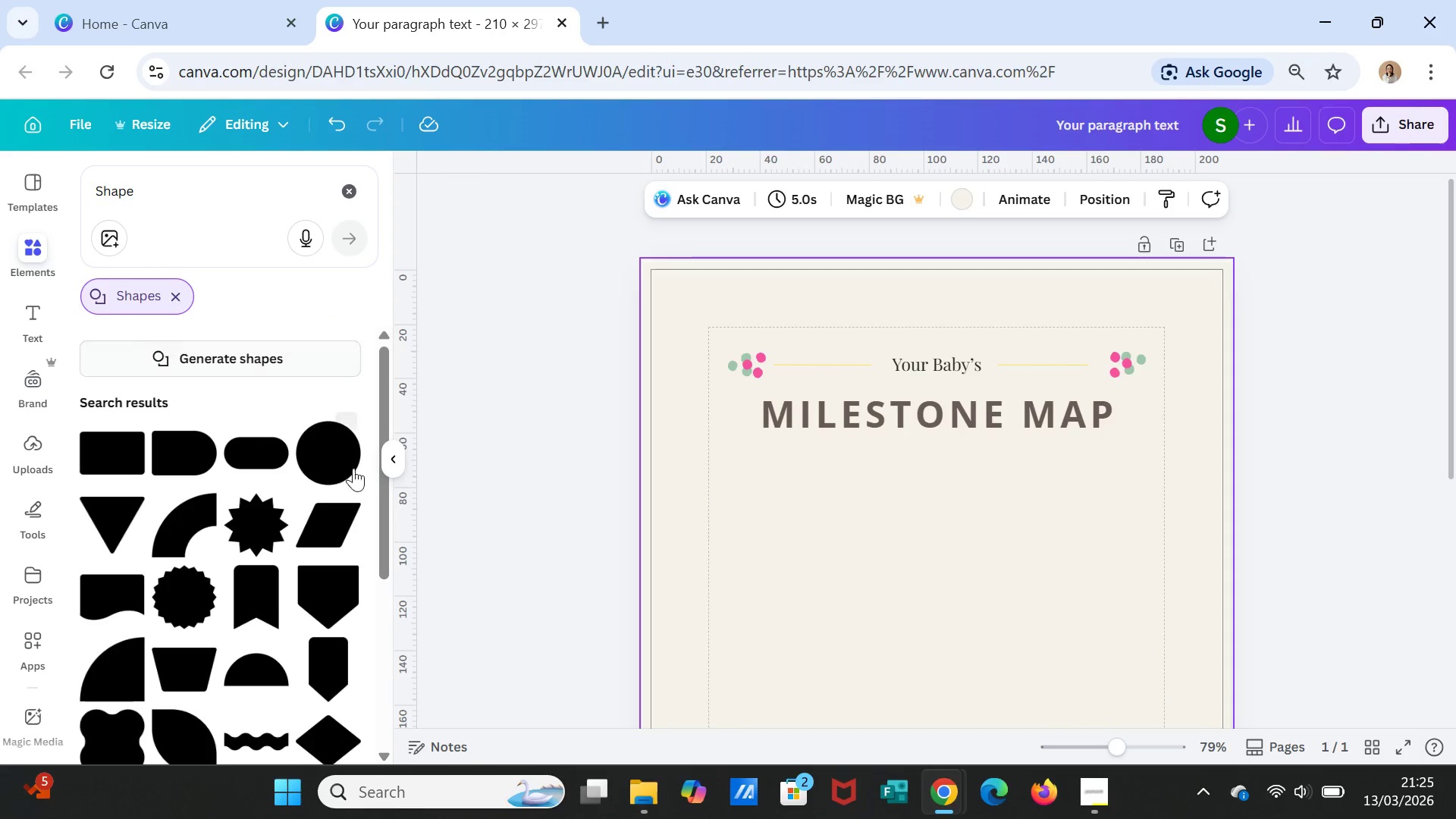 
scroll: coordinate [318, 582], scroll_direction: down, amount: 3.0
 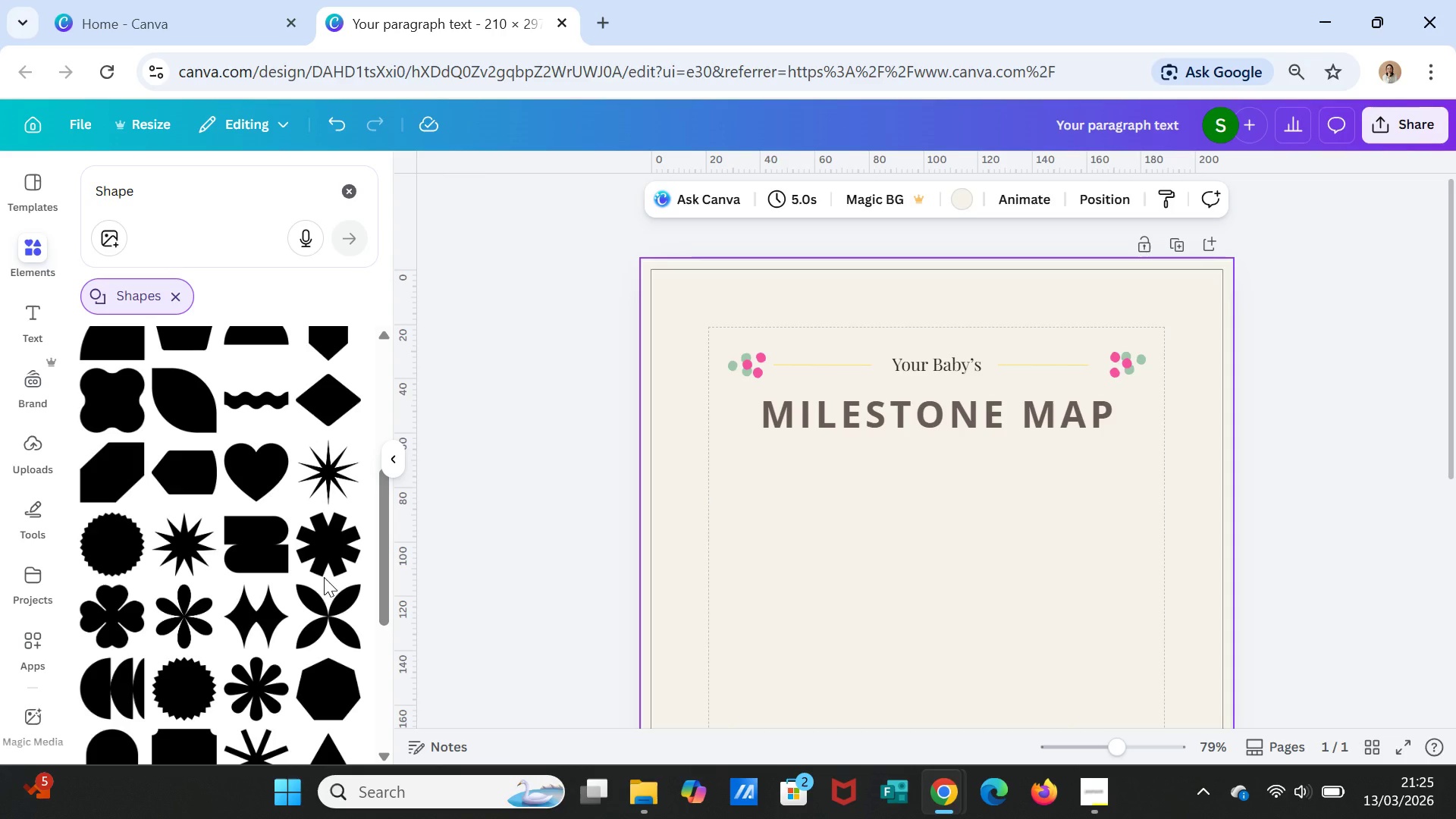 
wait(5.22)
 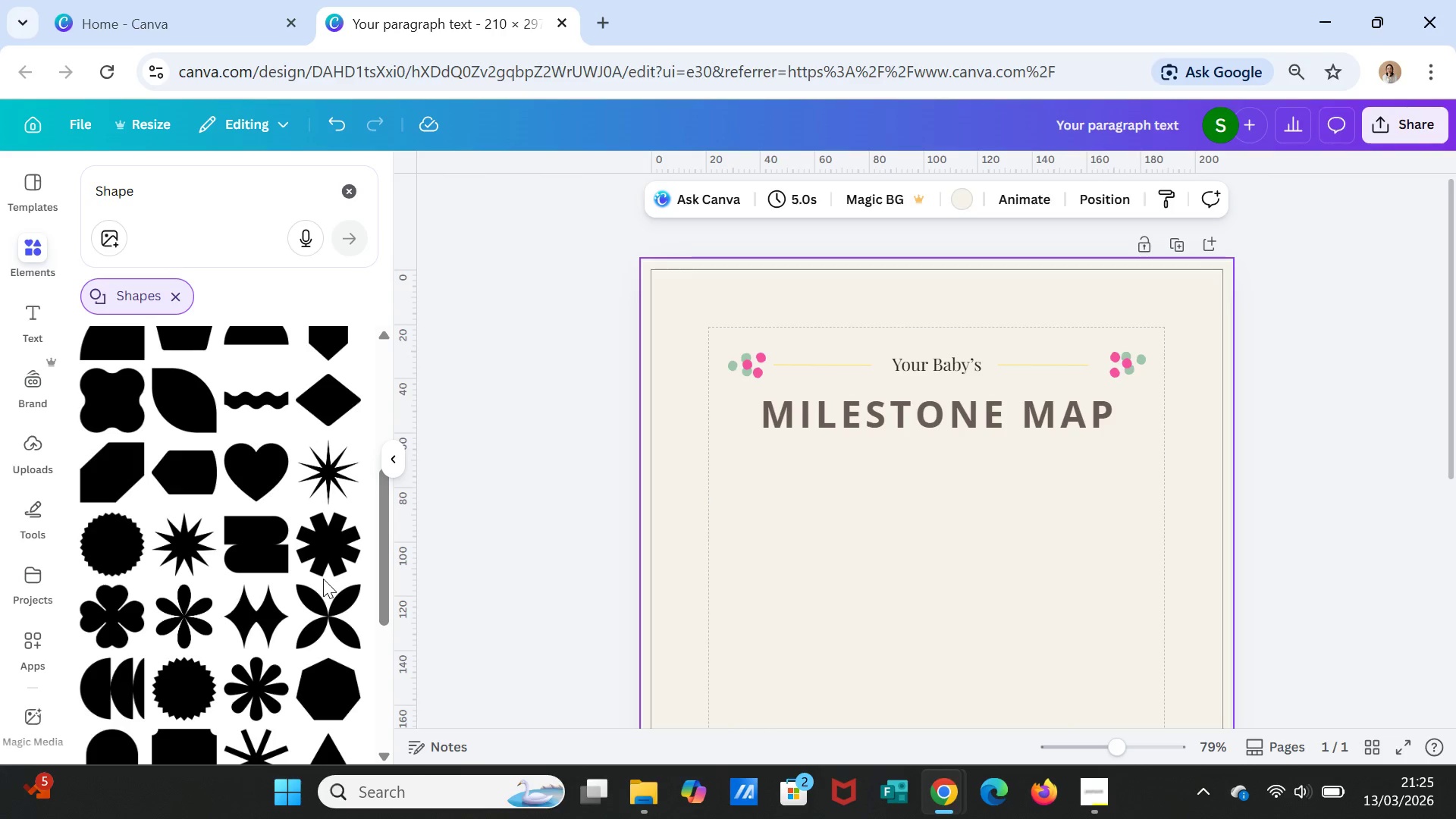 
scroll: coordinate [279, 639], scroll_direction: down, amount: 7.0
 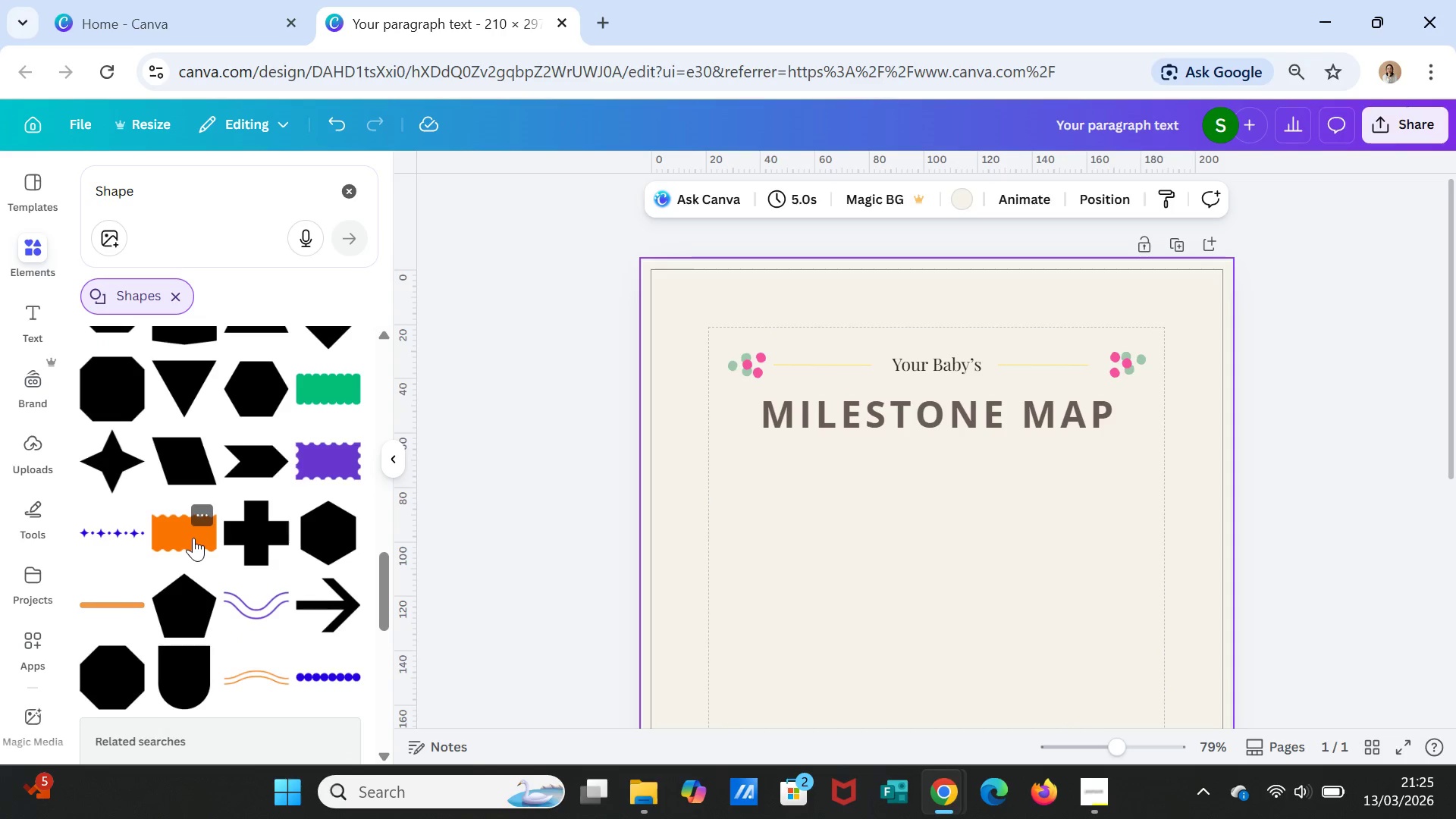 
left_click([193, 537])
 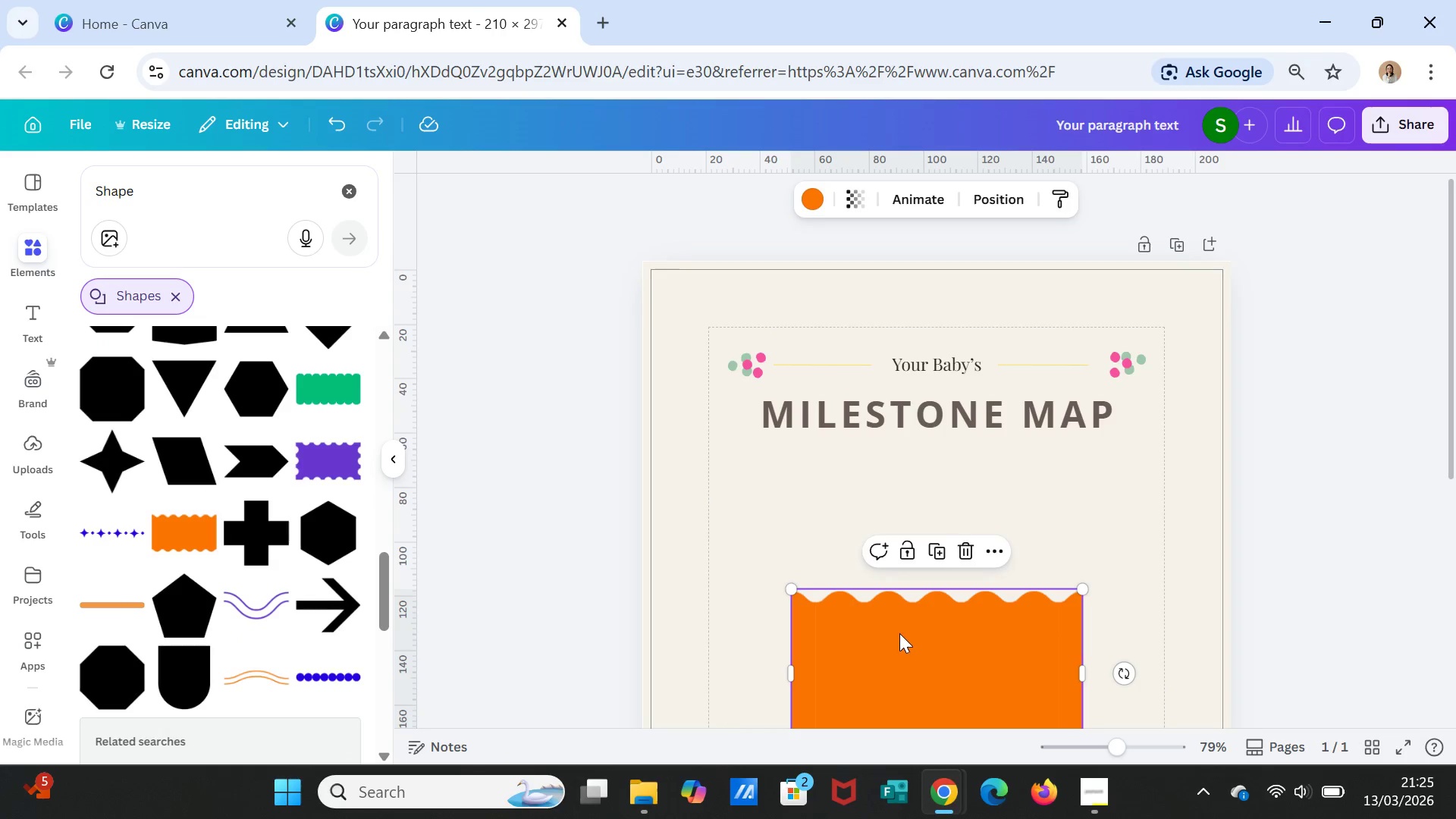 
scroll: coordinate [909, 644], scroll_direction: down, amount: 1.0
 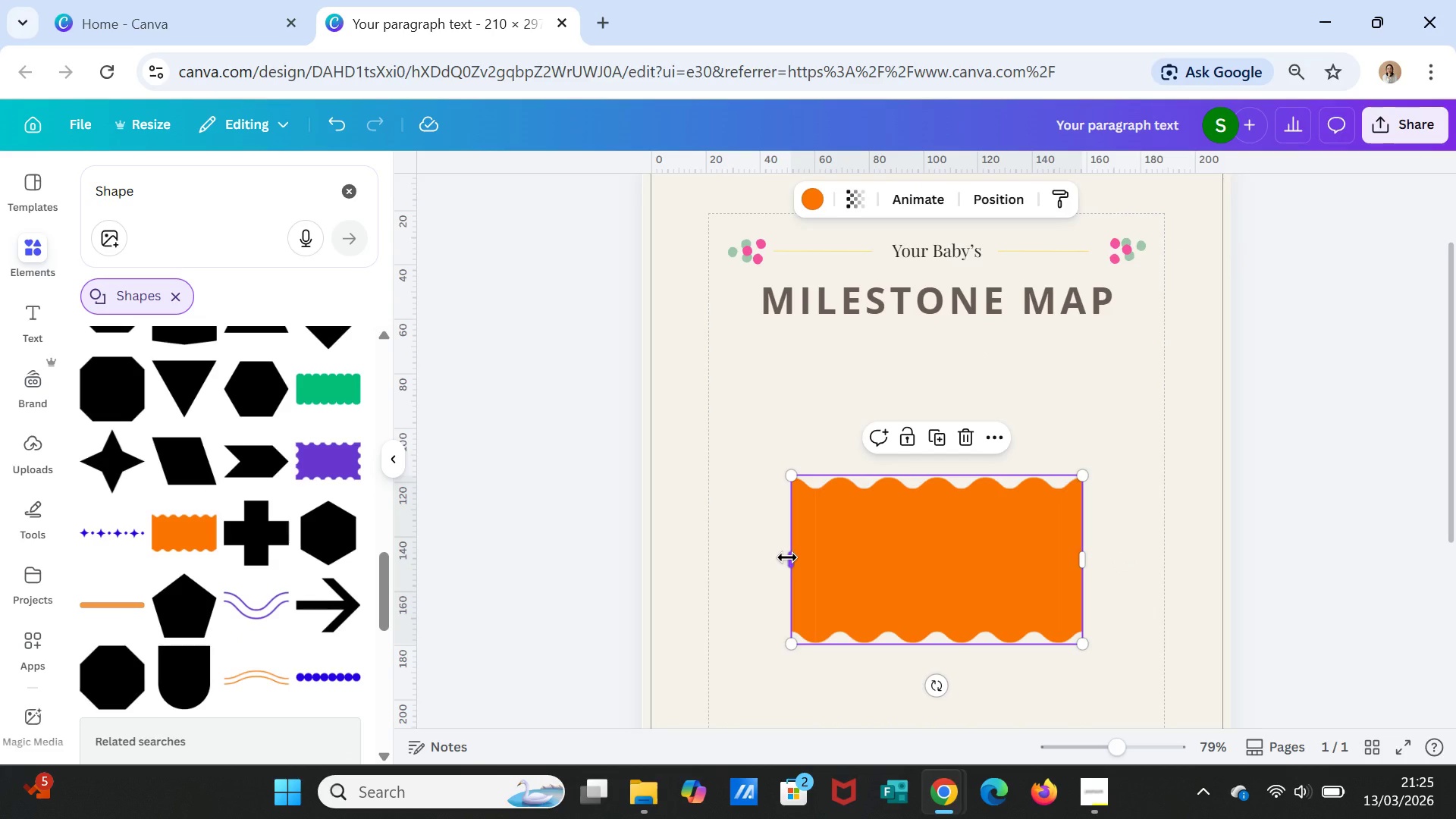 
left_click_drag(start_coordinate=[787, 557], to_coordinate=[785, 551])
 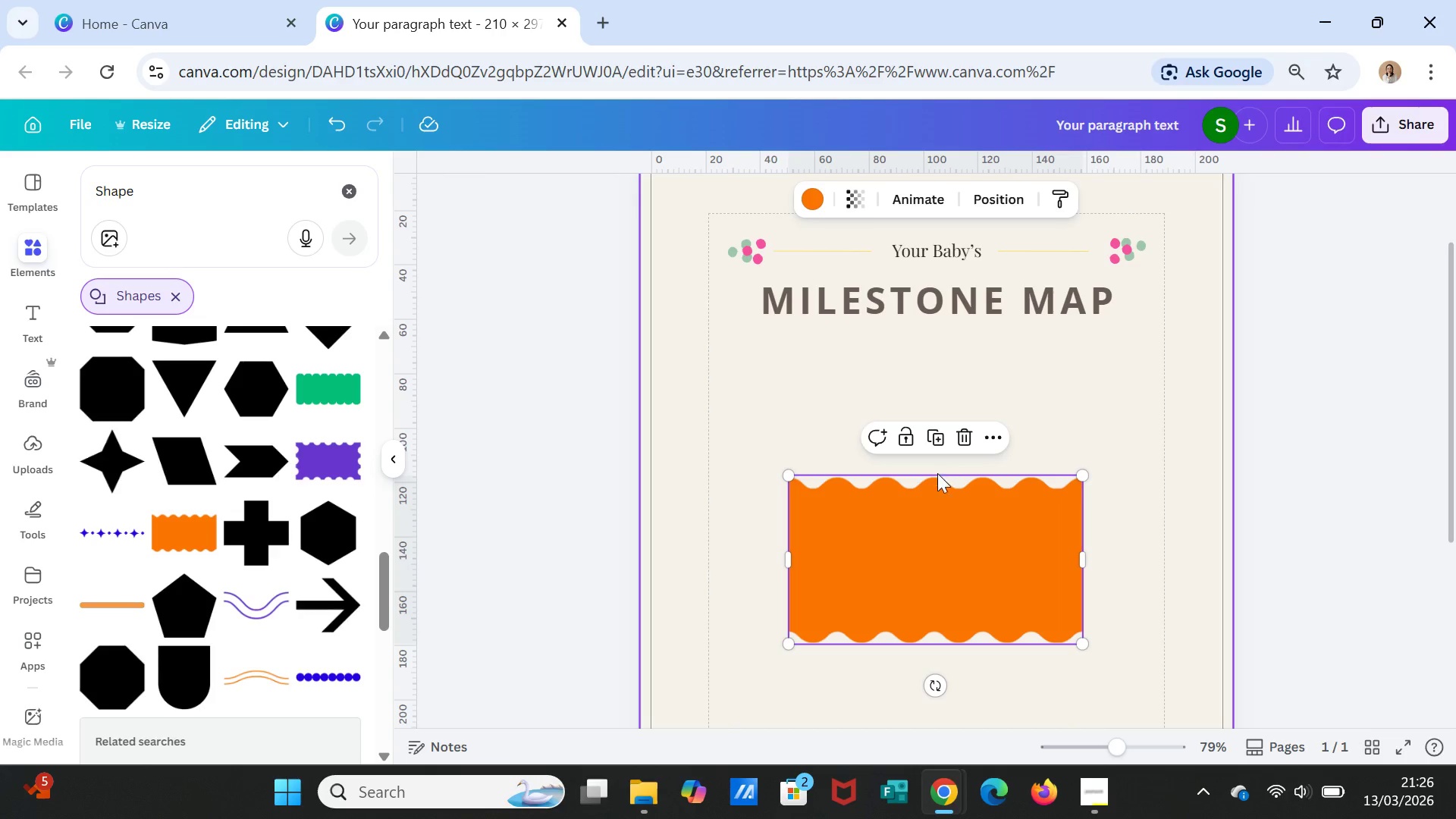 
left_click([938, 495])
 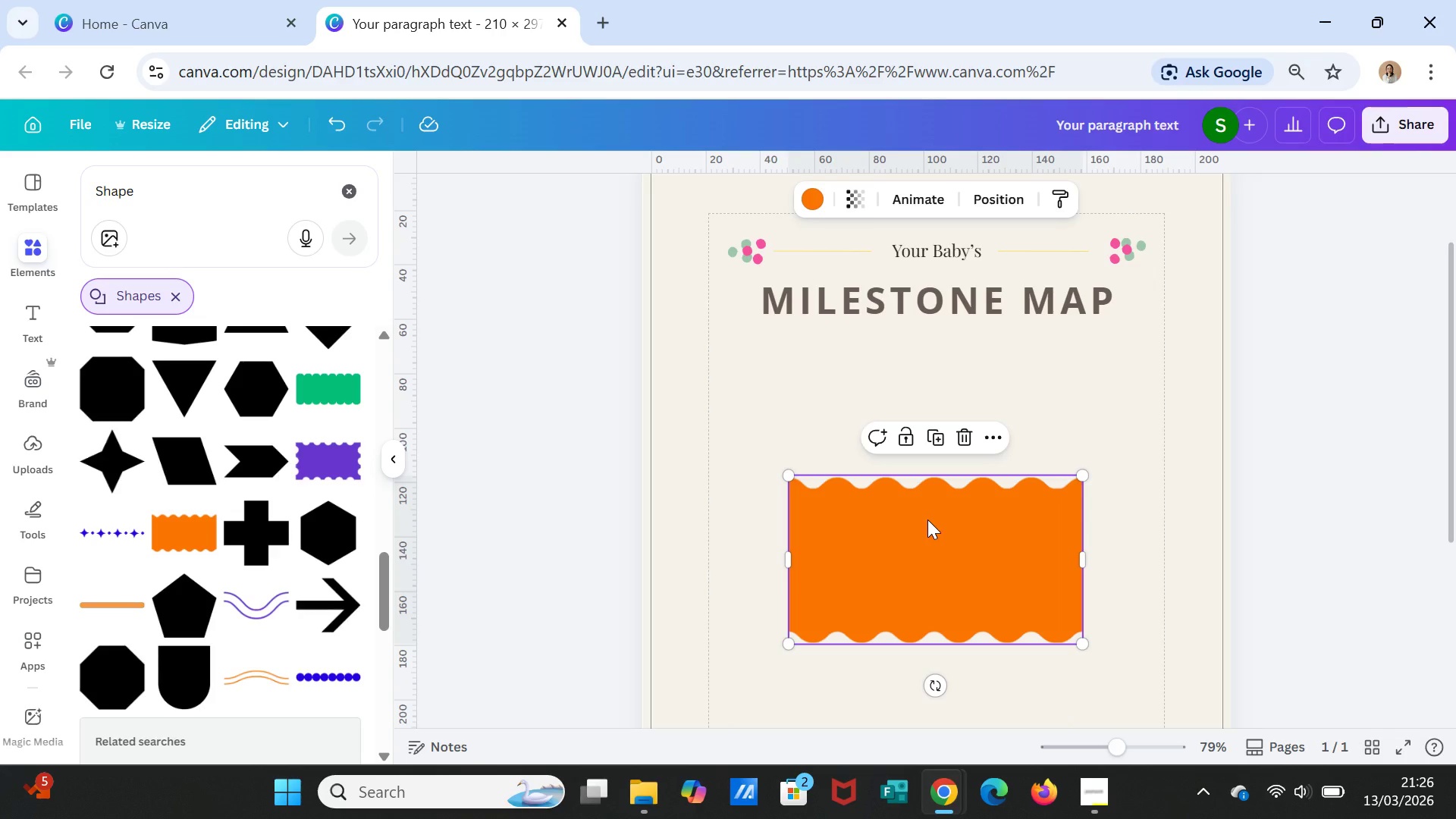 
key(Delete)
 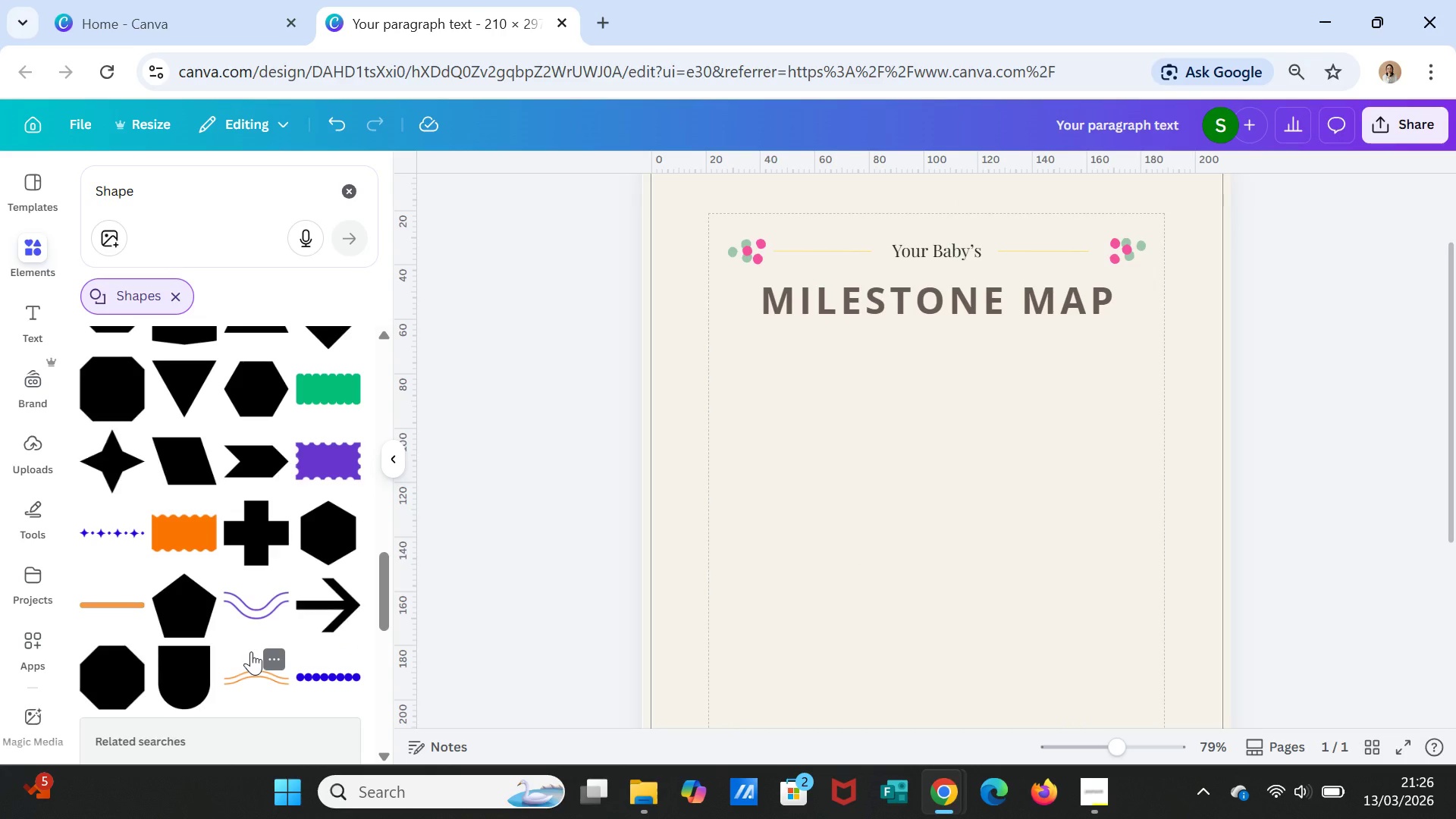 
wait(5.02)
 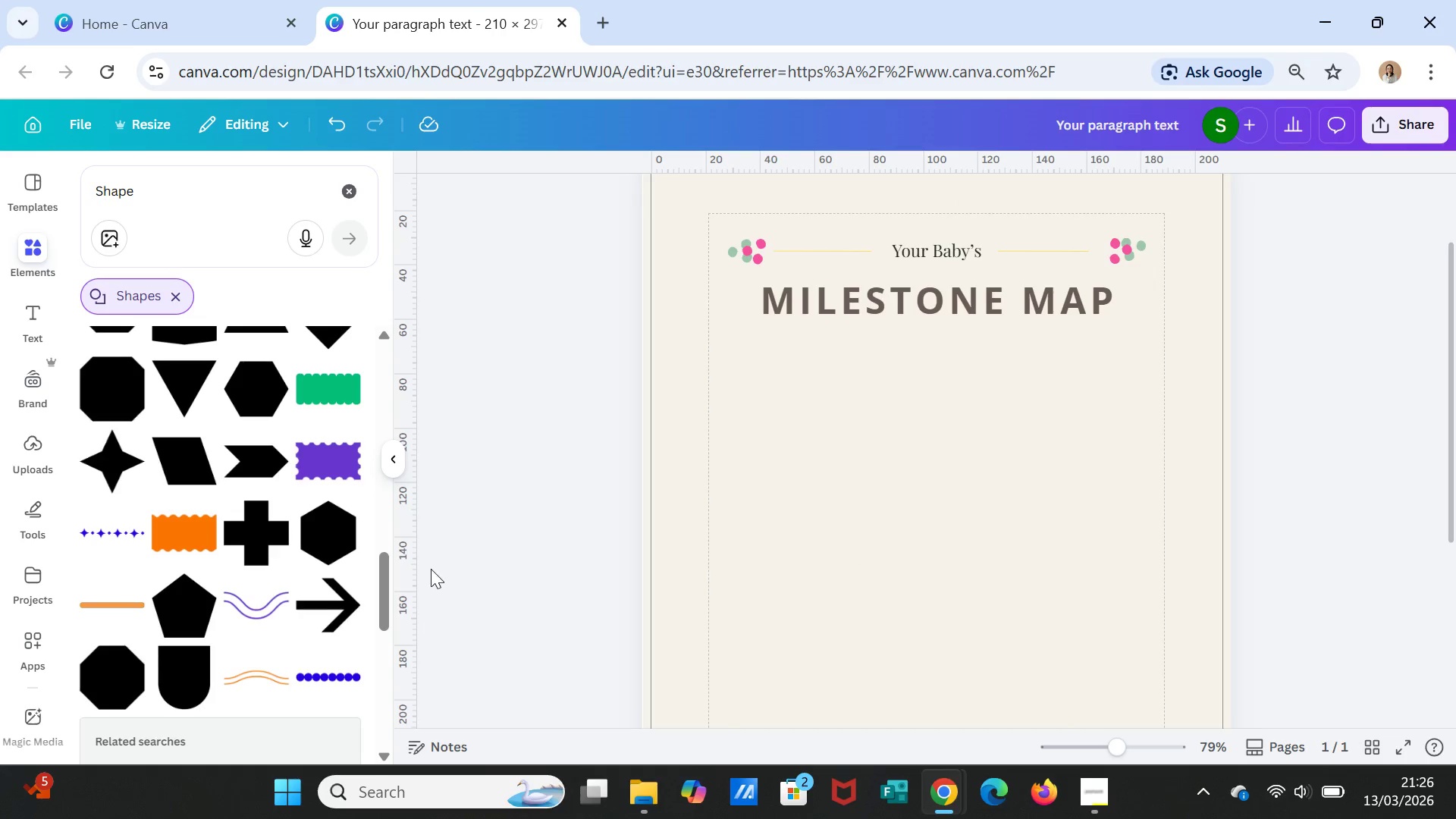 
scroll: coordinate [253, 650], scroll_direction: down, amount: 4.0
 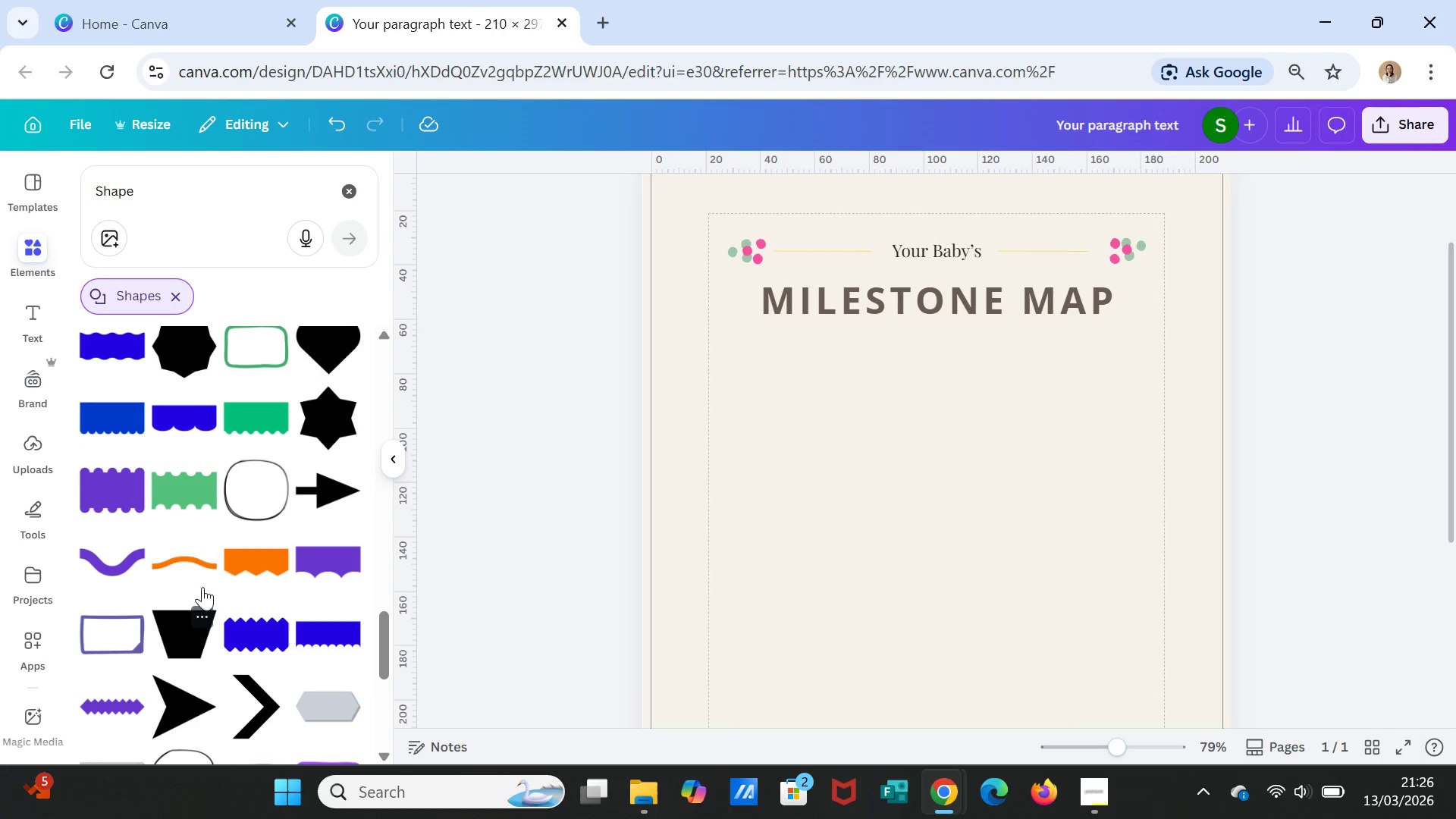 
wait(5.44)
 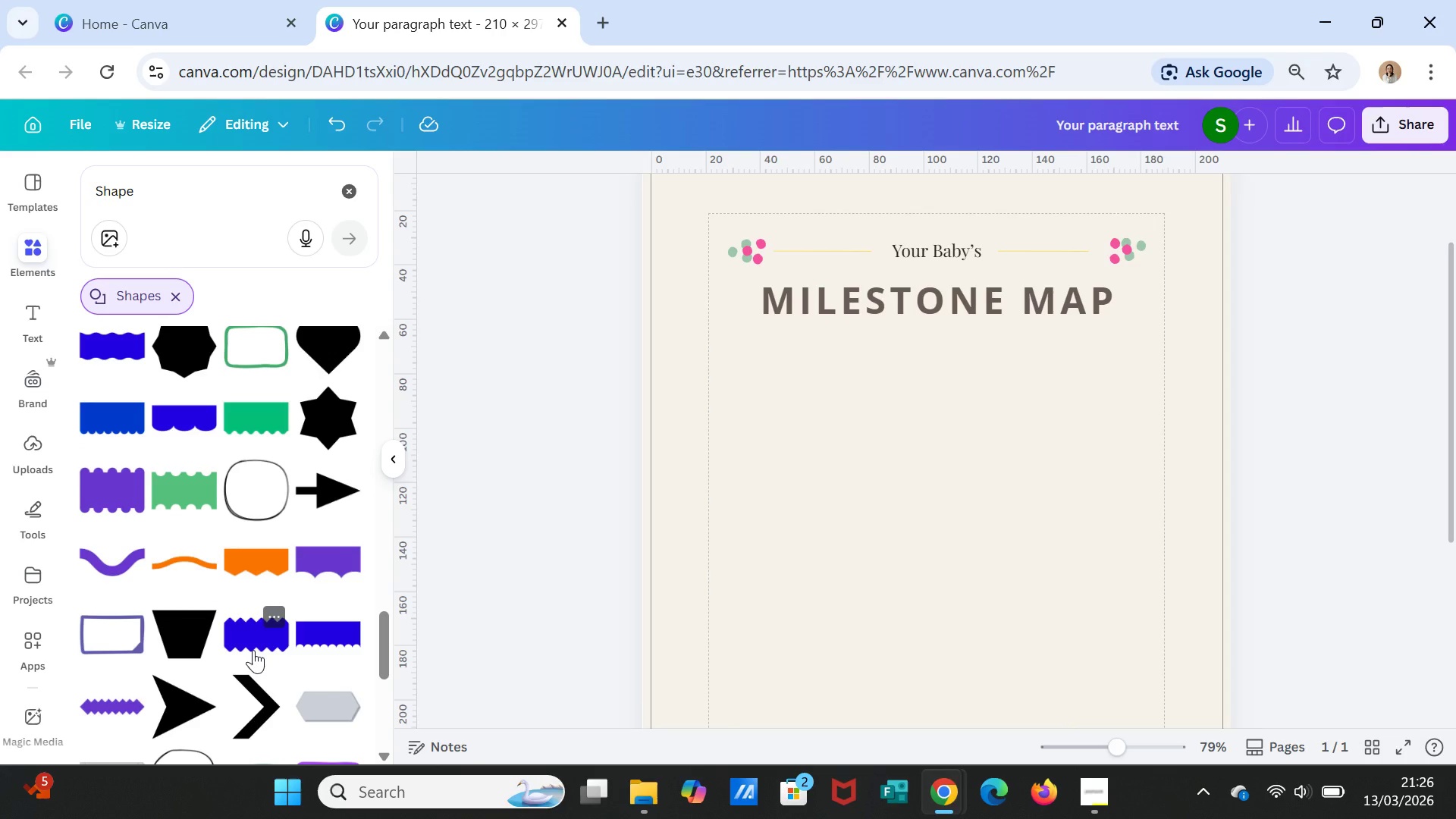 
left_click([182, 410])
 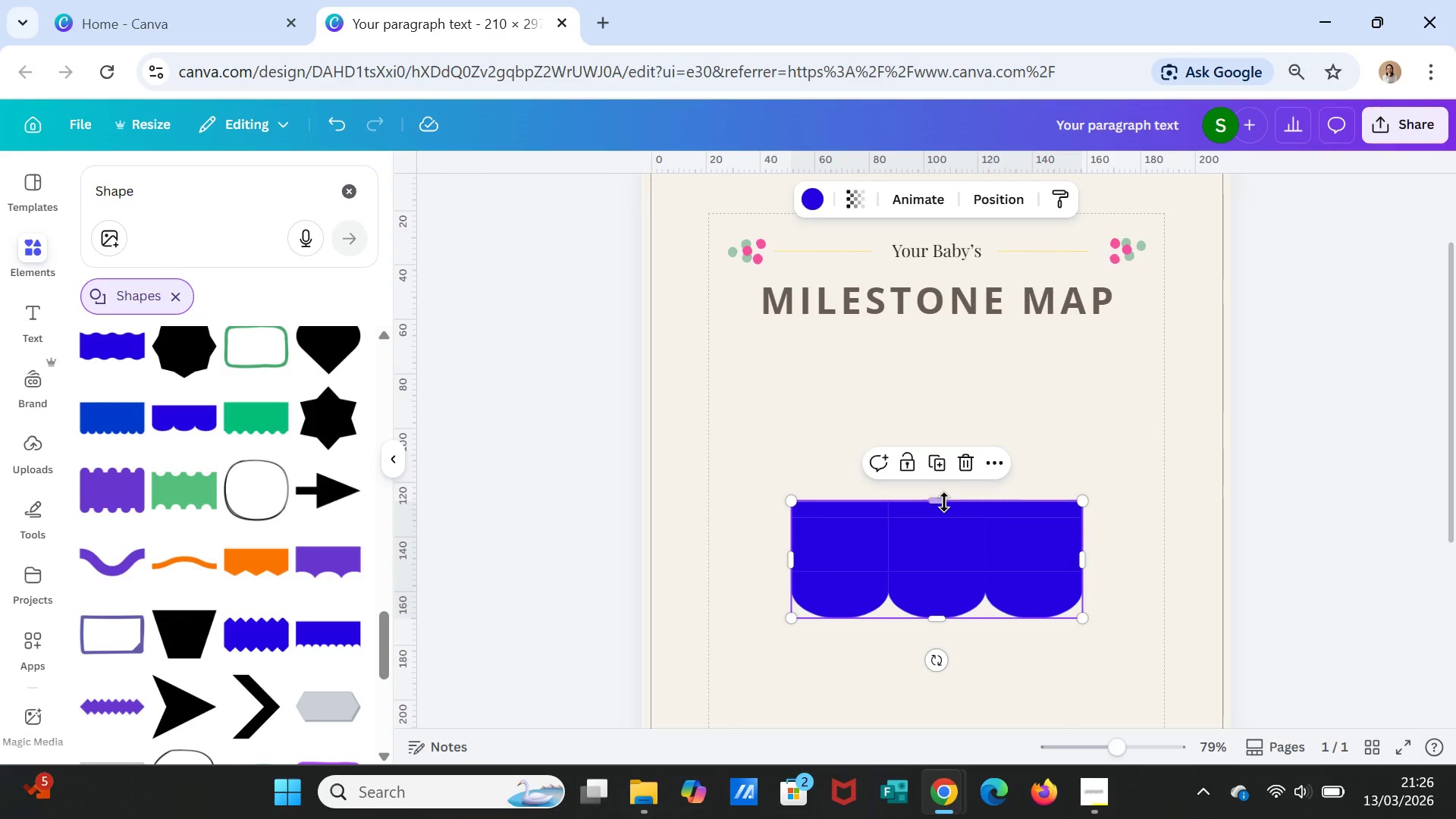 
left_click_drag(start_coordinate=[943, 498], to_coordinate=[945, 535])
 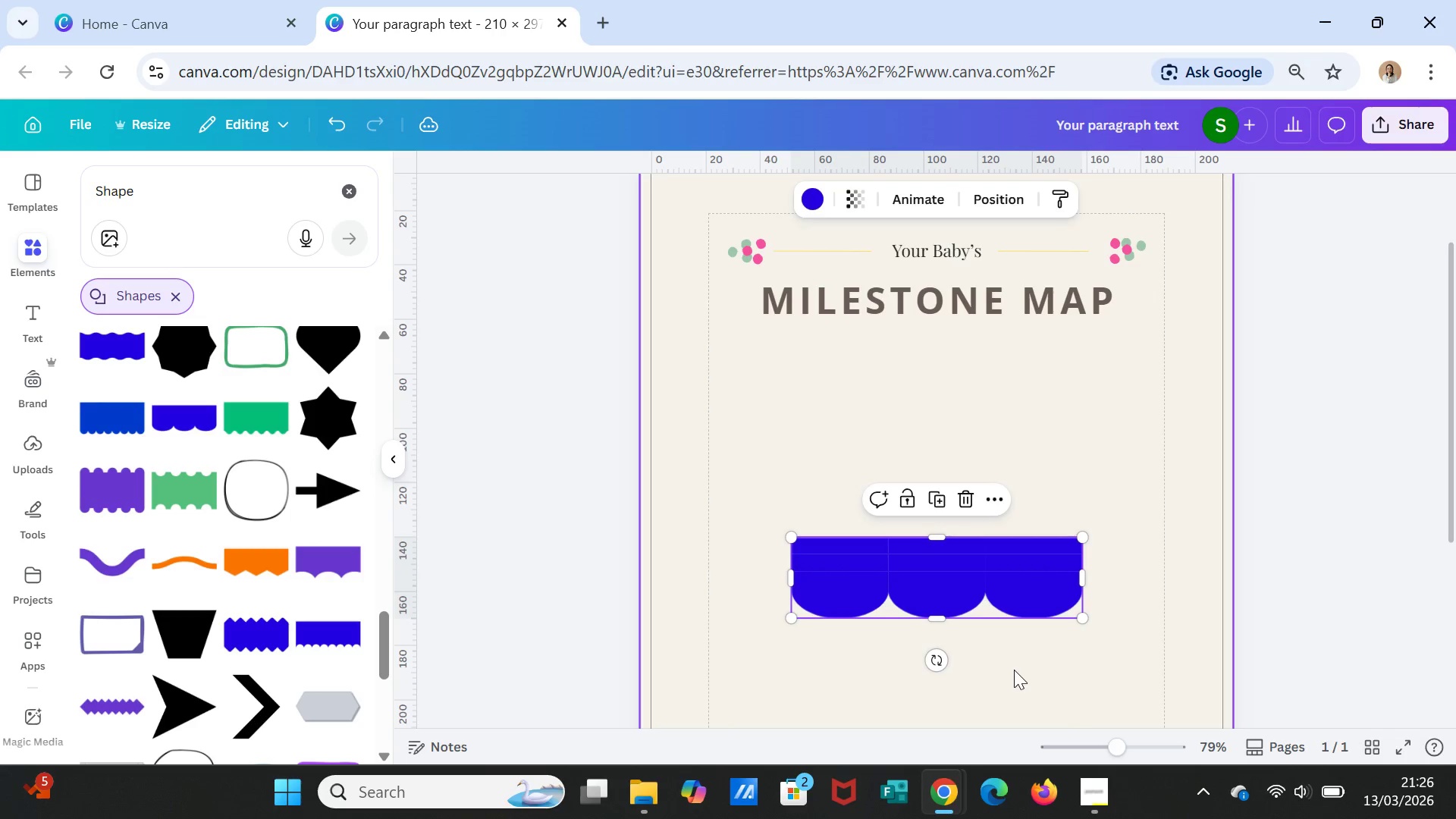 
left_click([1014, 671])
 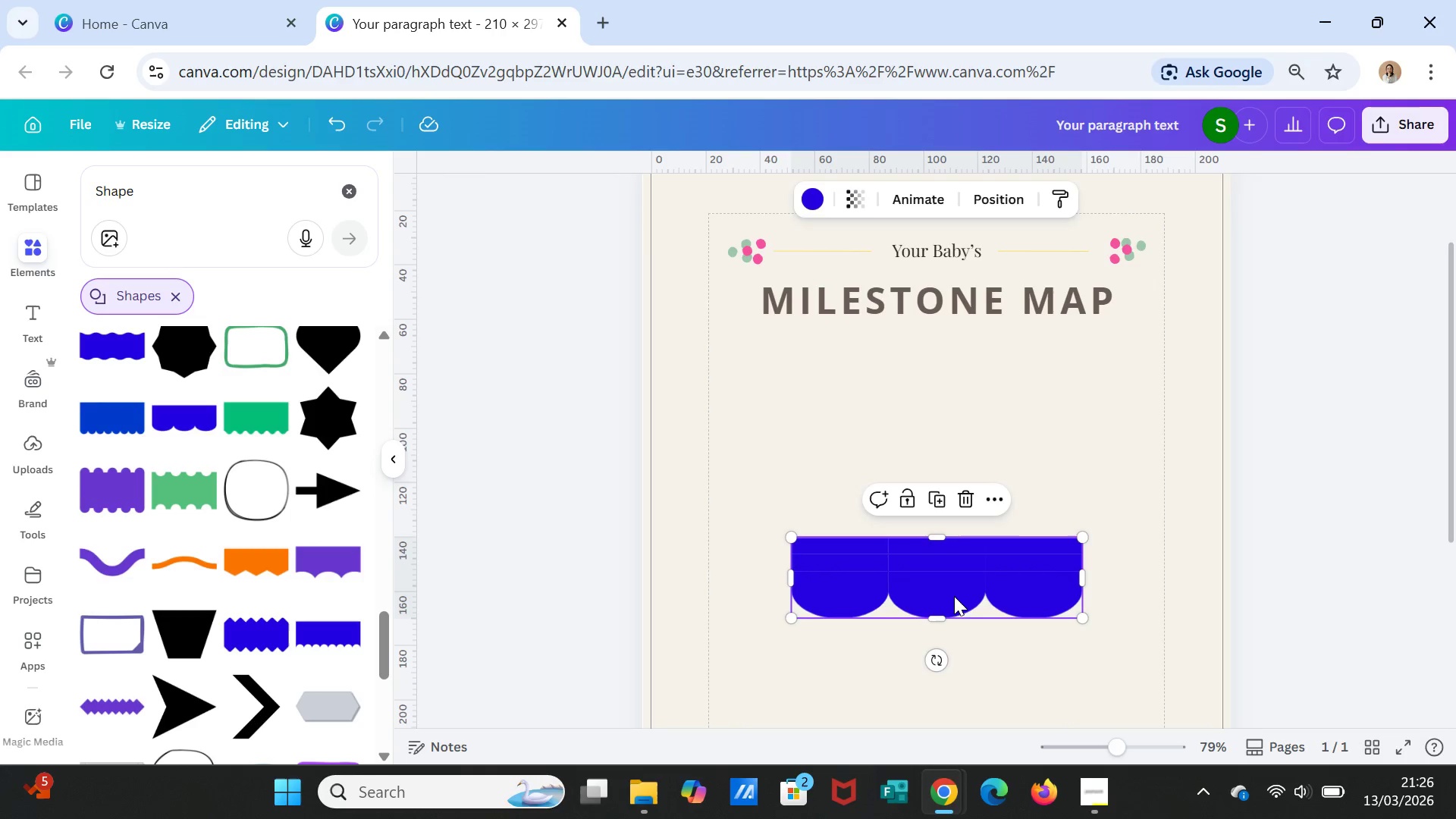 
key(Delete)
 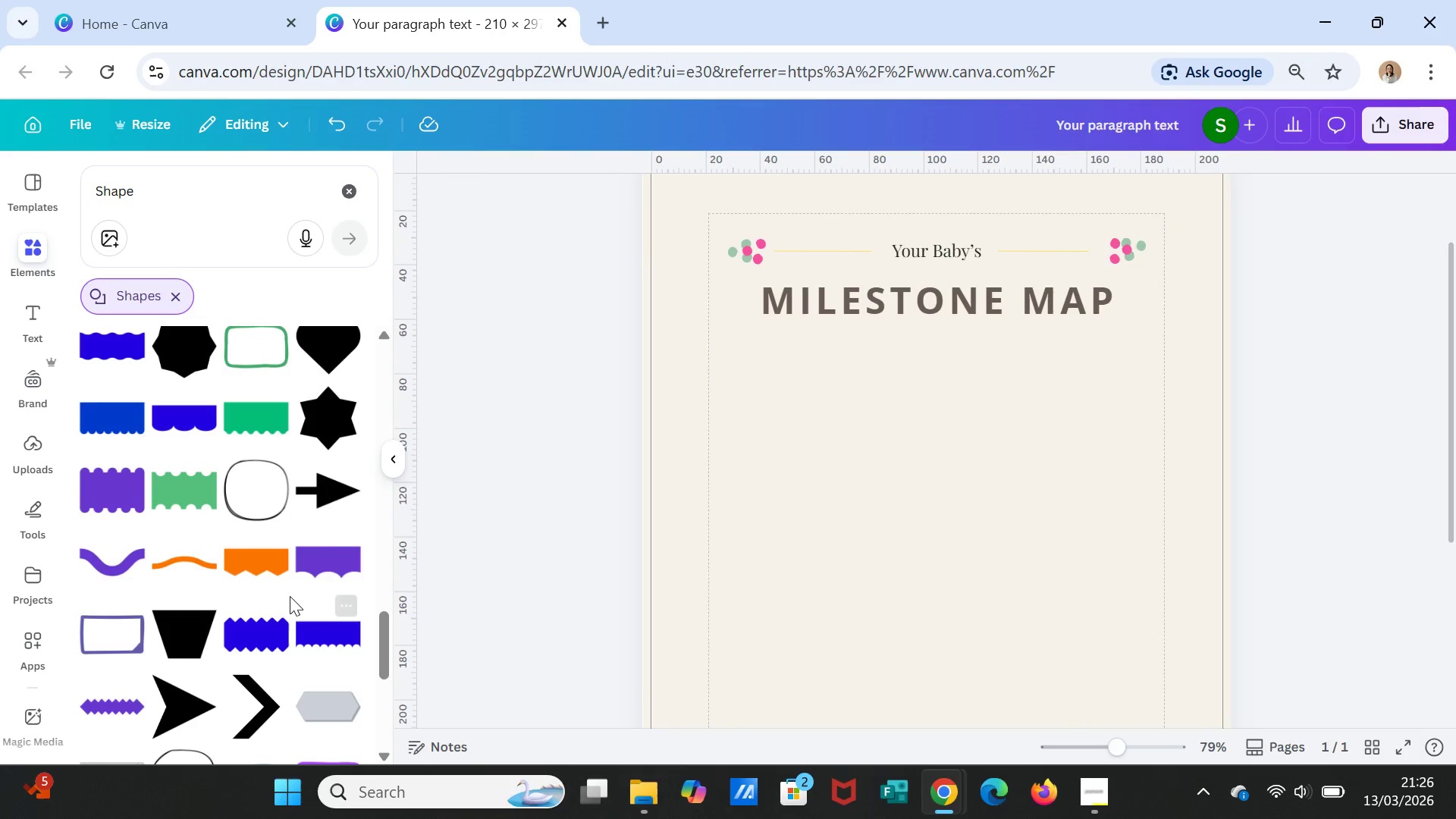 
scroll: coordinate [288, 587], scroll_direction: down, amount: 1.0
 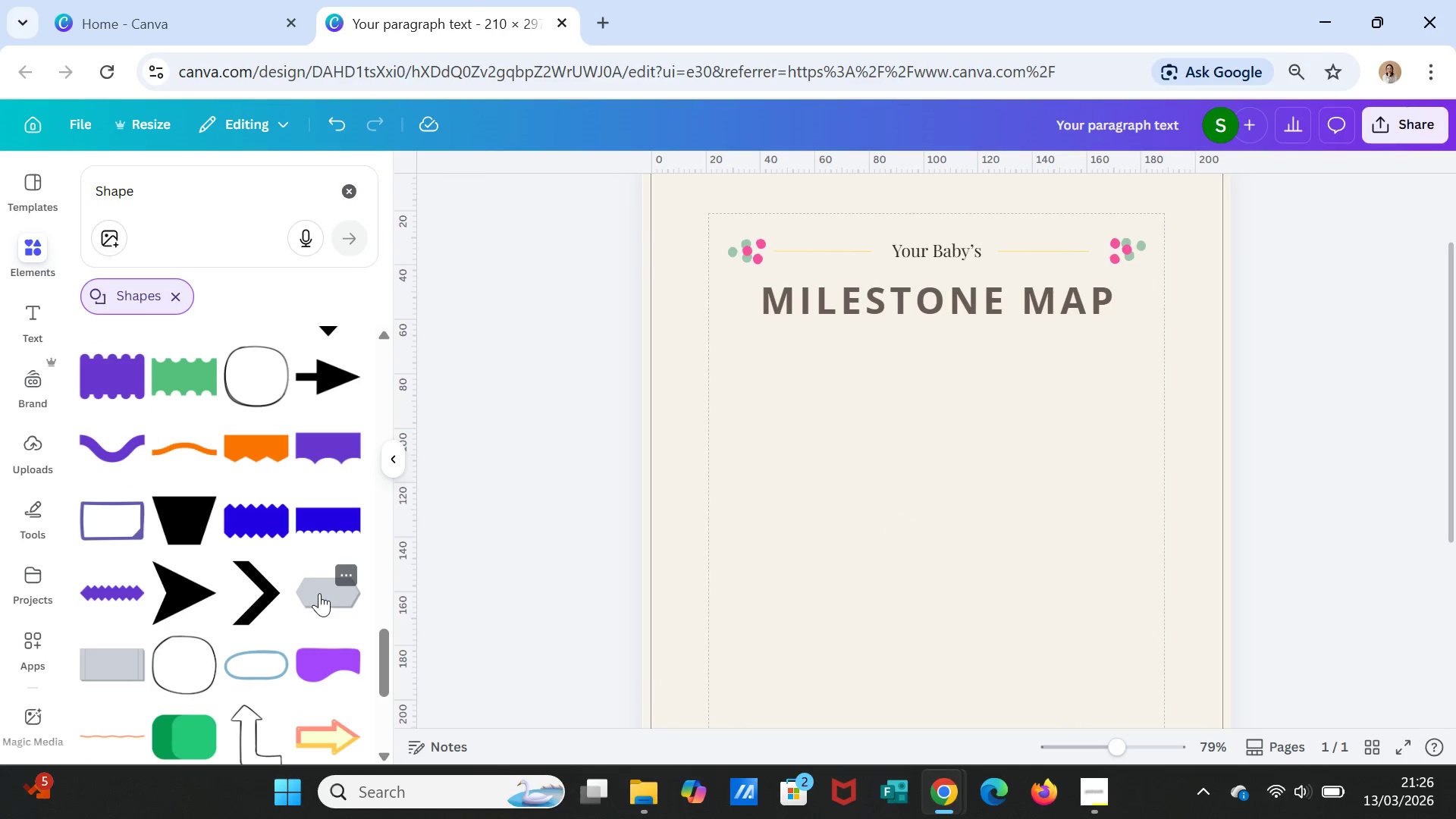 
left_click([319, 592])
 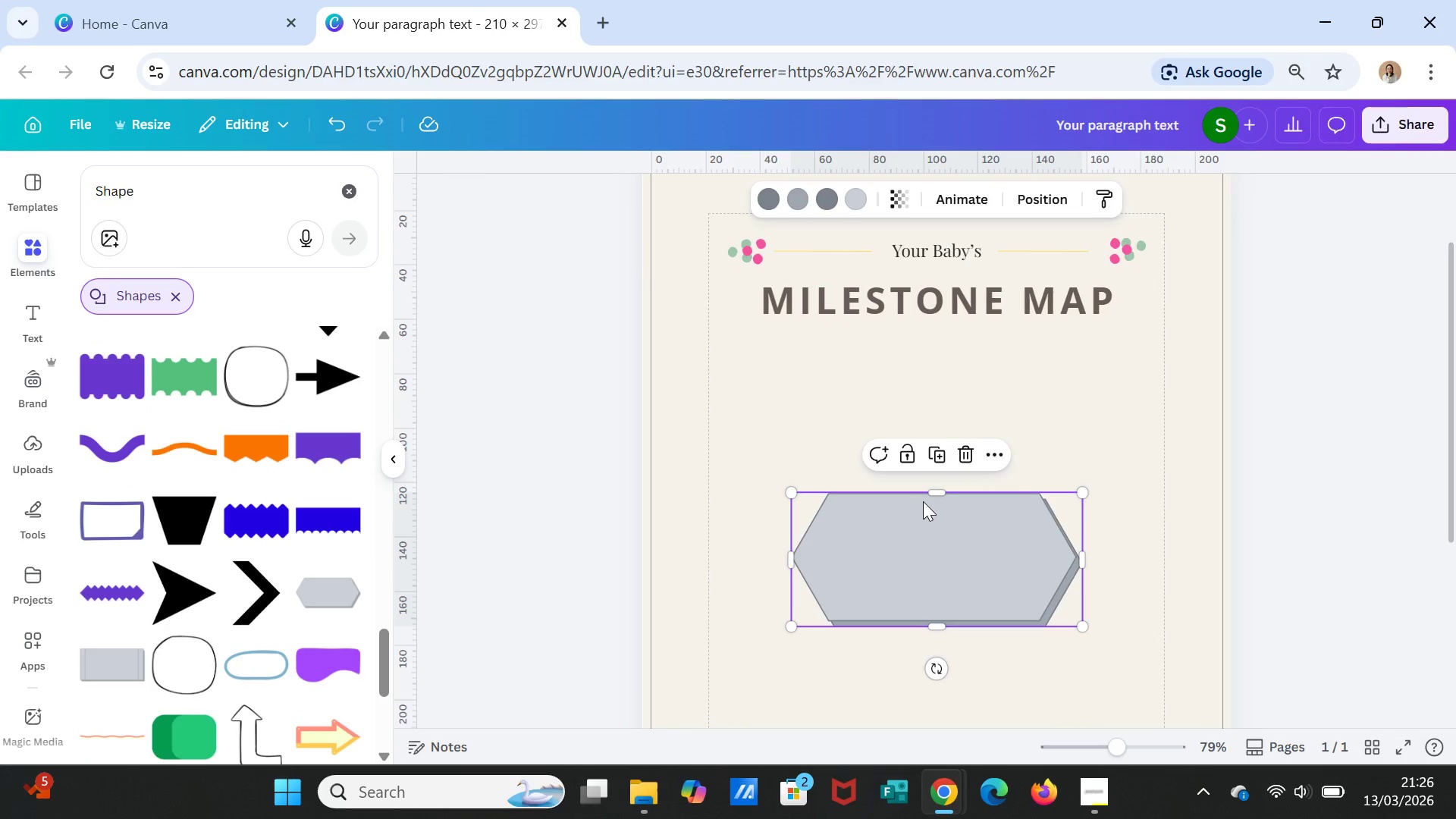 
left_click_drag(start_coordinate=[934, 491], to_coordinate=[934, 553])
 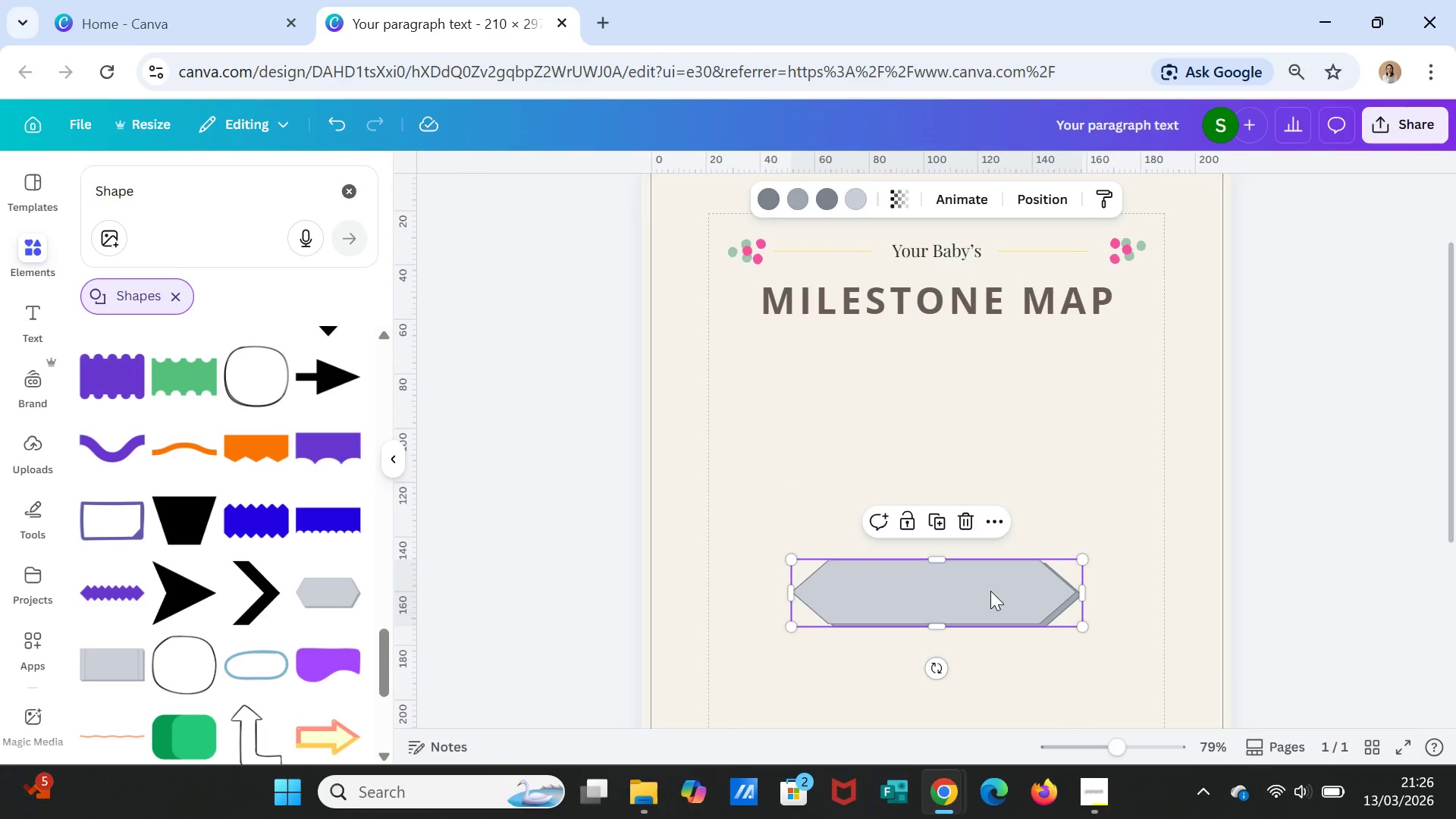 
left_click([991, 592])
 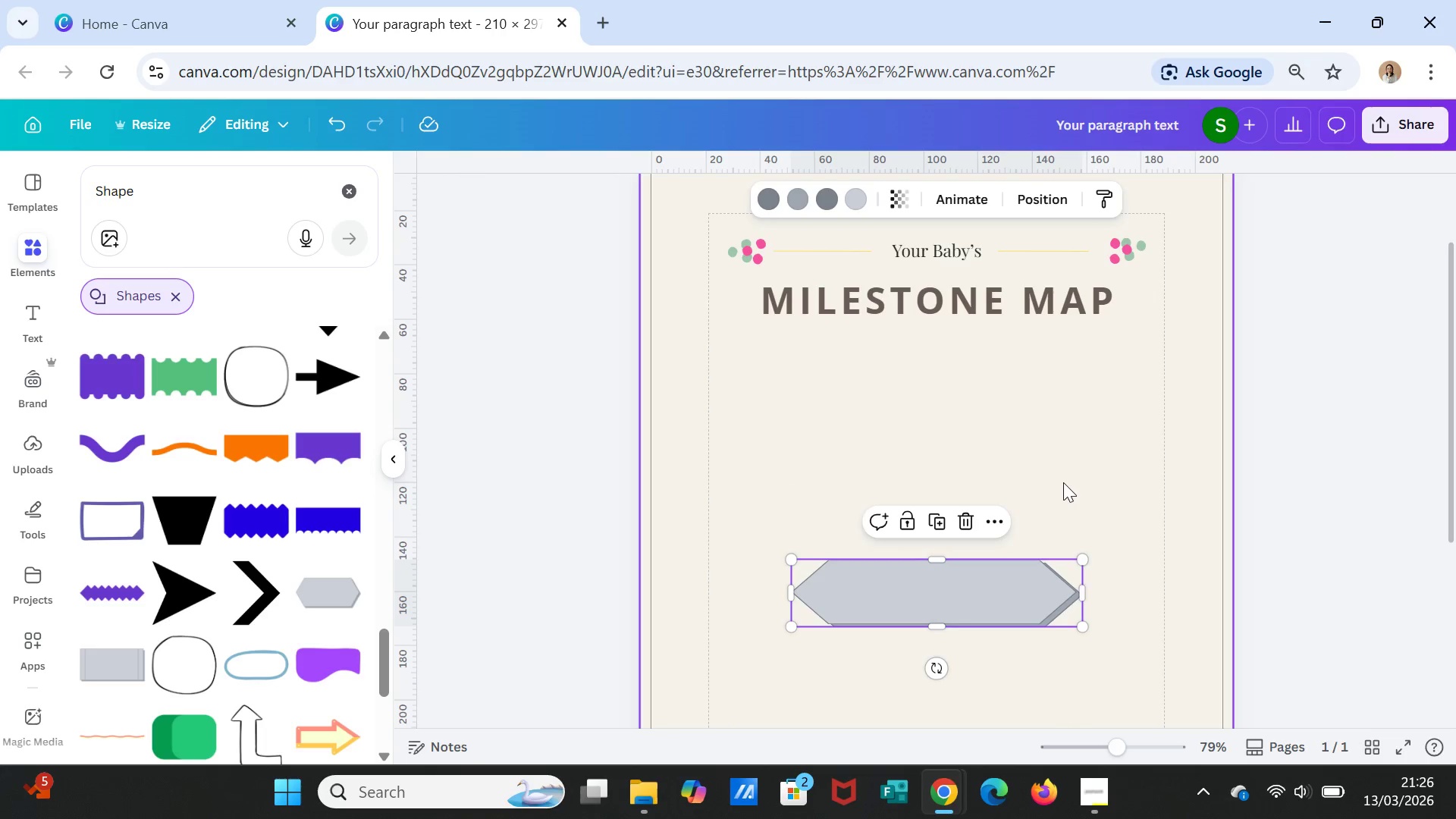 
left_click([1063, 482])
 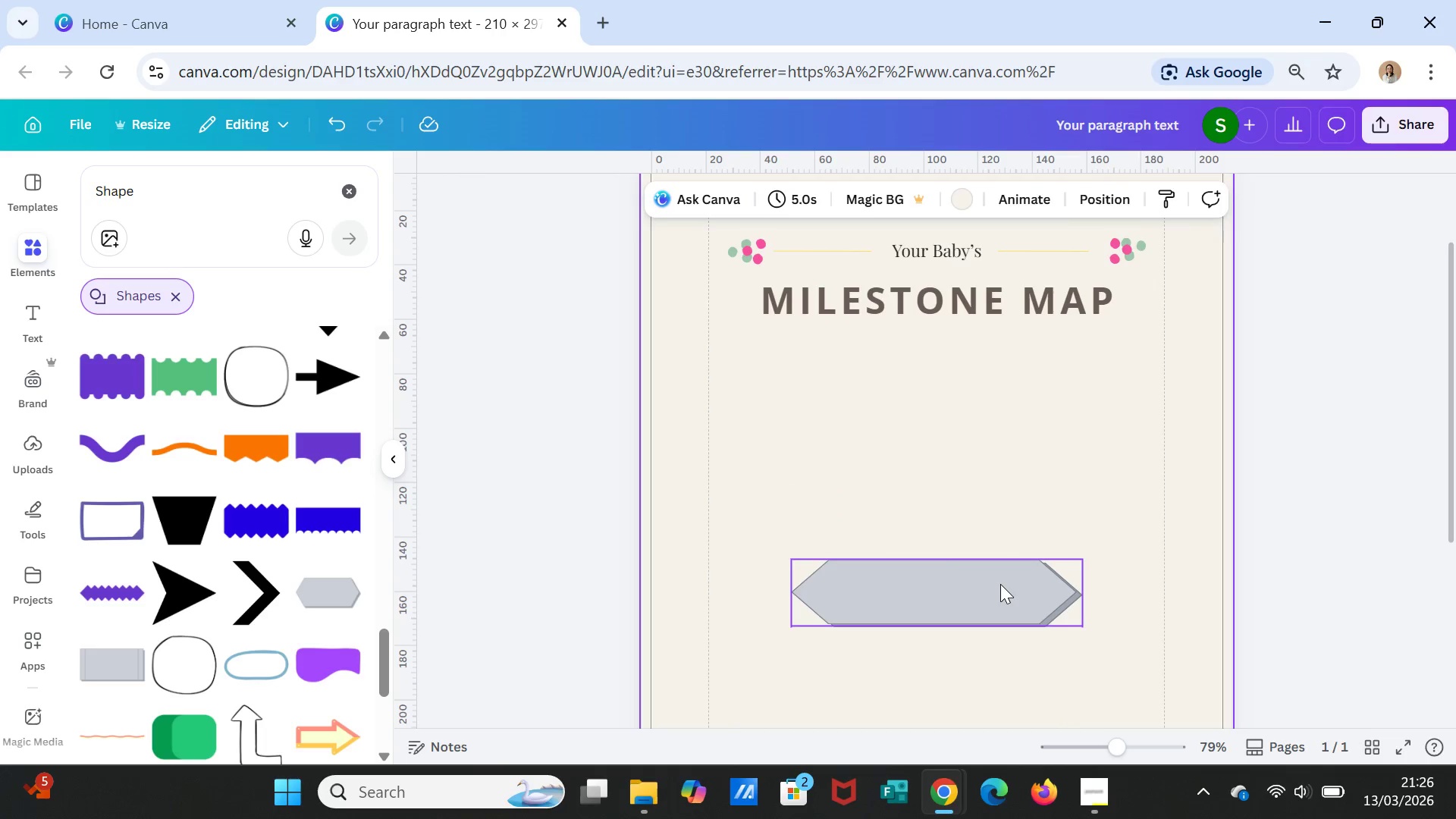 
left_click([1000, 585])
 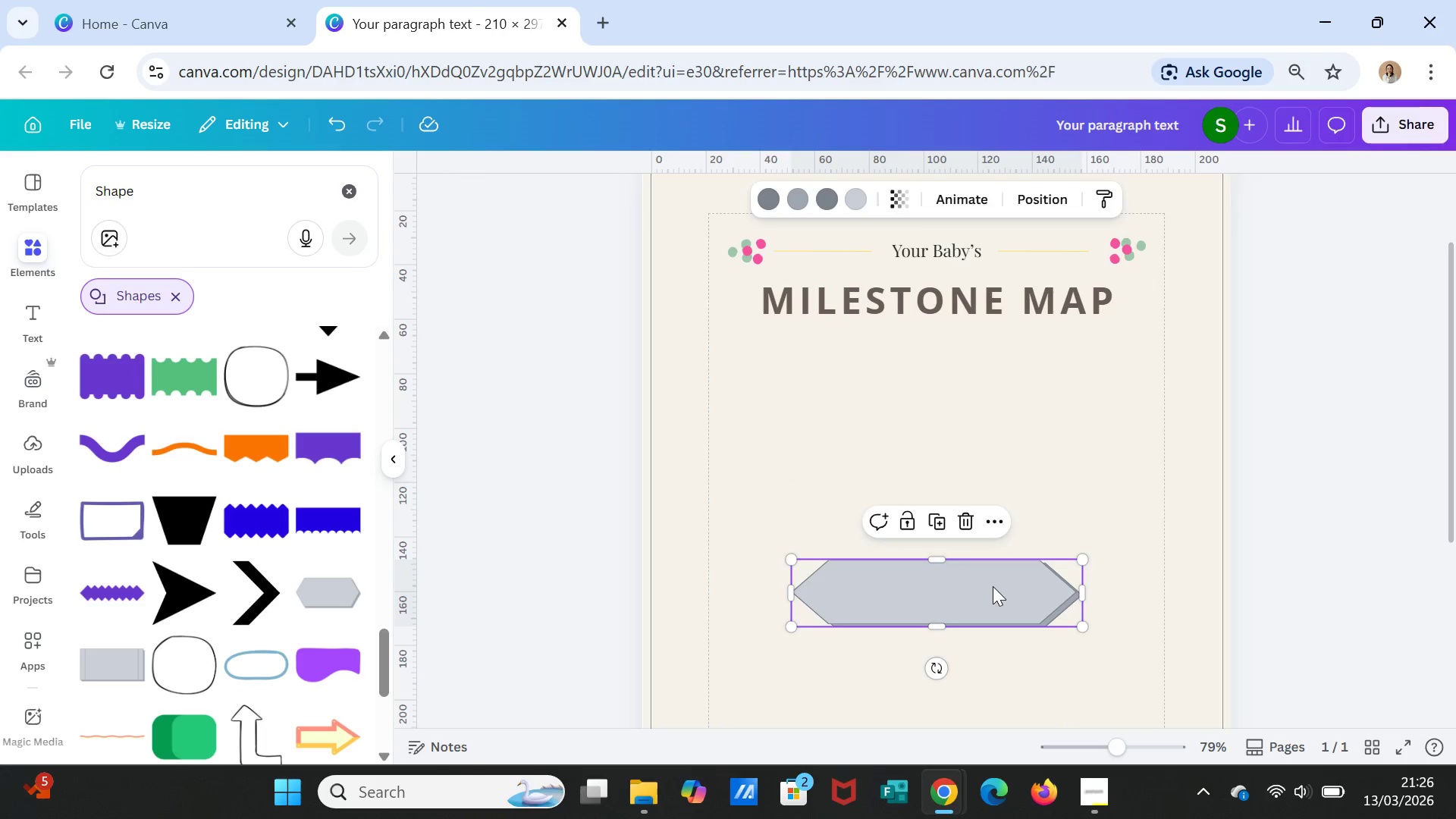 
key(Delete)
 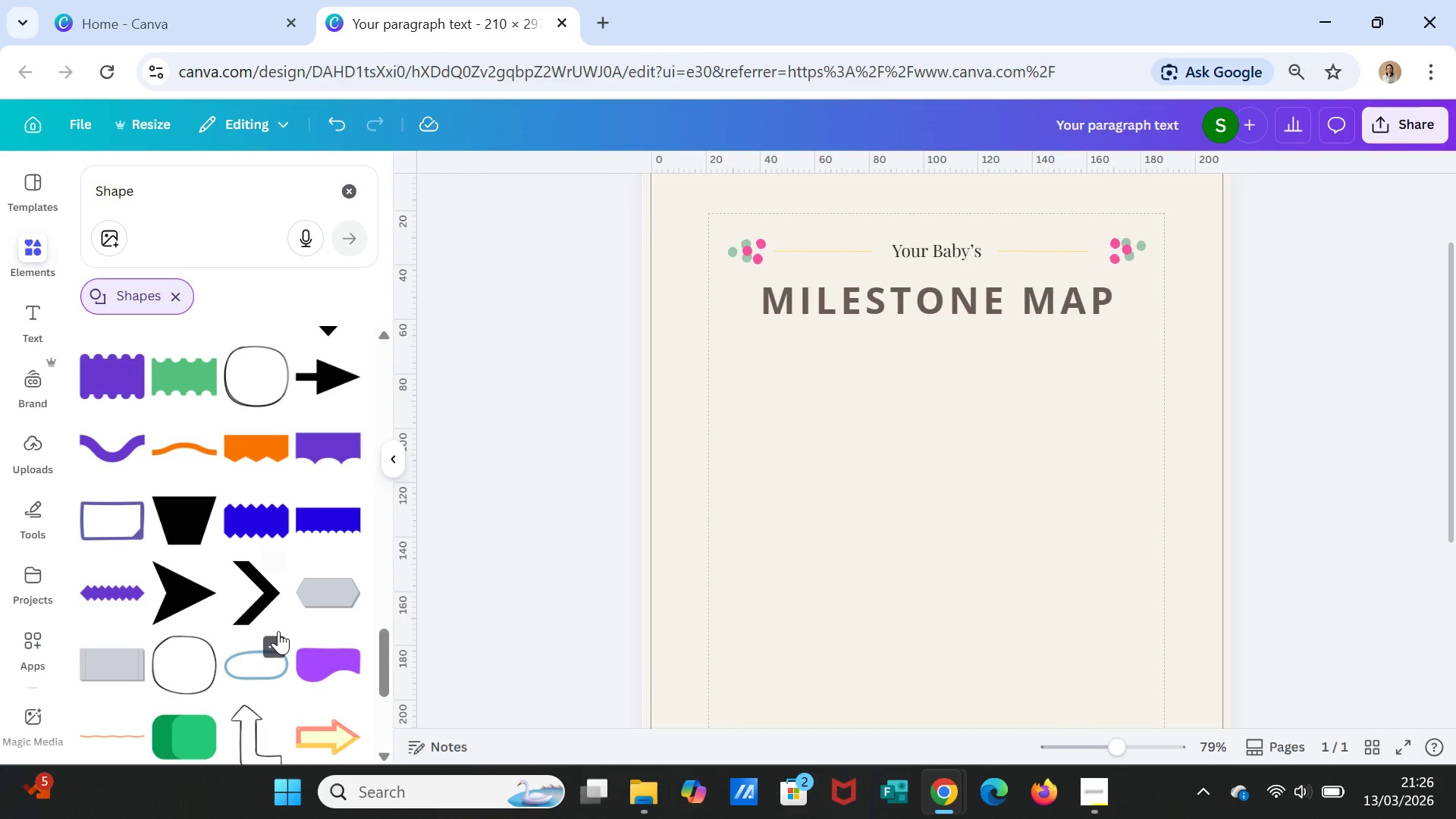 
scroll: coordinate [280, 626], scroll_direction: down, amount: 6.0
 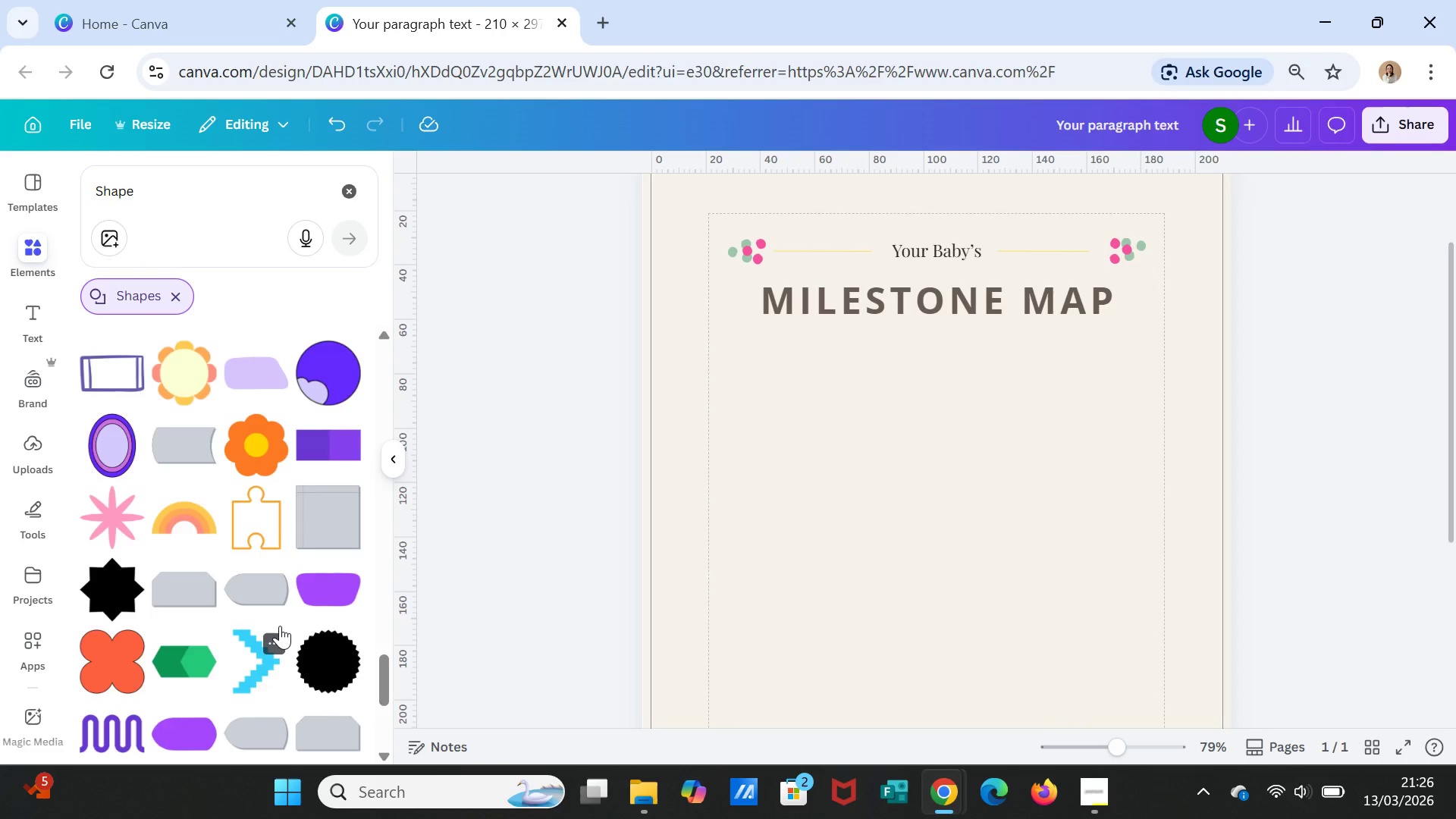 
scroll: coordinate [281, 625], scroll_direction: down, amount: 7.0
 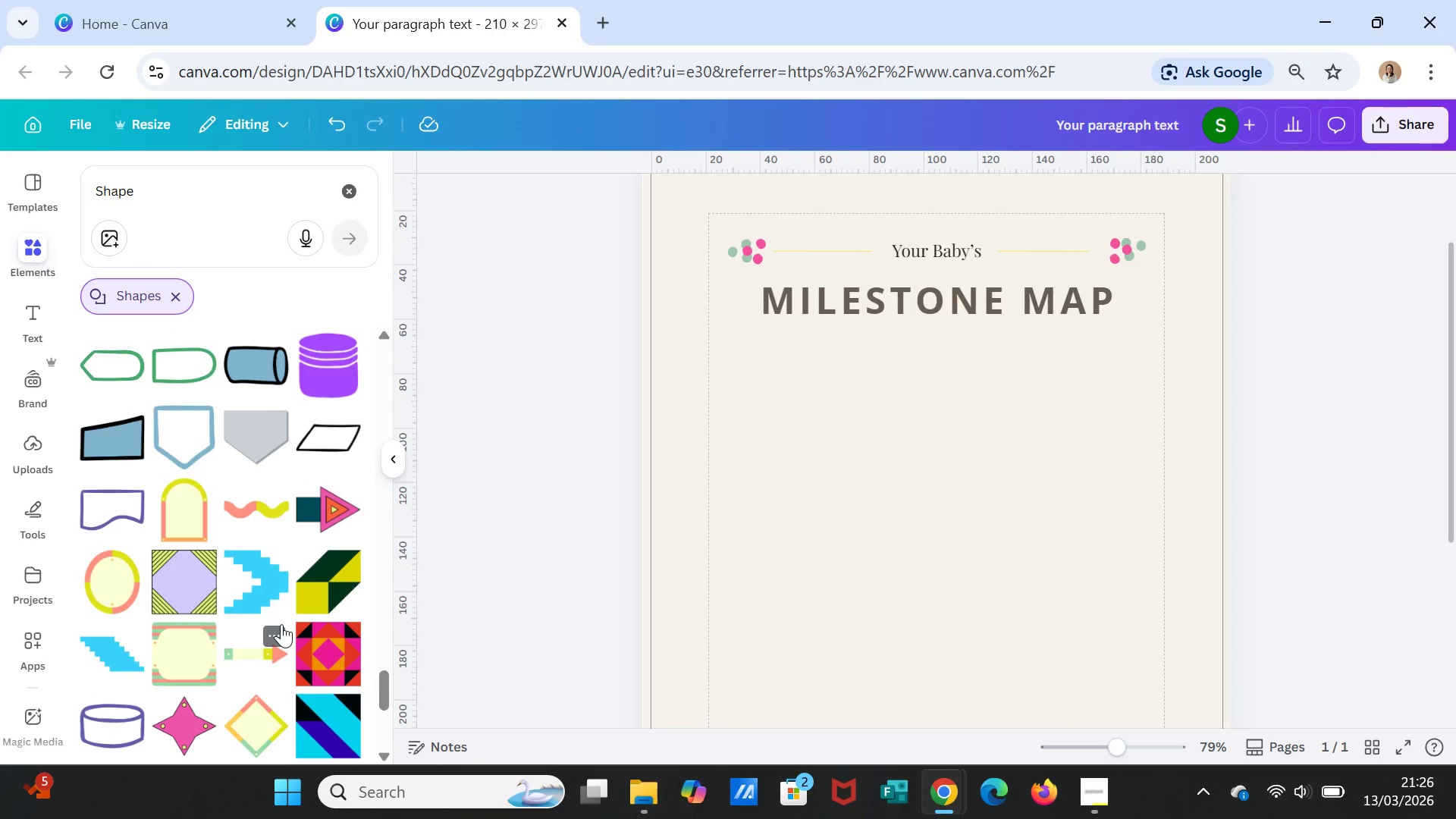 
scroll: coordinate [284, 624], scroll_direction: down, amount: 5.0
 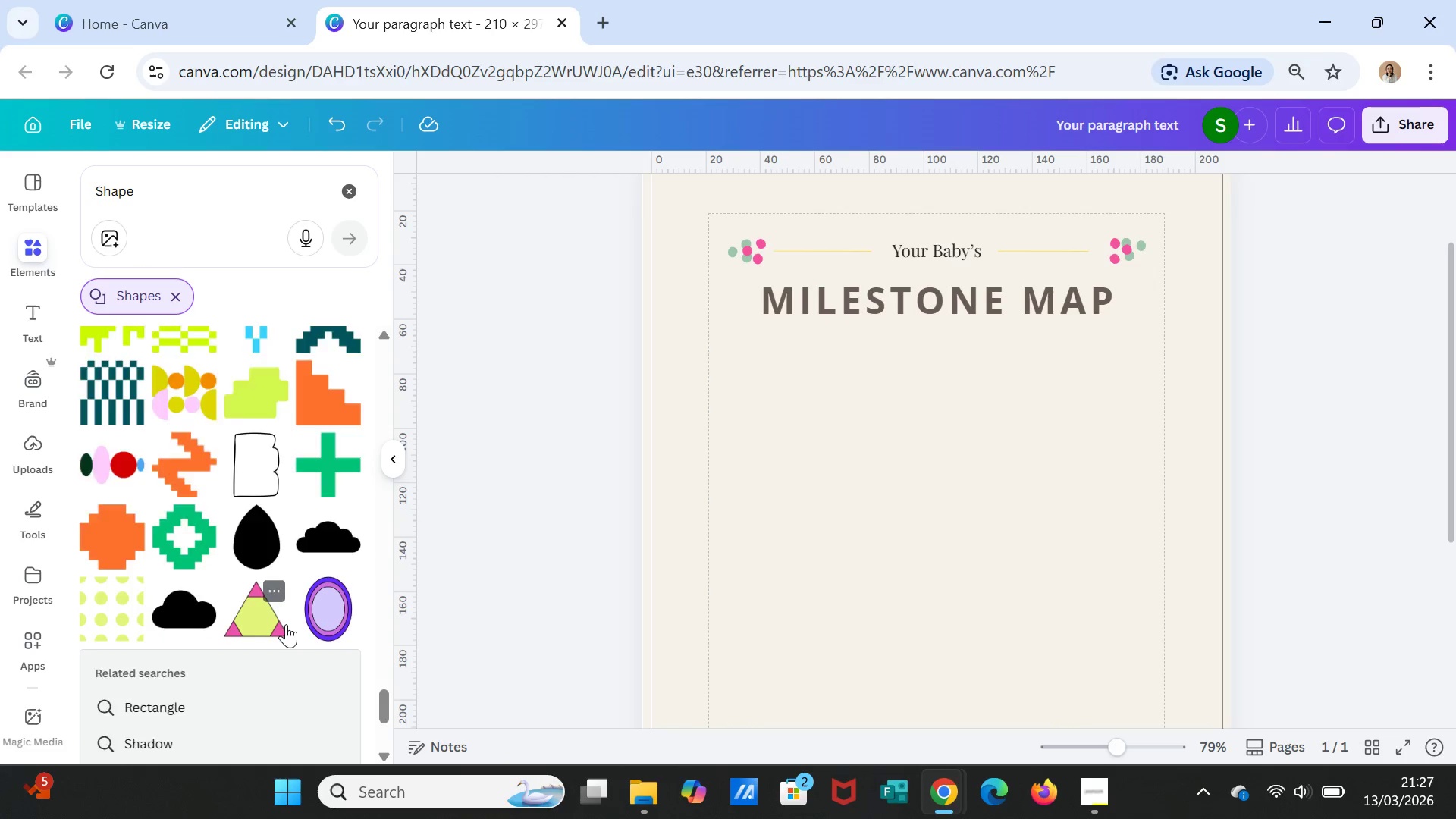 
scroll: coordinate [289, 627], scroll_direction: down, amount: 4.0
 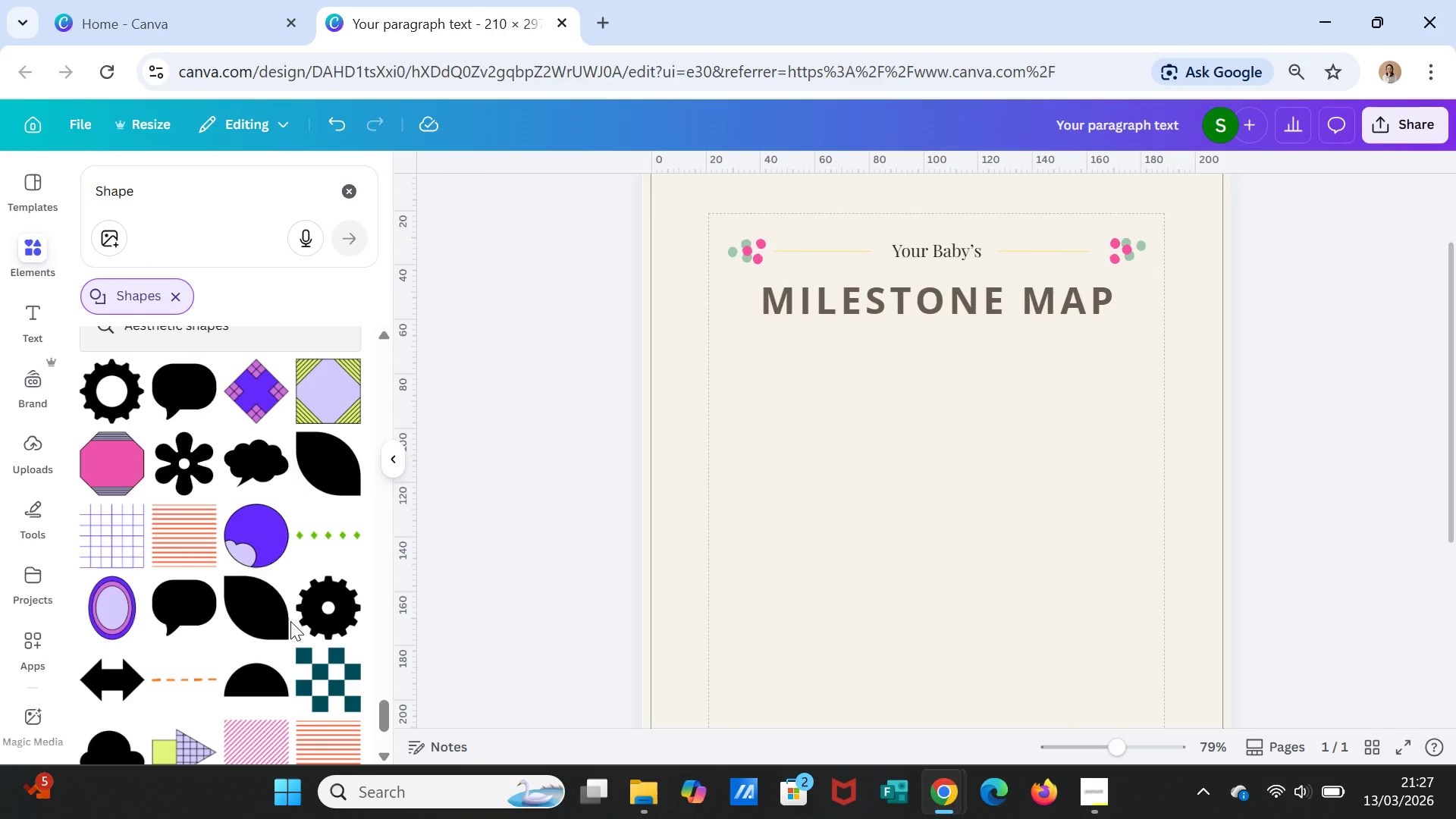 
wait(6.52)
 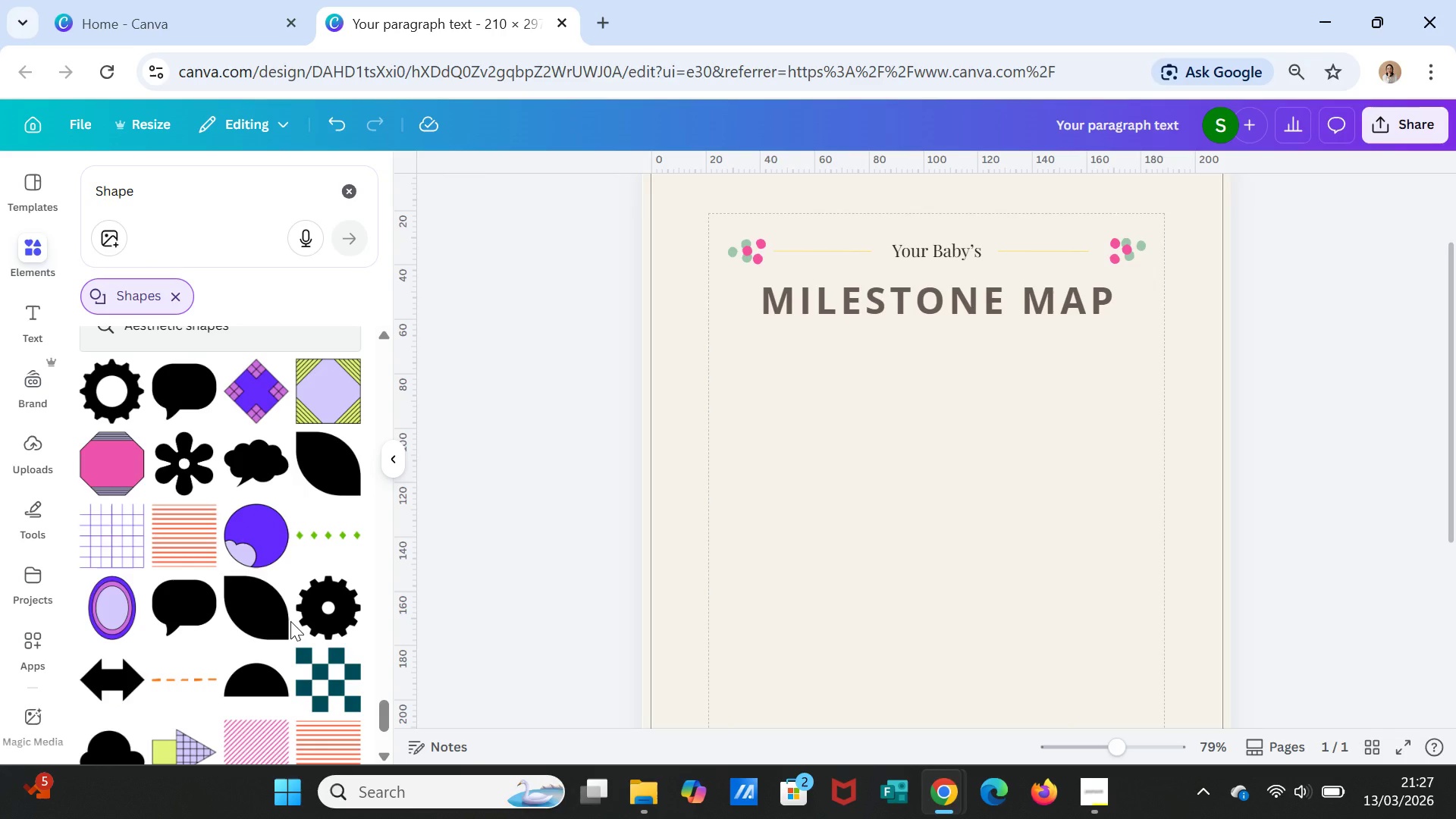 
scroll: coordinate [290, 620], scroll_direction: down, amount: 4.0
 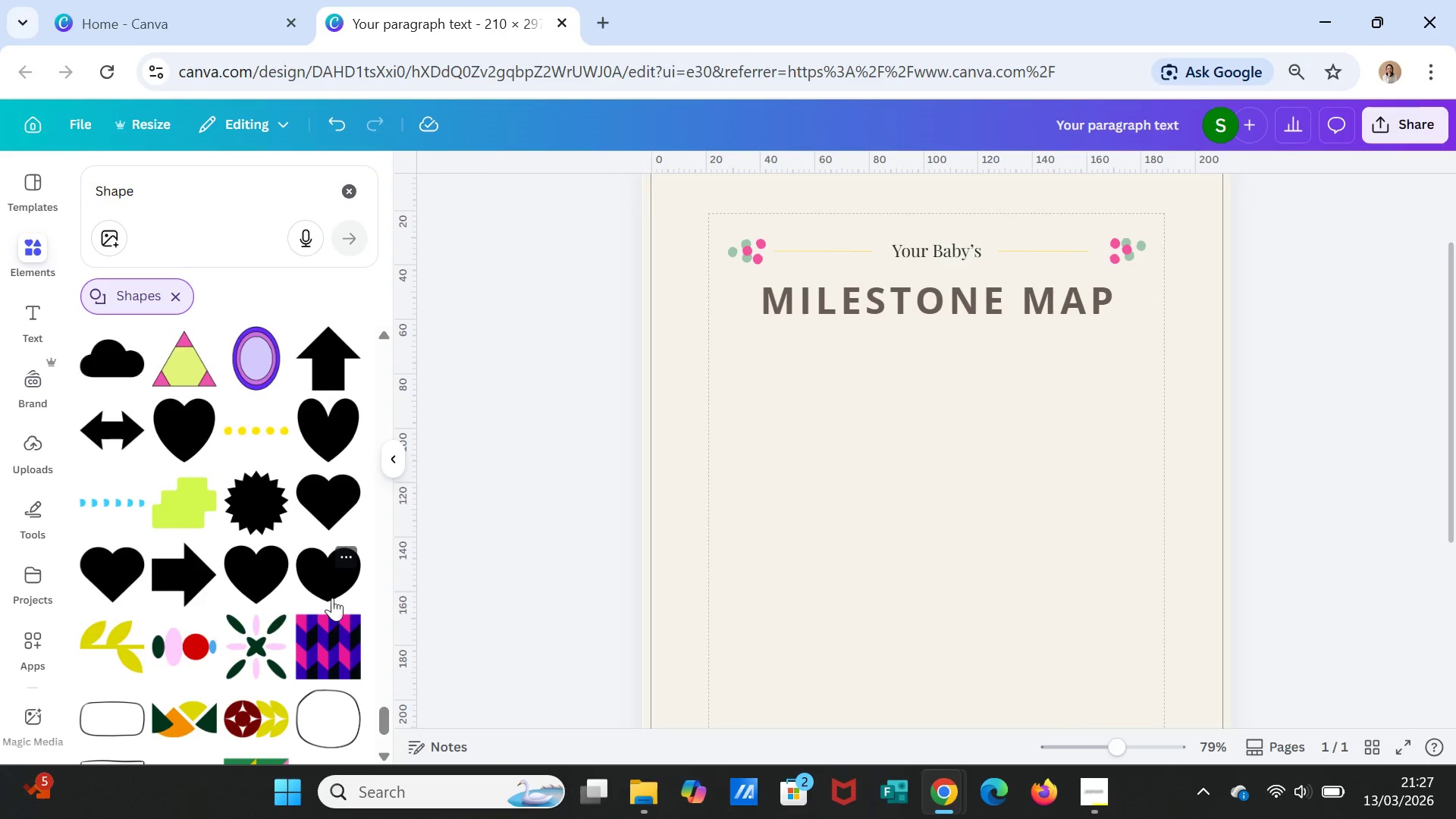 
left_click([191, 648])
 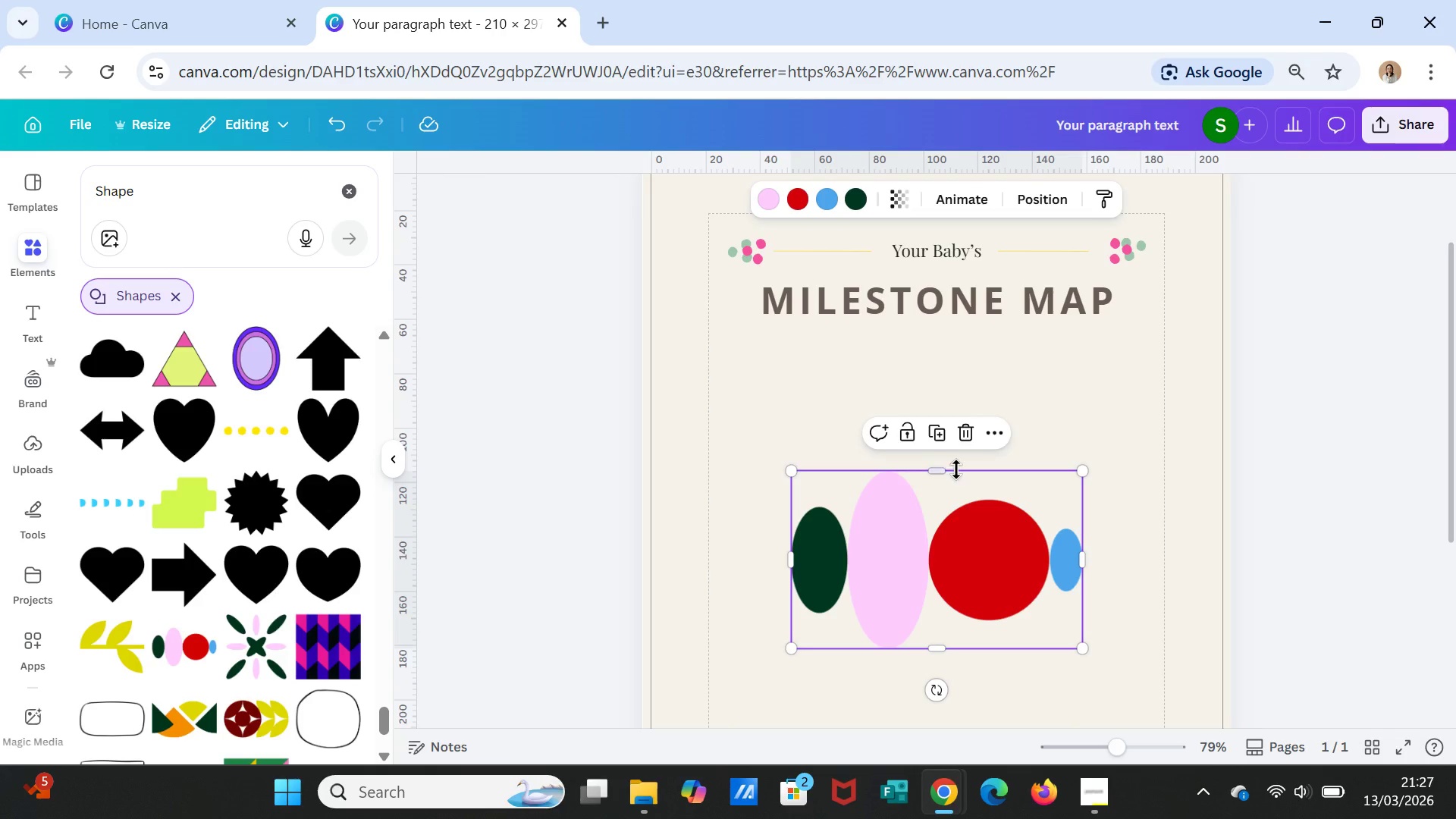 
left_click_drag(start_coordinate=[937, 469], to_coordinate=[935, 457])
 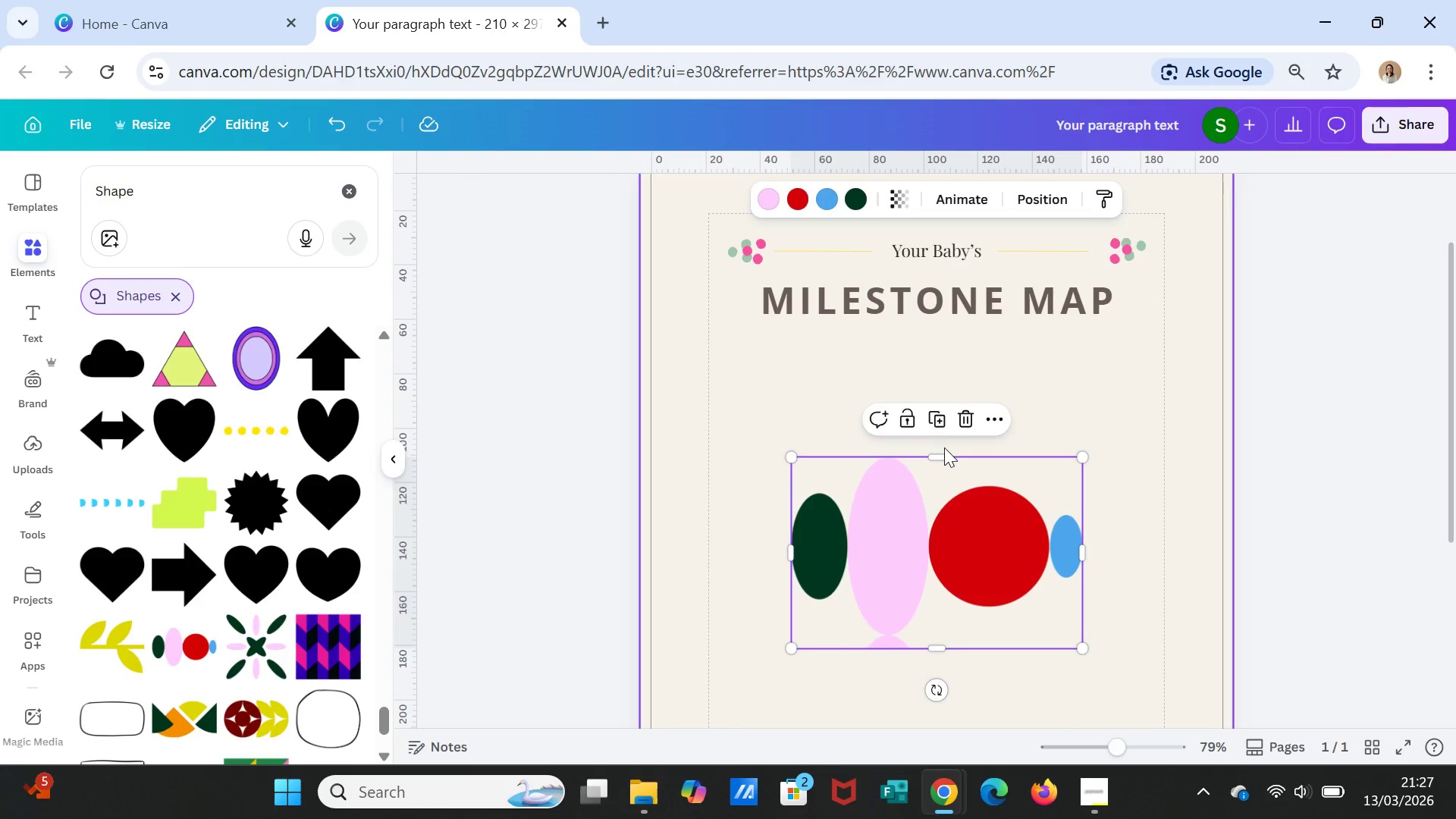 
left_click_drag(start_coordinate=[939, 455], to_coordinate=[940, 463])
 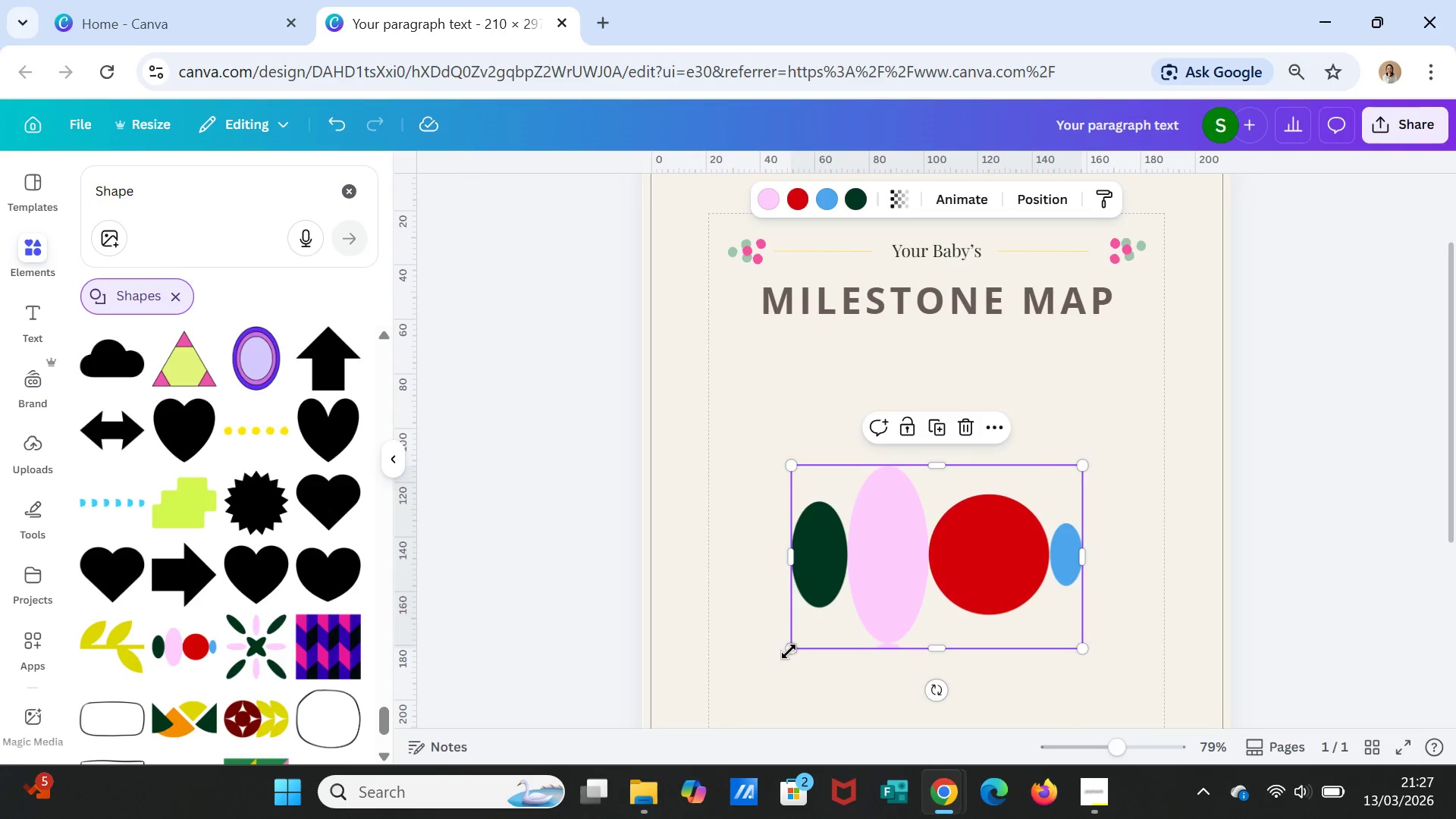 
left_click_drag(start_coordinate=[789, 648], to_coordinate=[836, 618])
 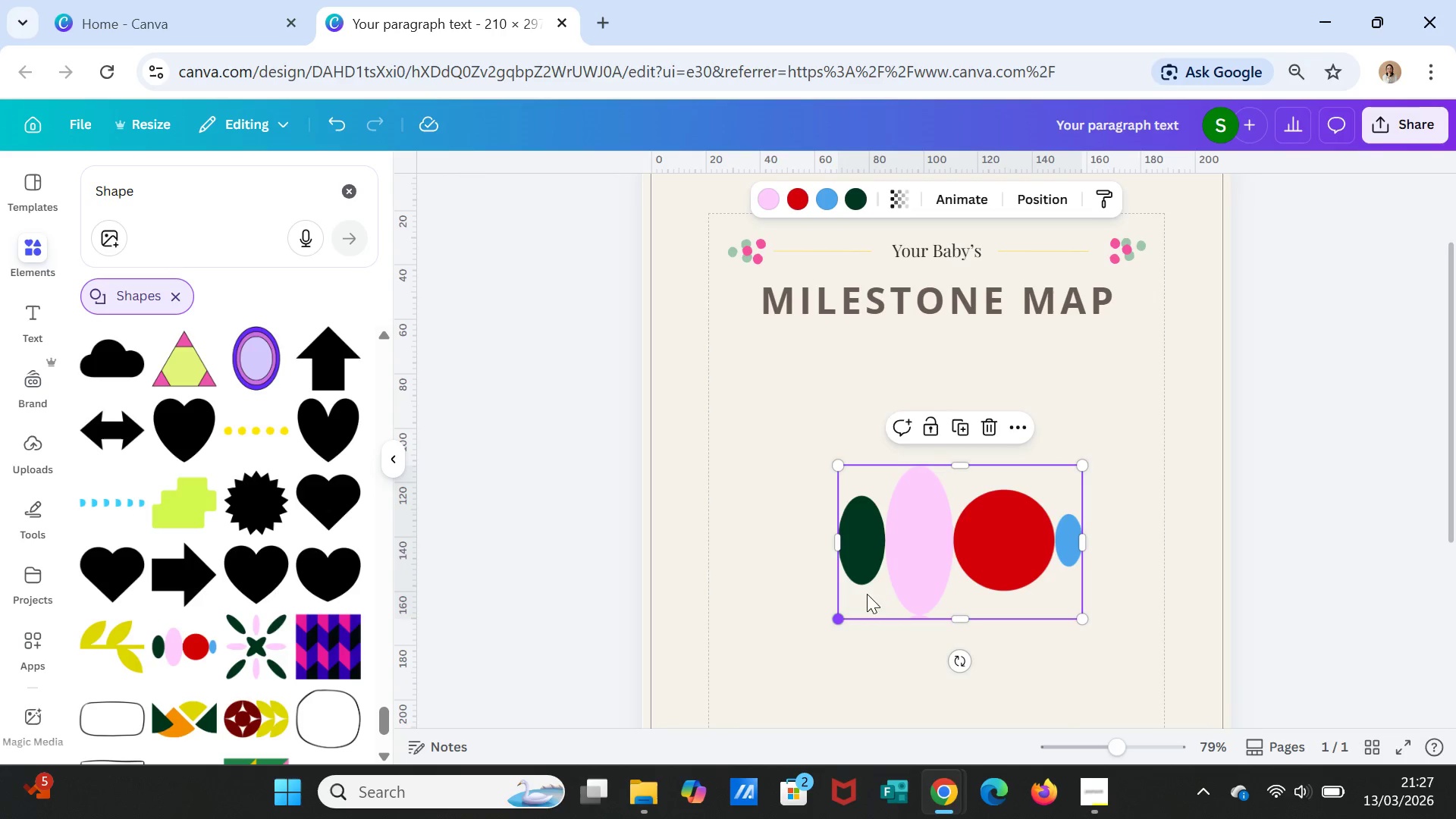 
left_click_drag(start_coordinate=[839, 615], to_coordinate=[907, 570])
 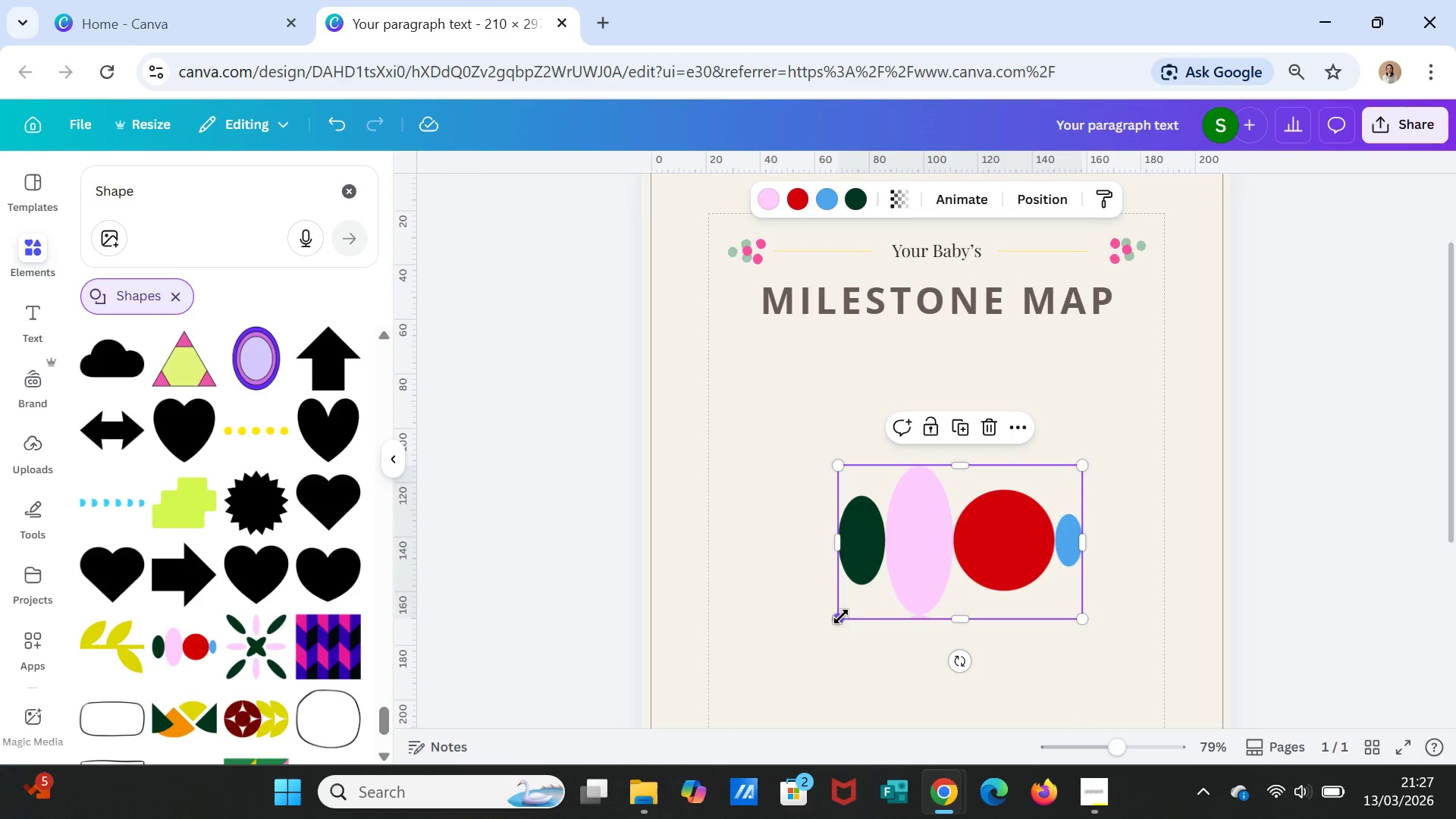 
left_click_drag(start_coordinate=[841, 617], to_coordinate=[858, 600])
 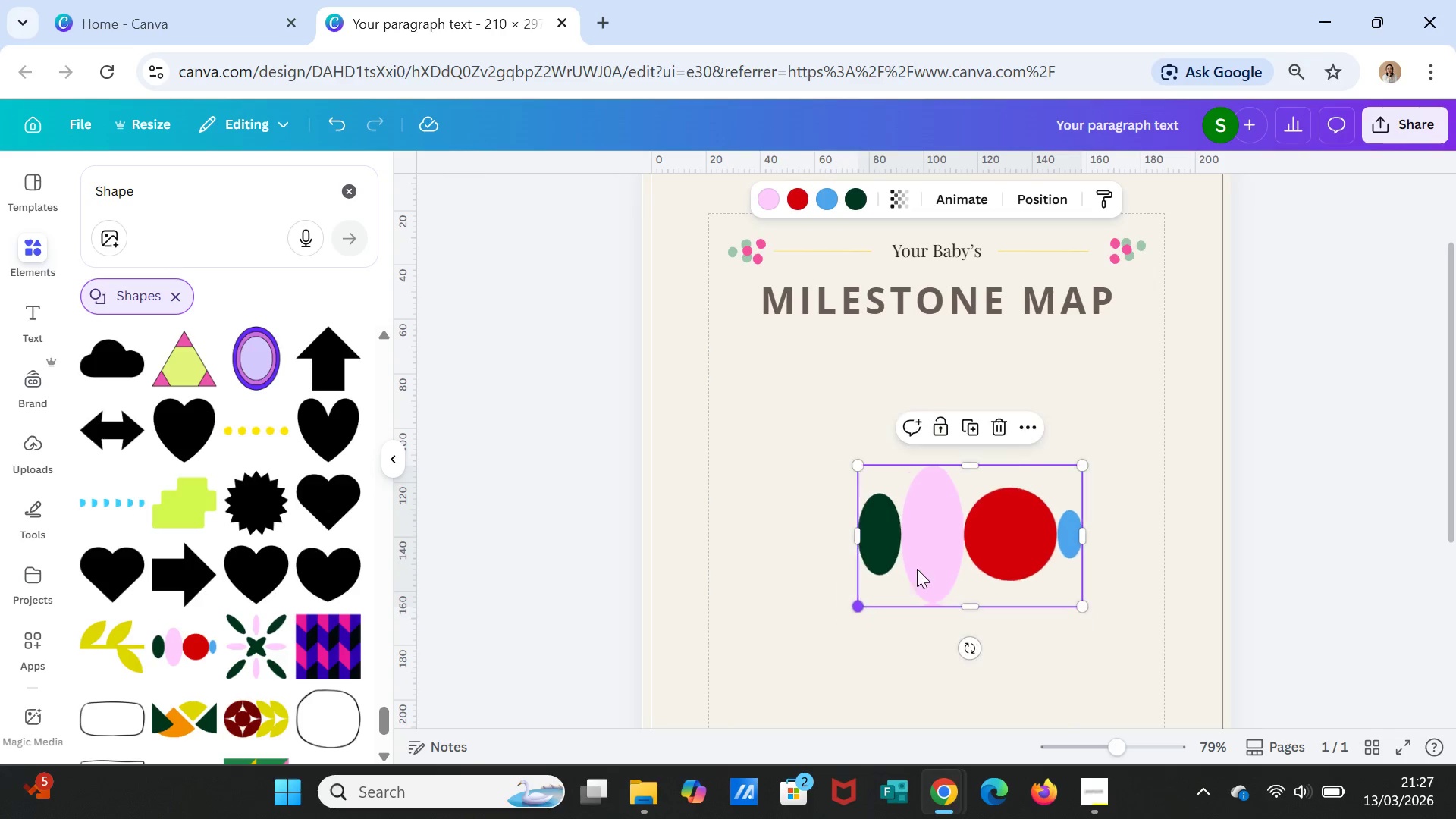 
left_click_drag(start_coordinate=[871, 590], to_coordinate=[914, 570])
 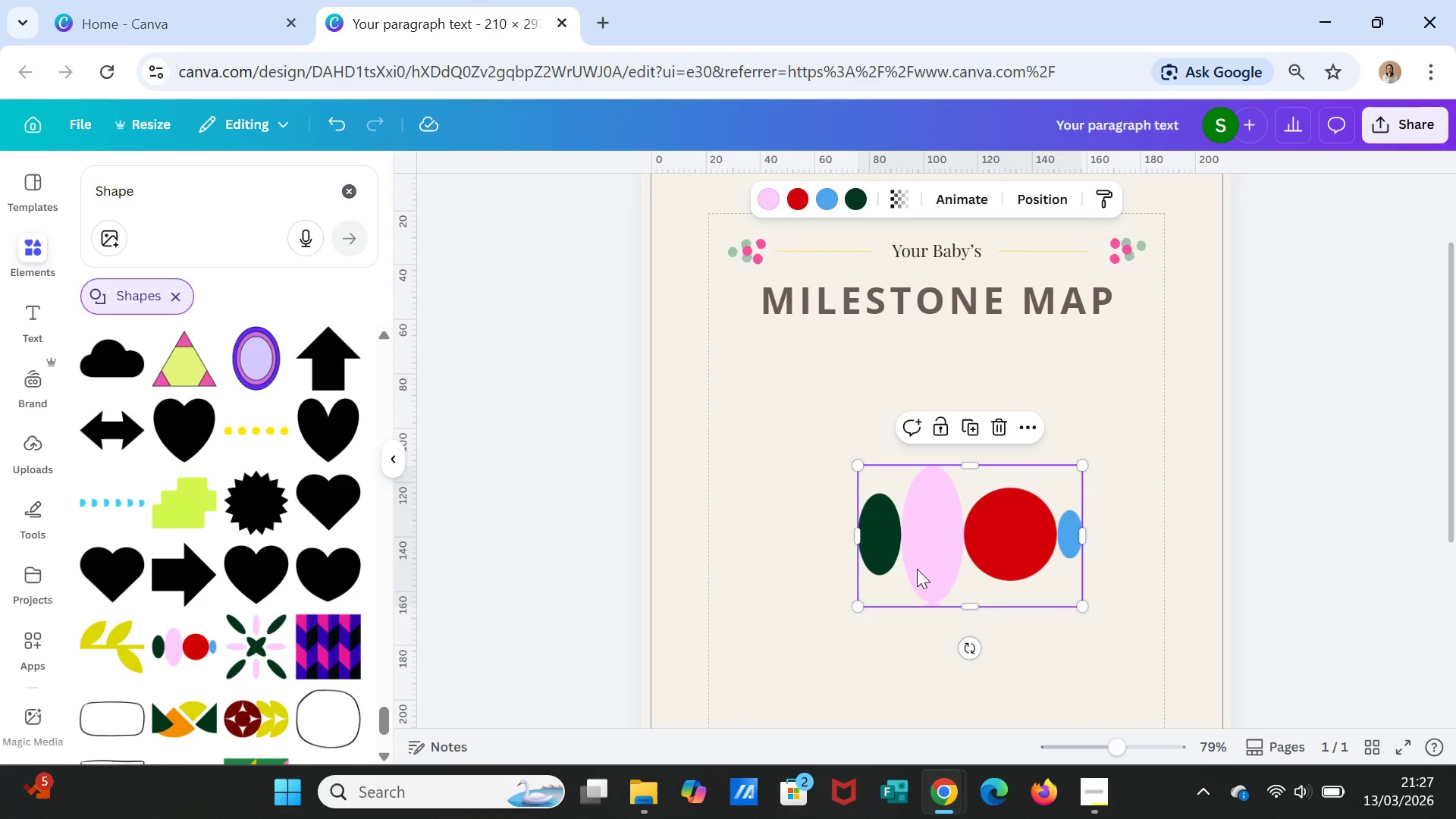 
left_click_drag(start_coordinate=[917, 569], to_coordinate=[997, 516])
 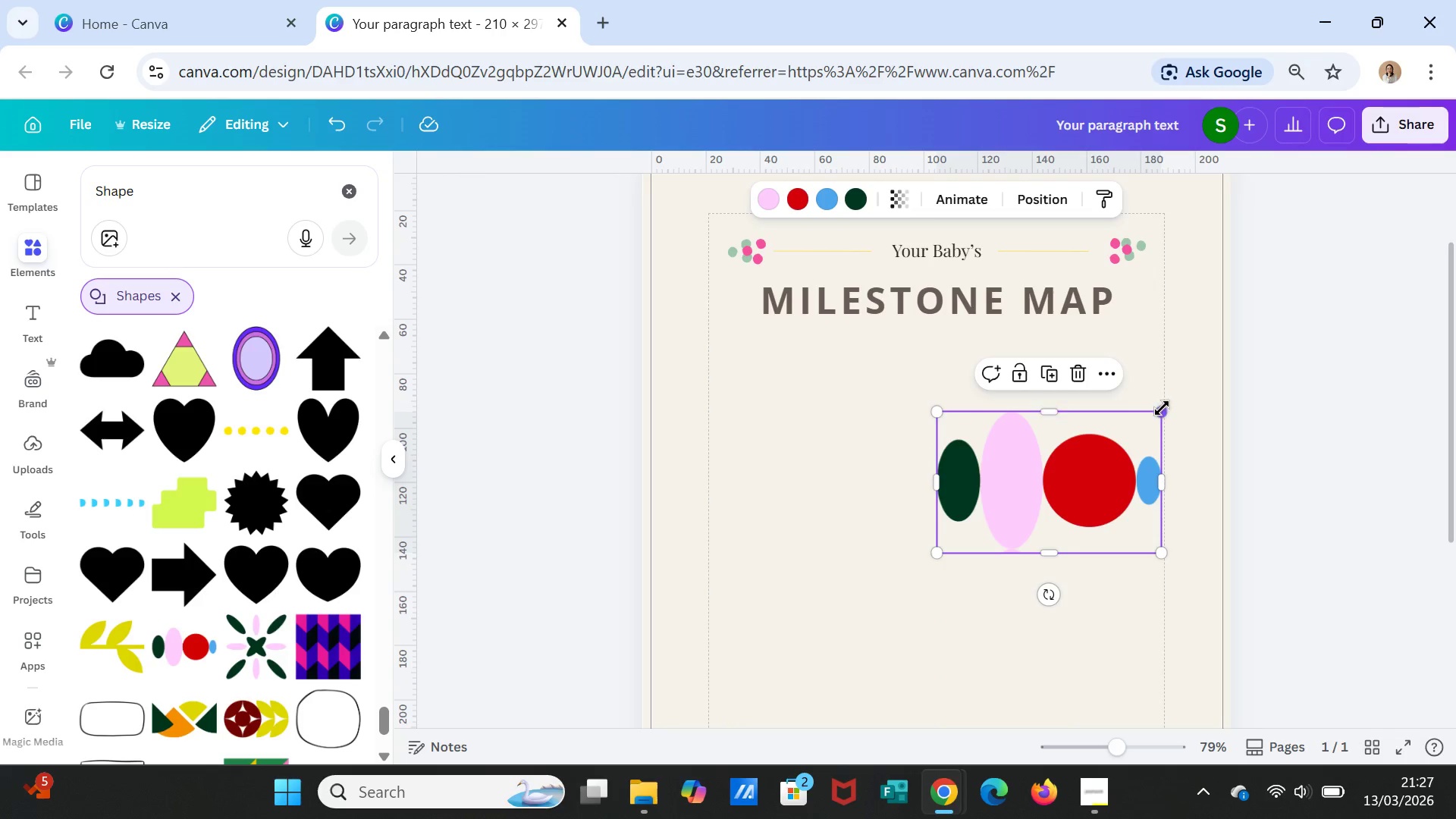 
left_click_drag(start_coordinate=[1163, 409], to_coordinate=[999, 535])
 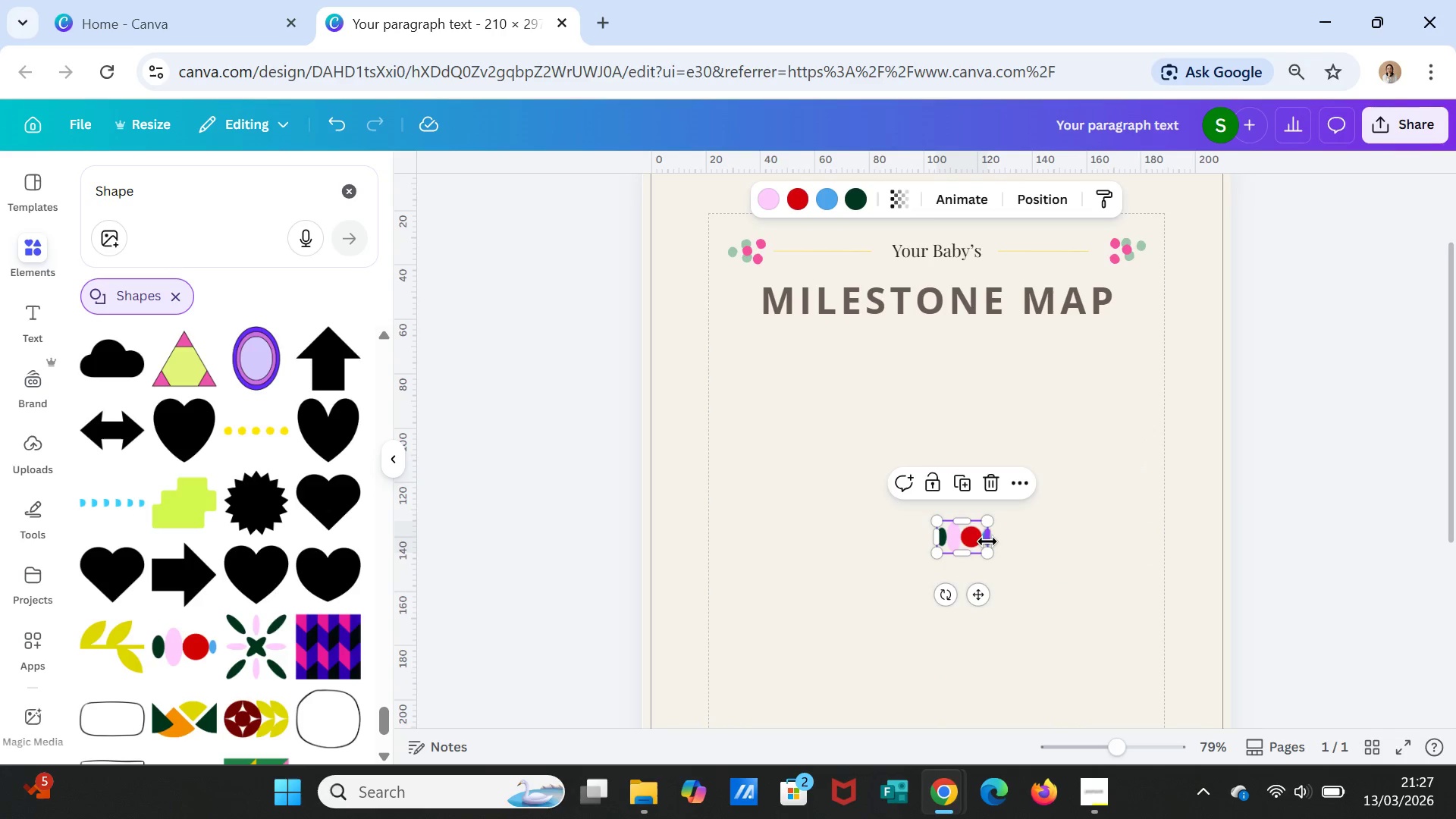 
left_click_drag(start_coordinate=[987, 541], to_coordinate=[999, 540])
 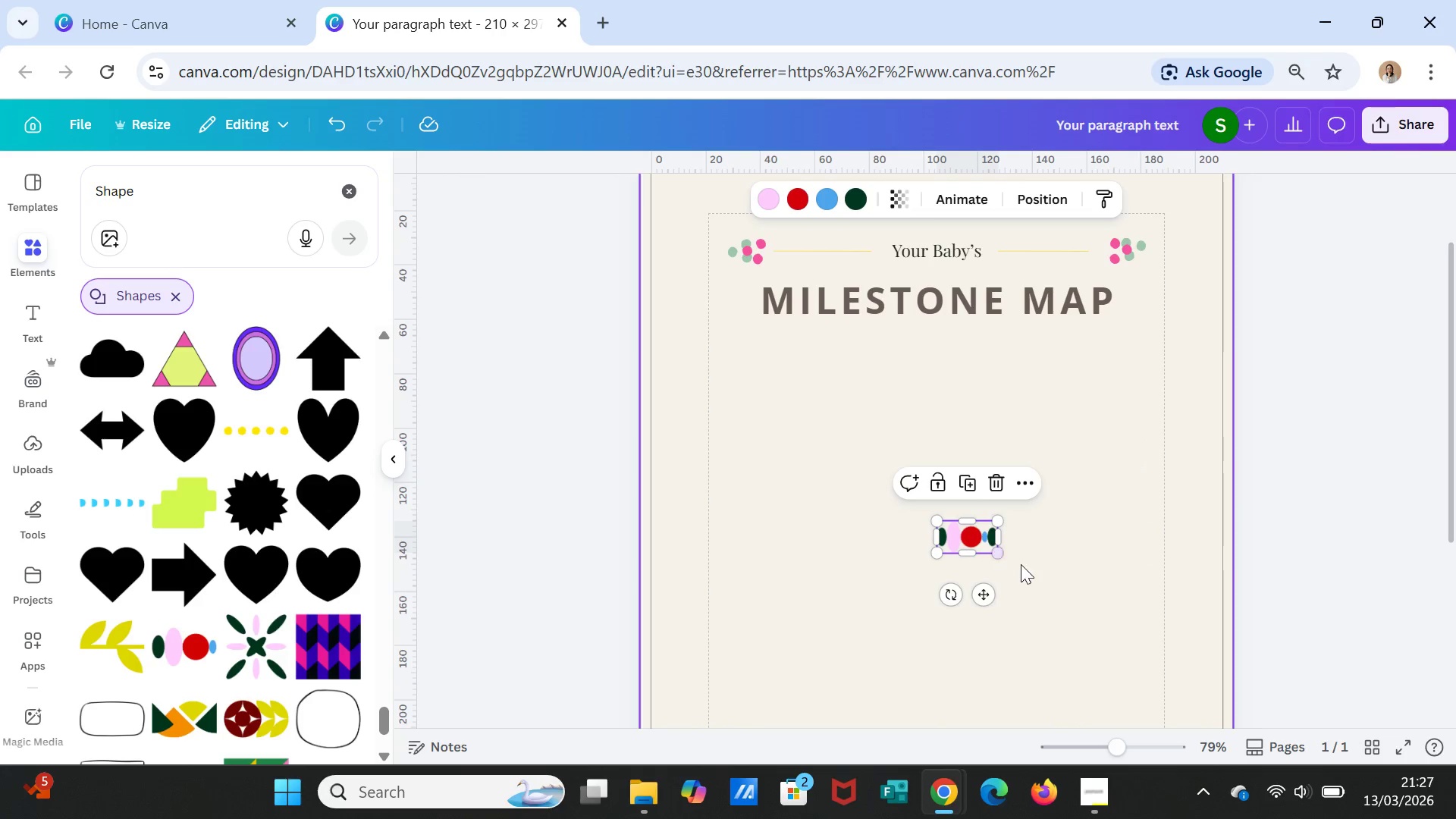 
left_click([1023, 564])
 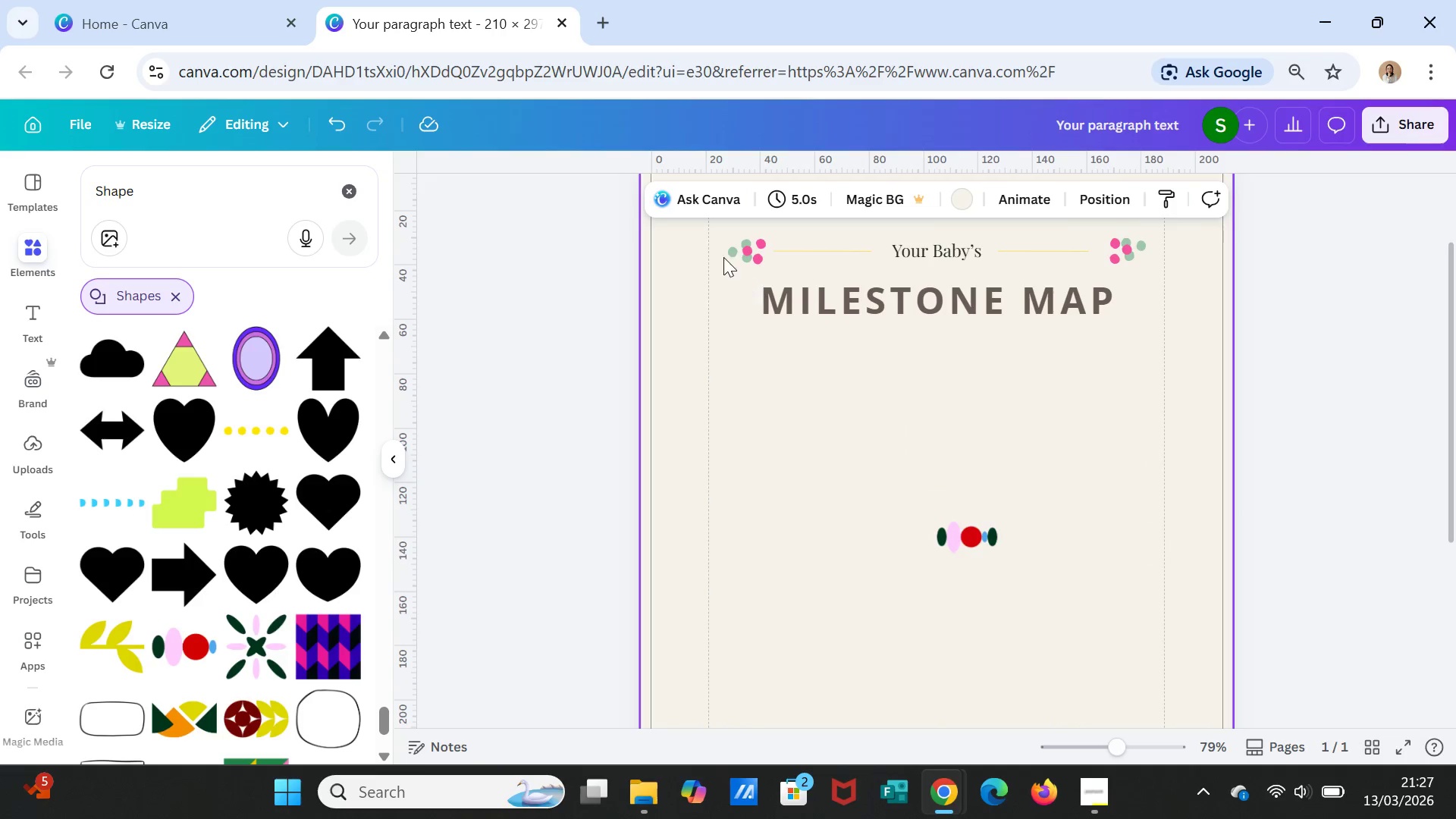 
left_click([739, 260])
 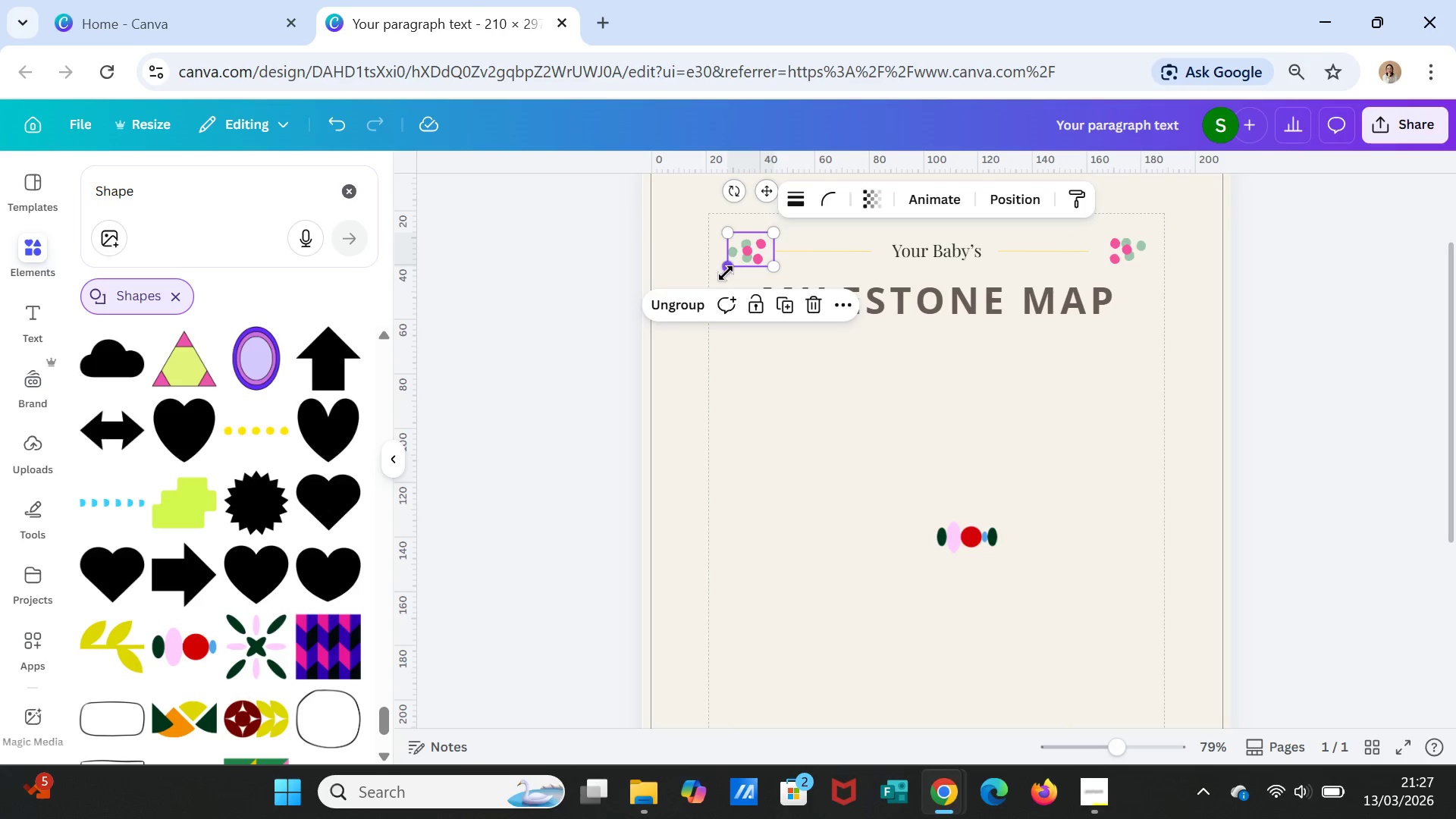 
key(Delete)
 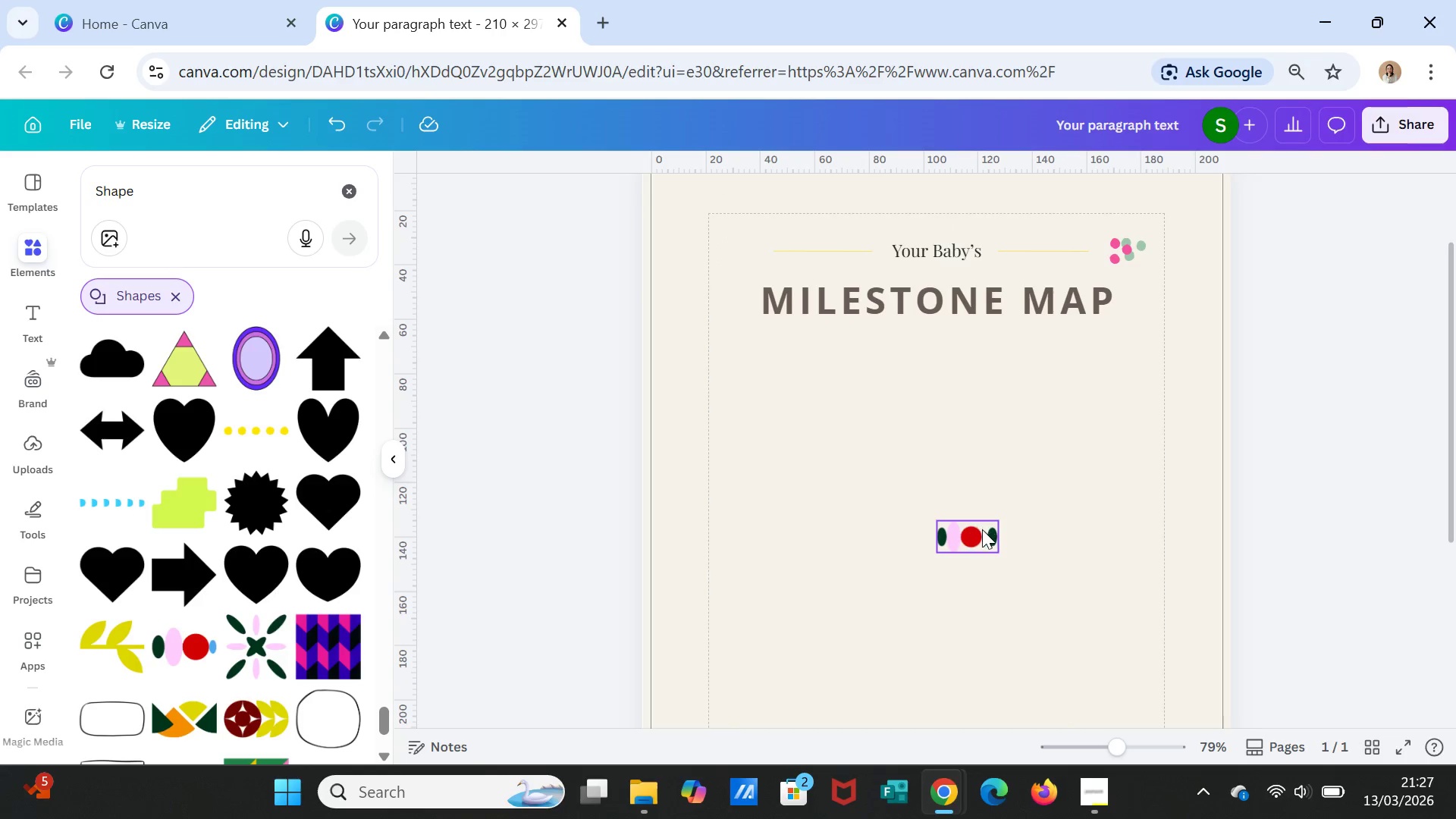 
left_click_drag(start_coordinate=[982, 532], to_coordinate=[881, 391])
 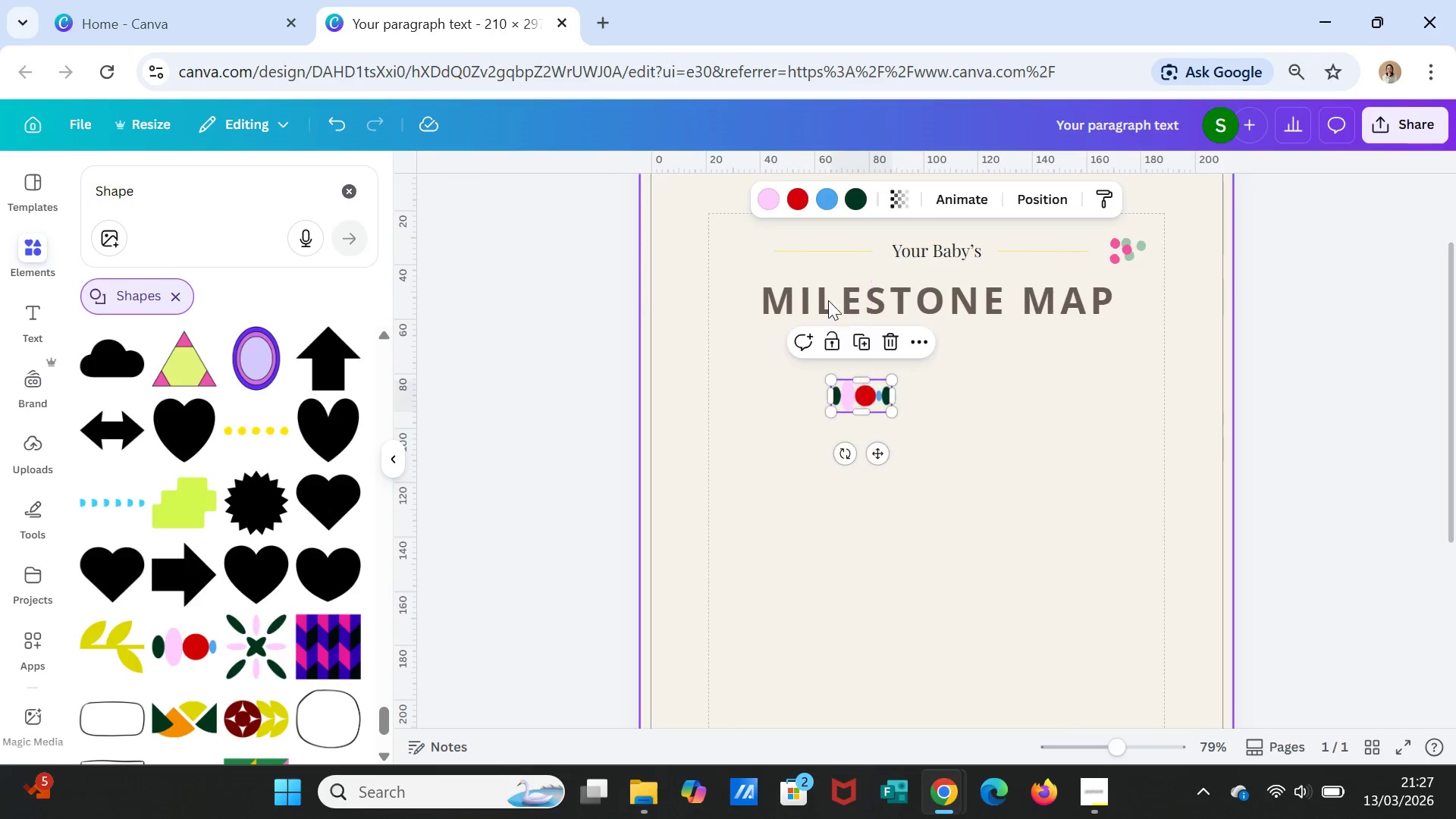 
left_click_drag(start_coordinate=[873, 378], to_coordinate=[748, 388])
 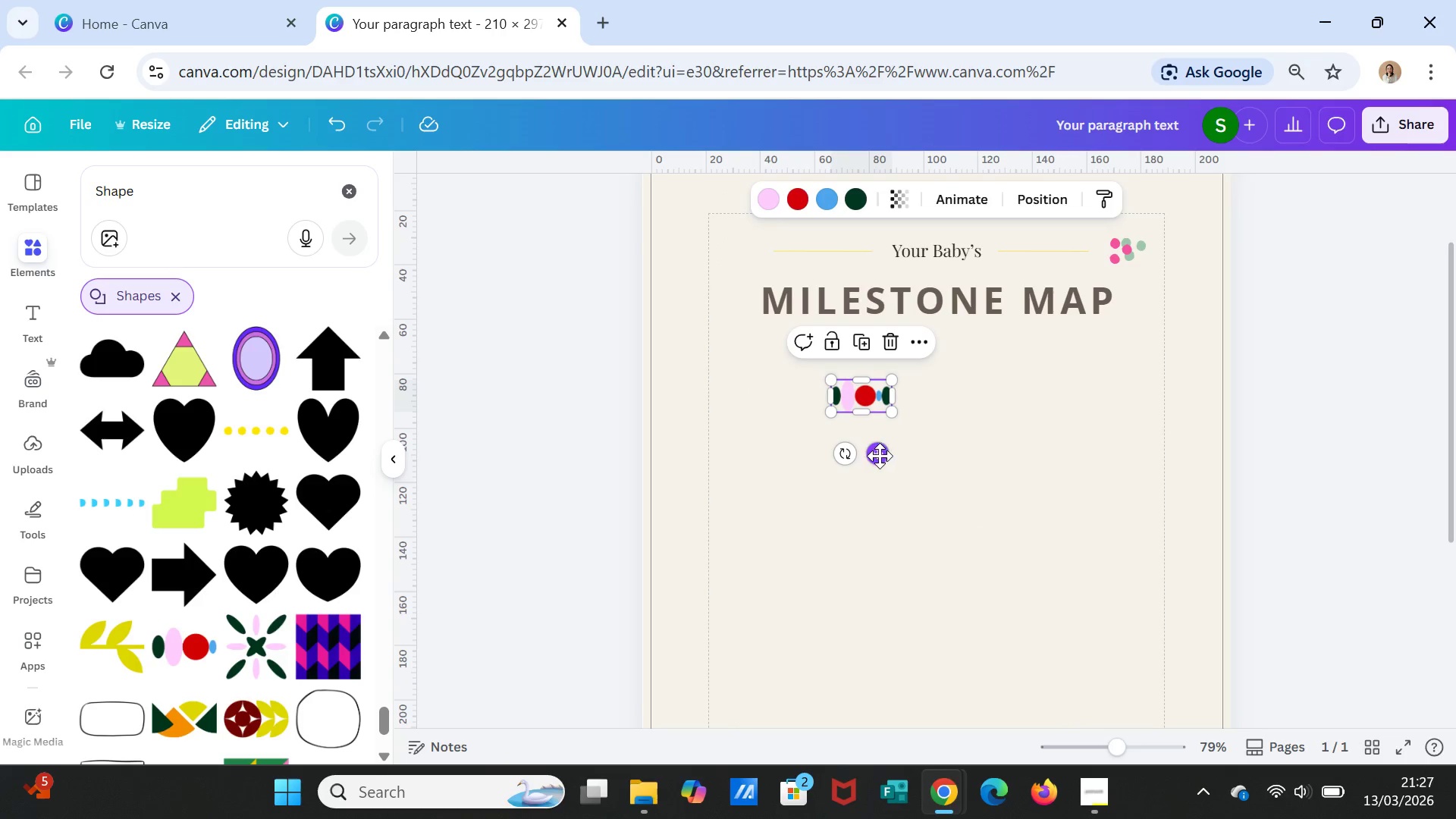 
left_click_drag(start_coordinate=[880, 457], to_coordinate=[767, 309])
 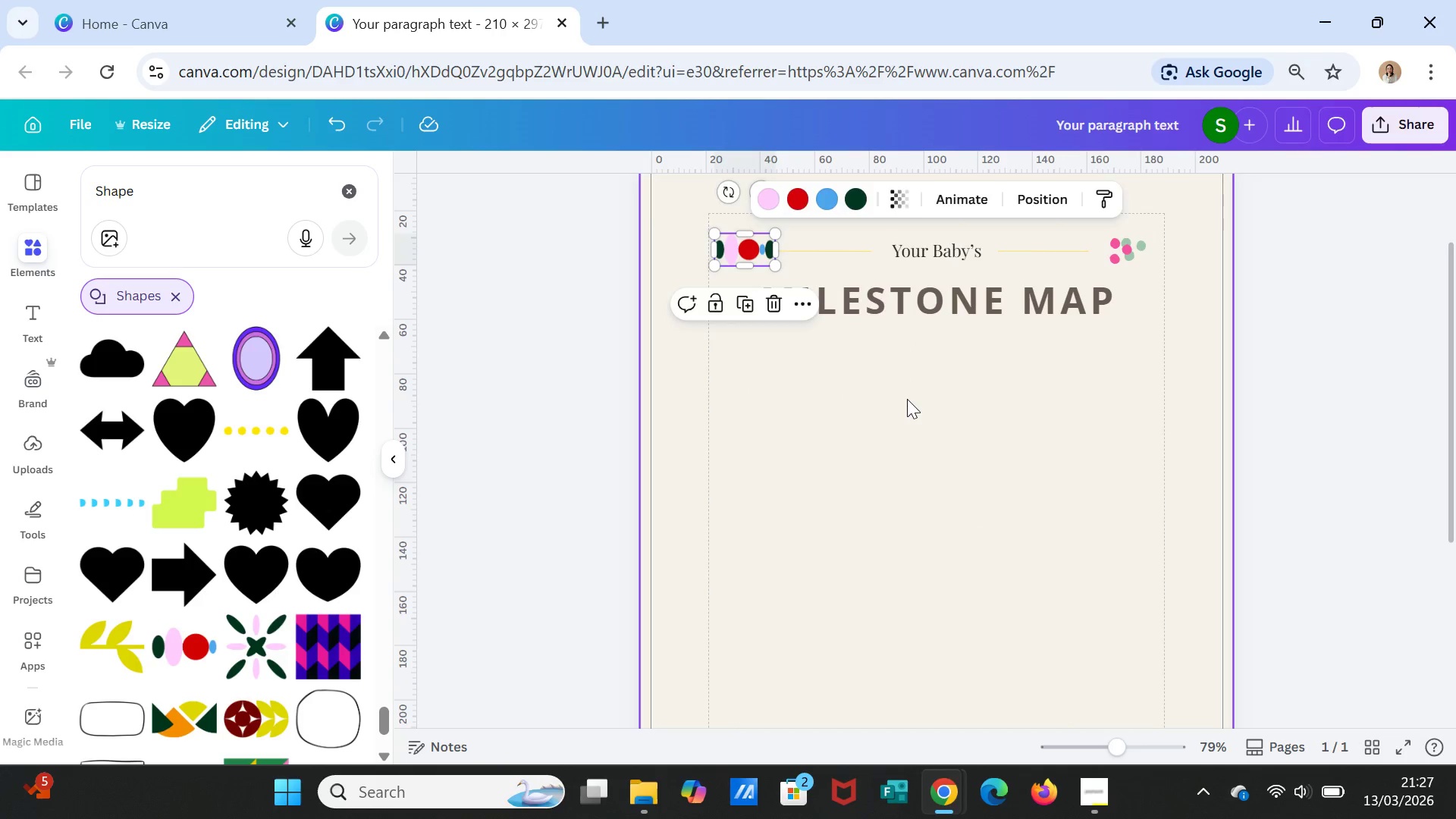 
left_click([907, 399])
 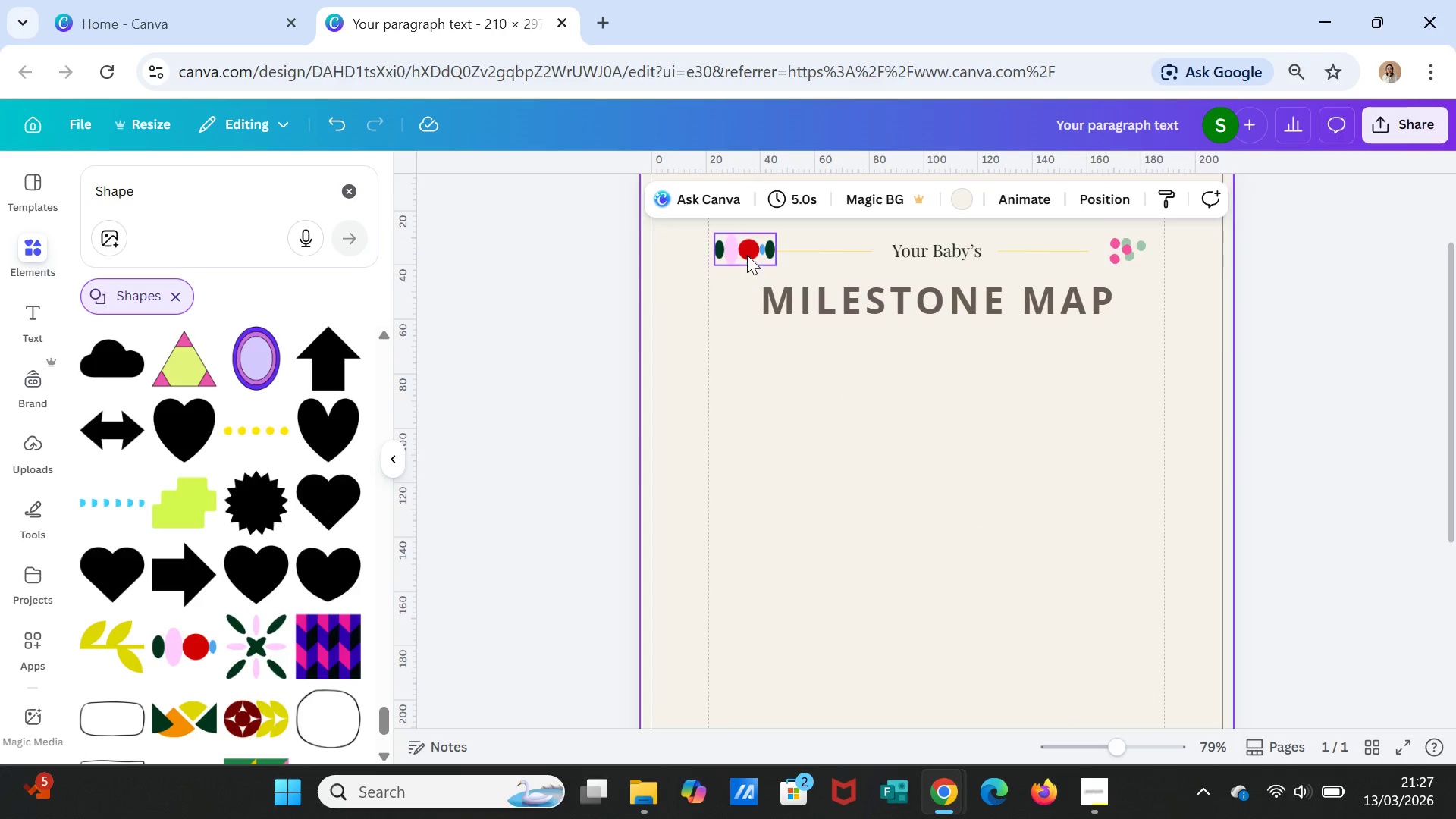 
left_click([747, 254])
 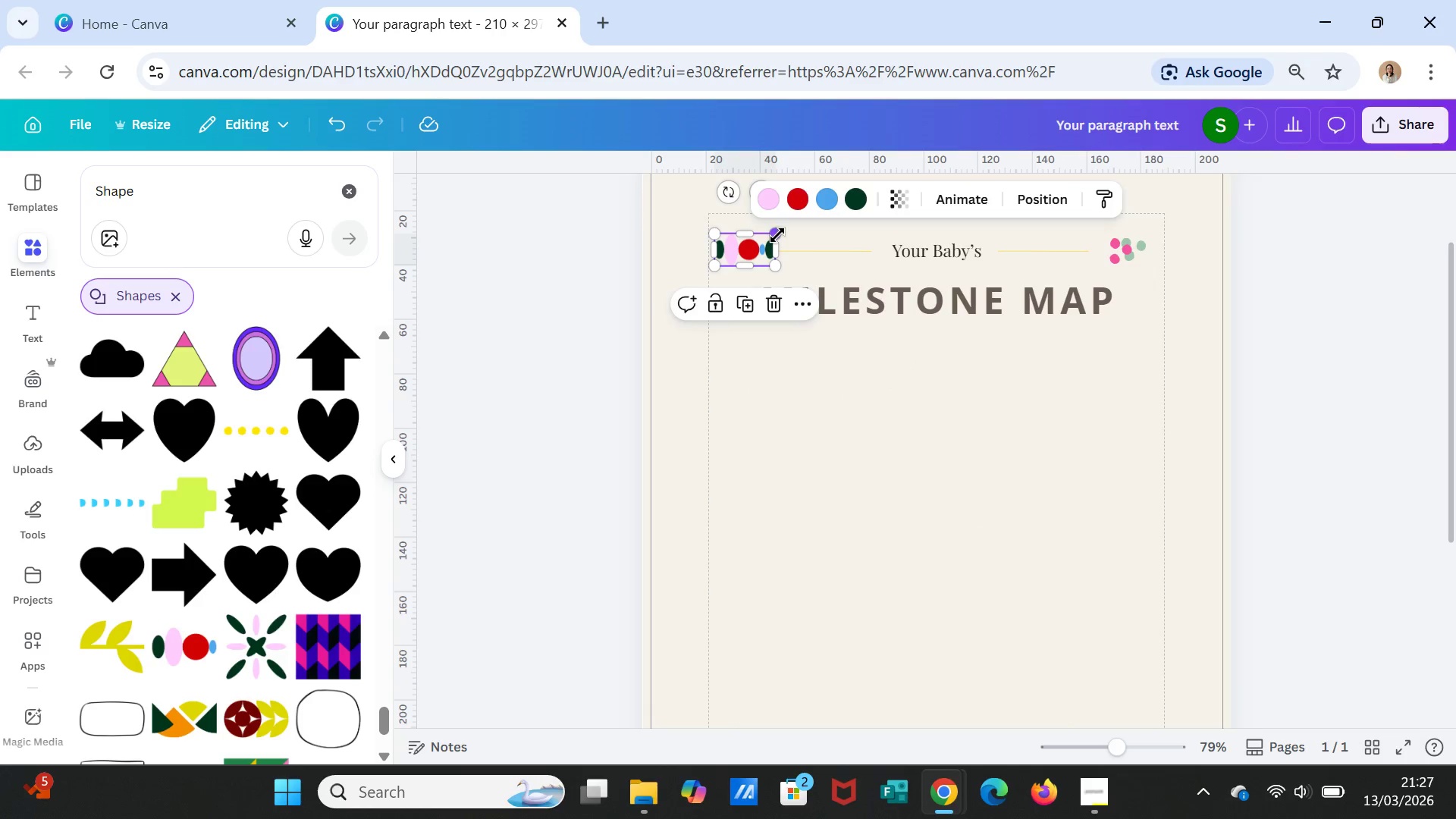 
left_click_drag(start_coordinate=[777, 235], to_coordinate=[766, 242])
 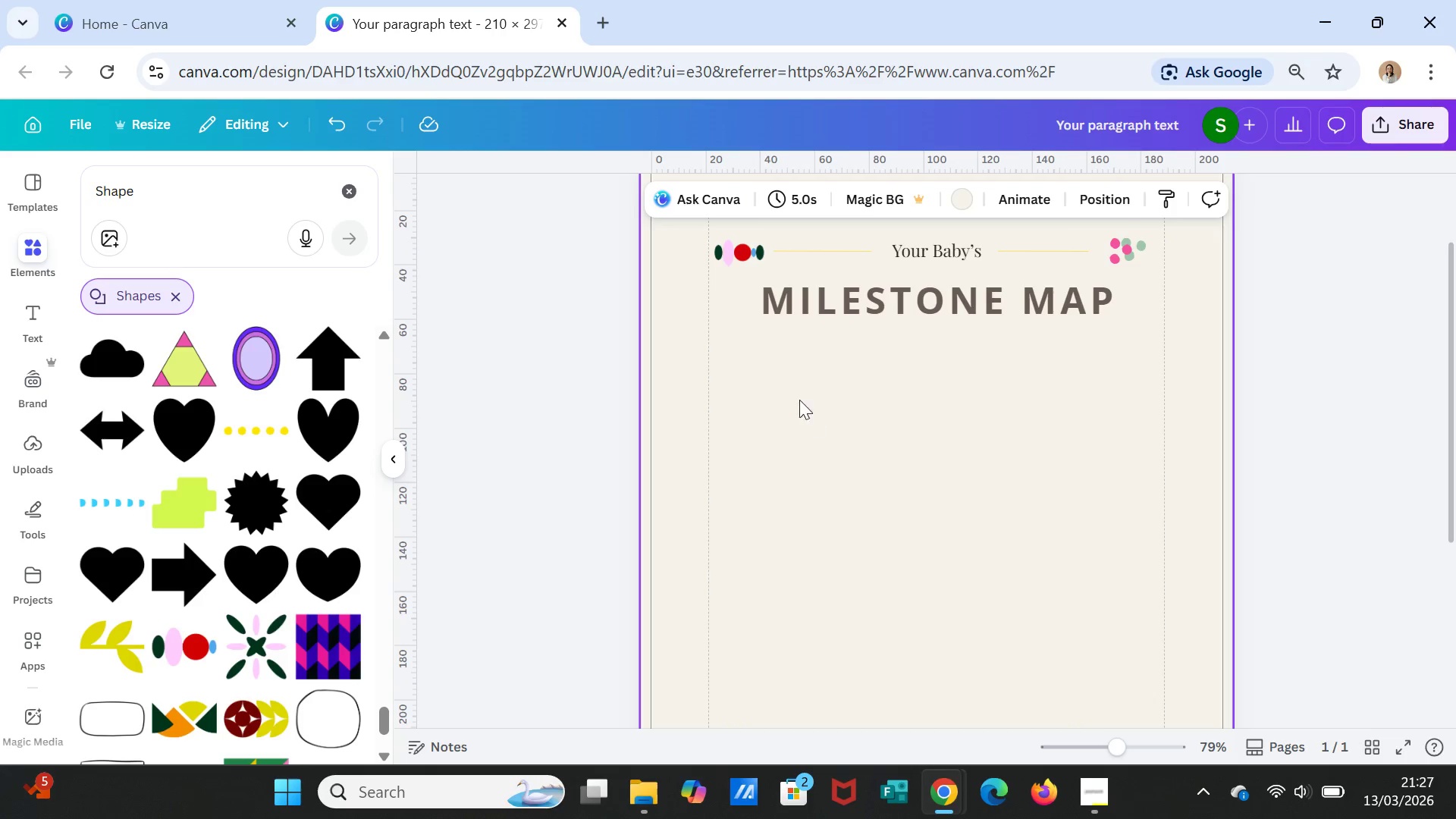 
left_click_drag(start_coordinate=[734, 258], to_coordinate=[739, 256])
 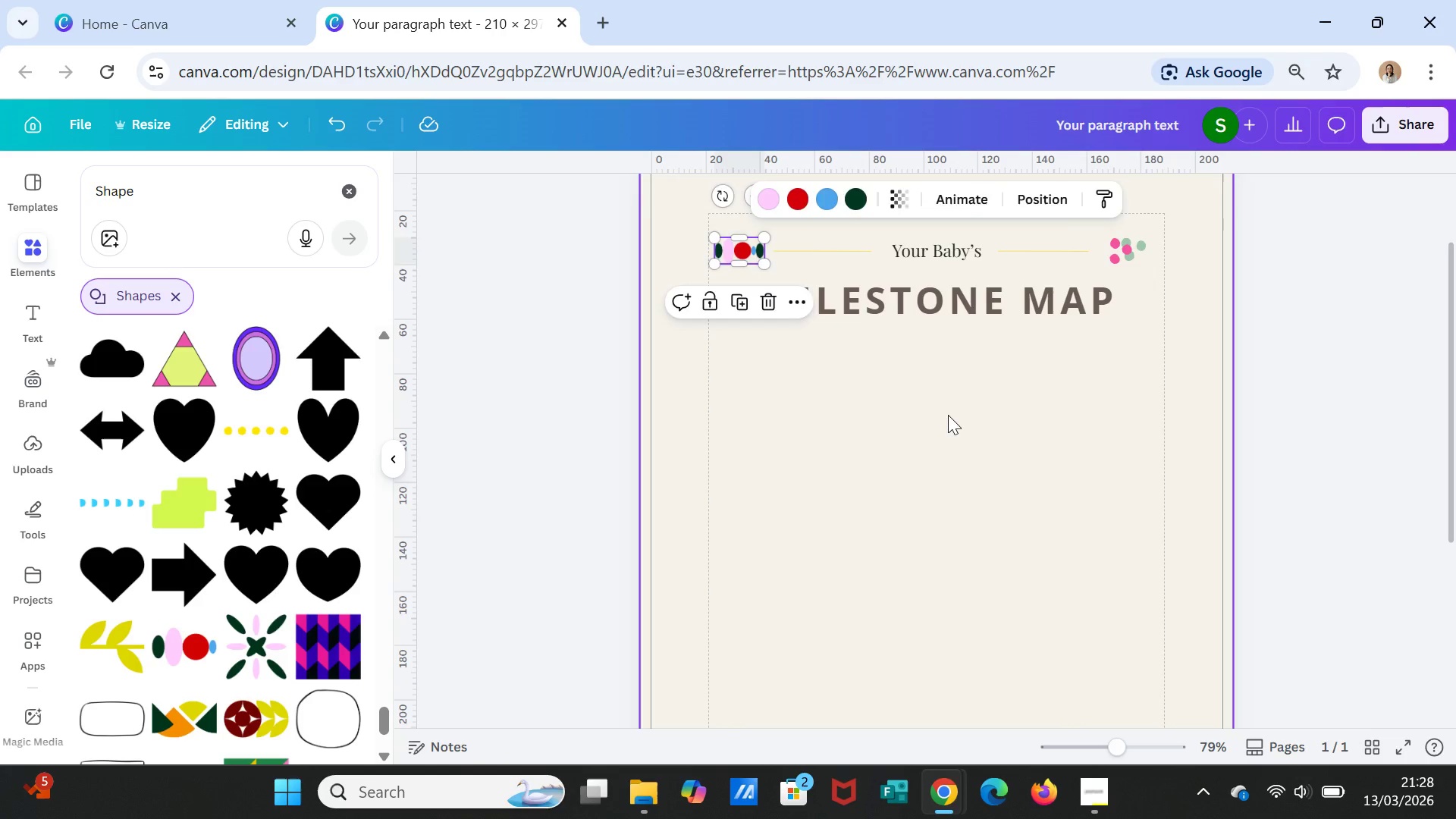 
left_click([948, 415])
 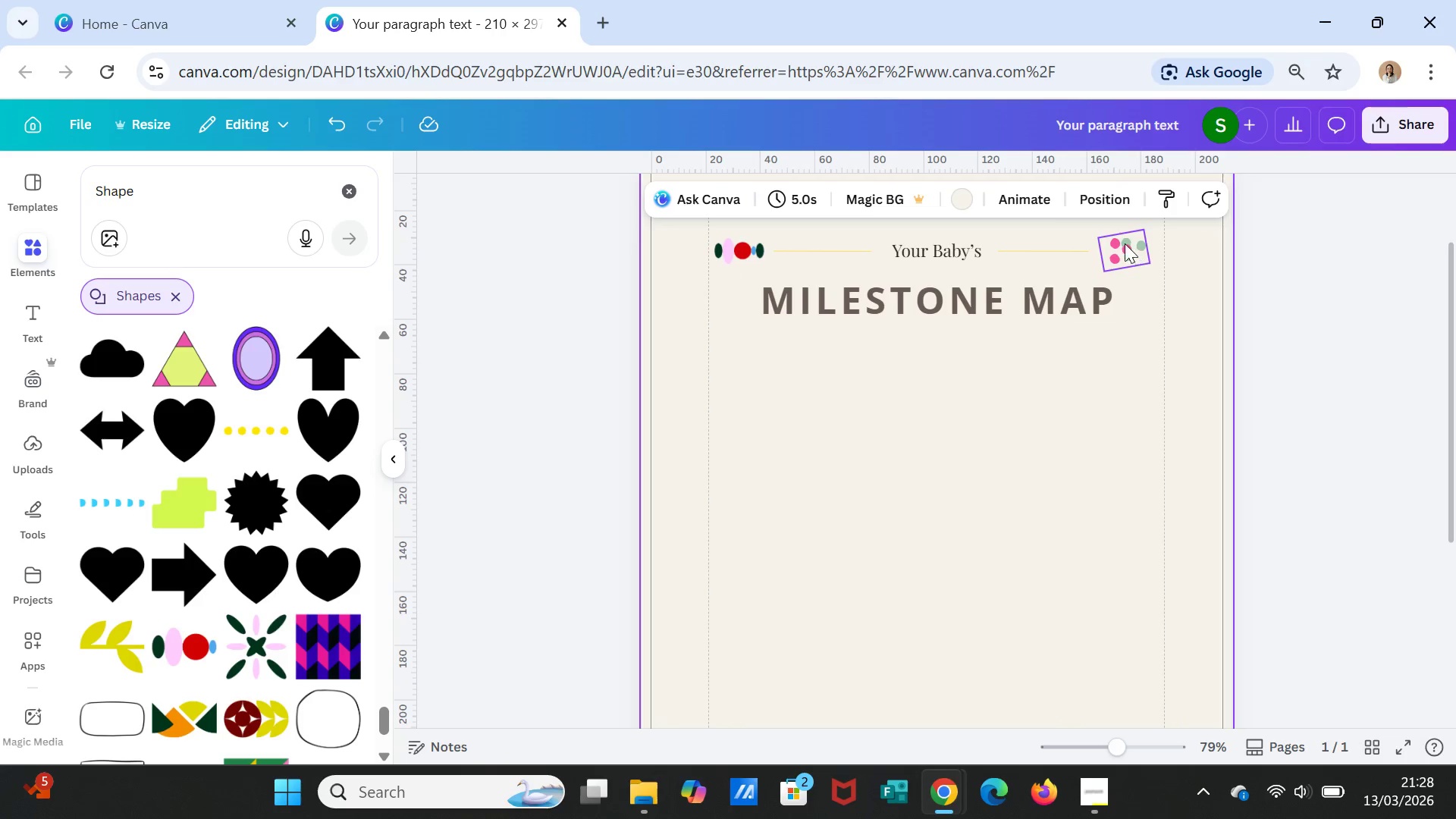 
left_click([1125, 249])
 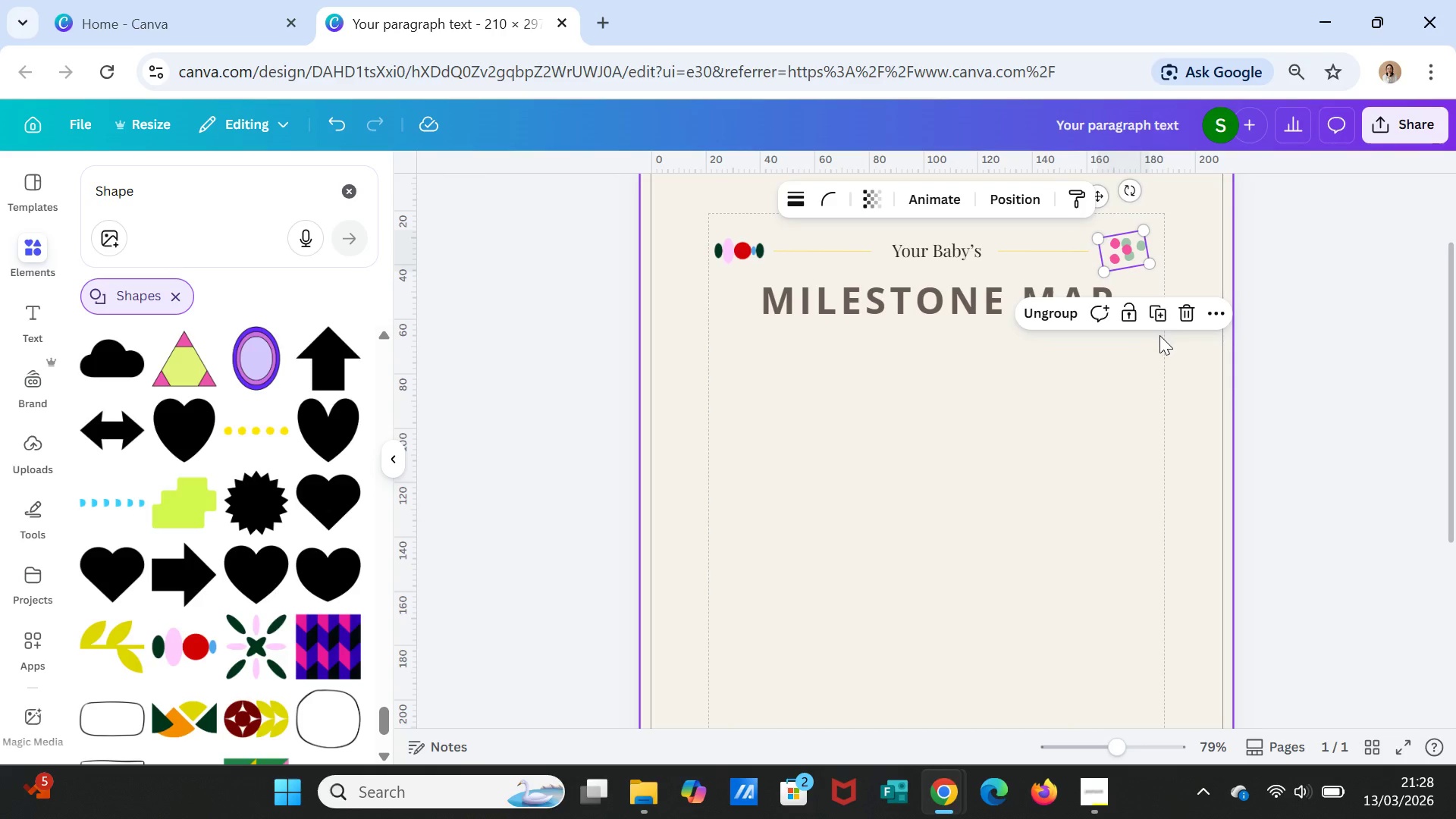 
key(Delete)
 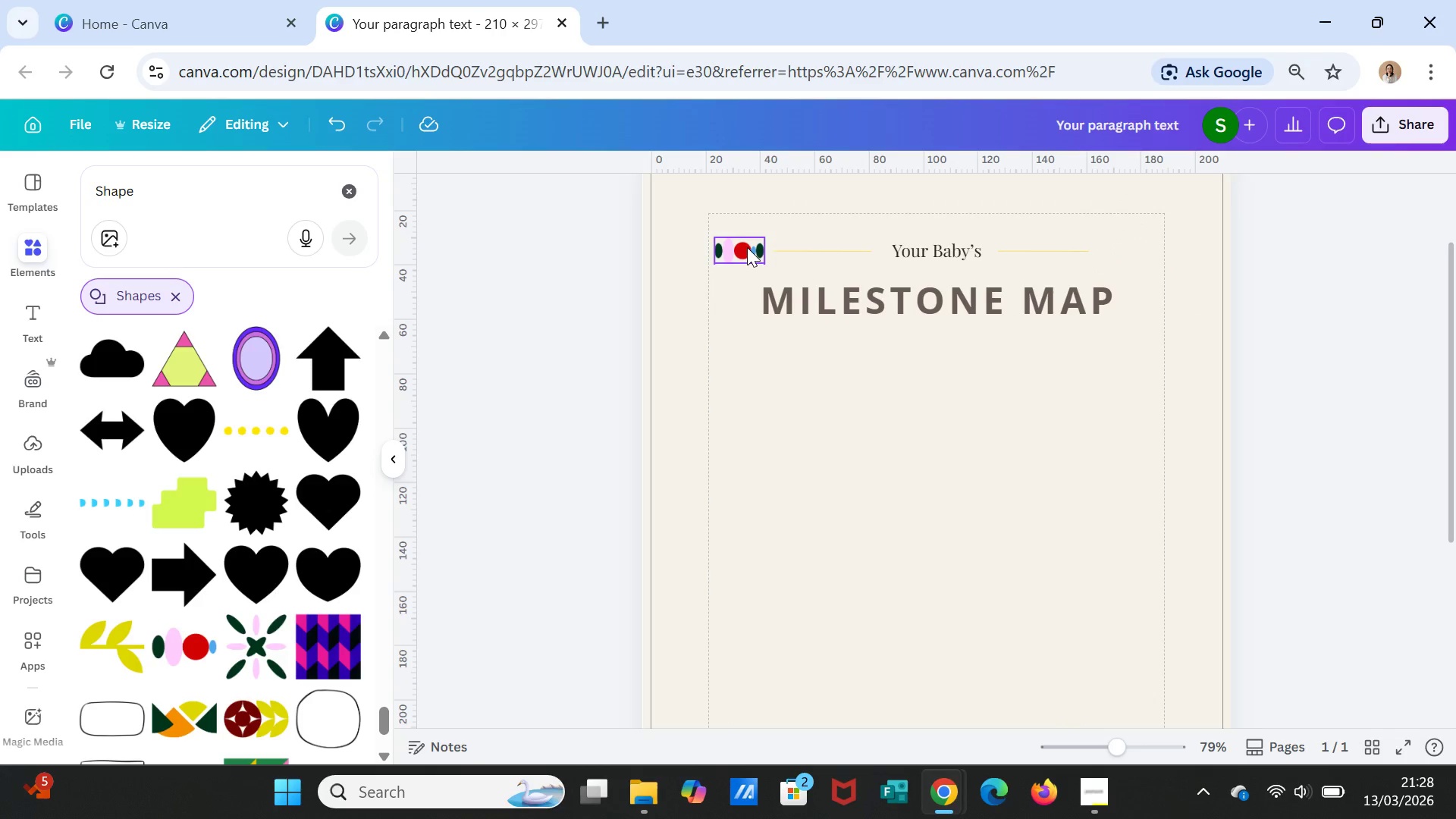 
left_click([747, 247])
 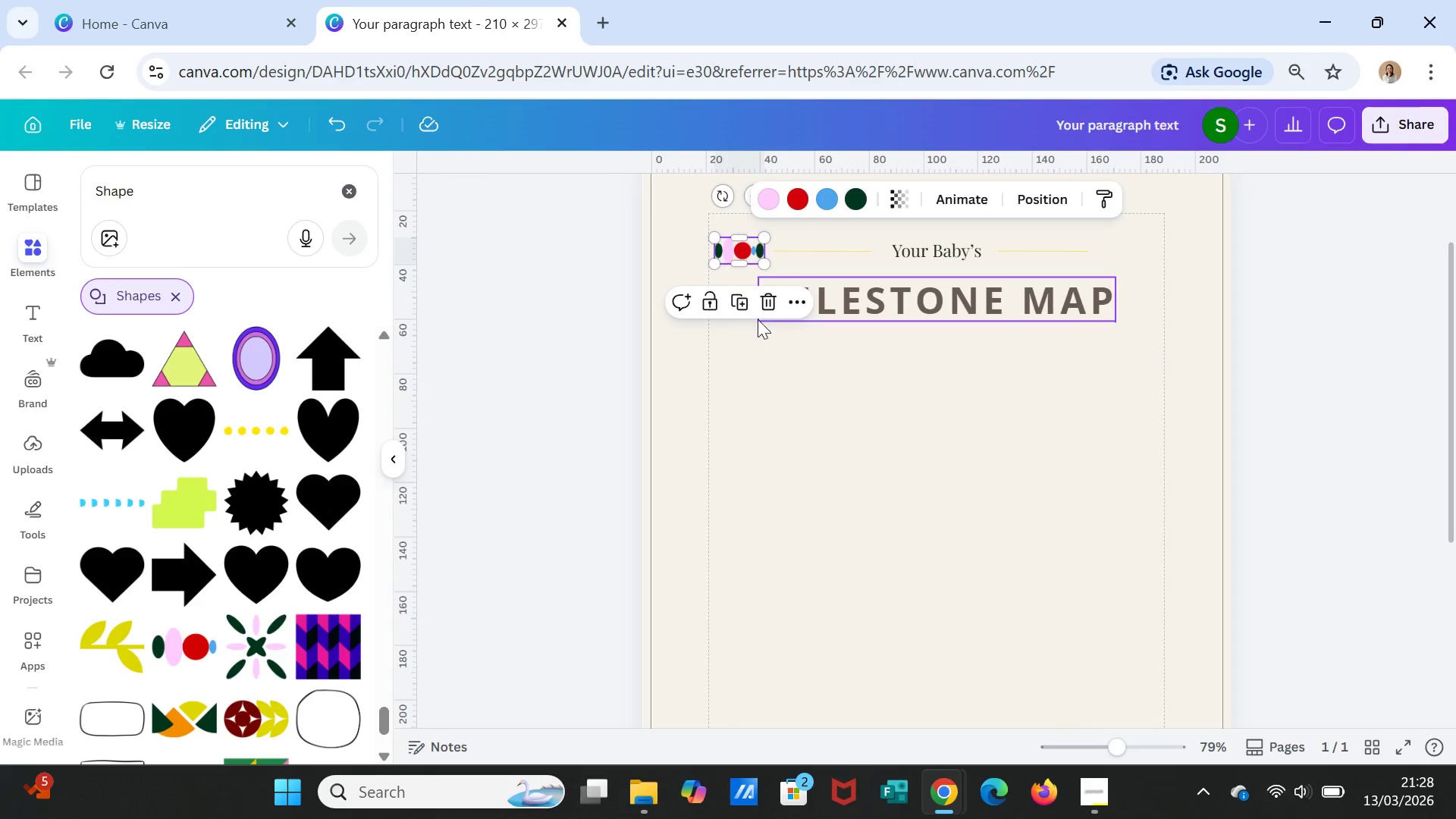 
left_click([741, 303])
 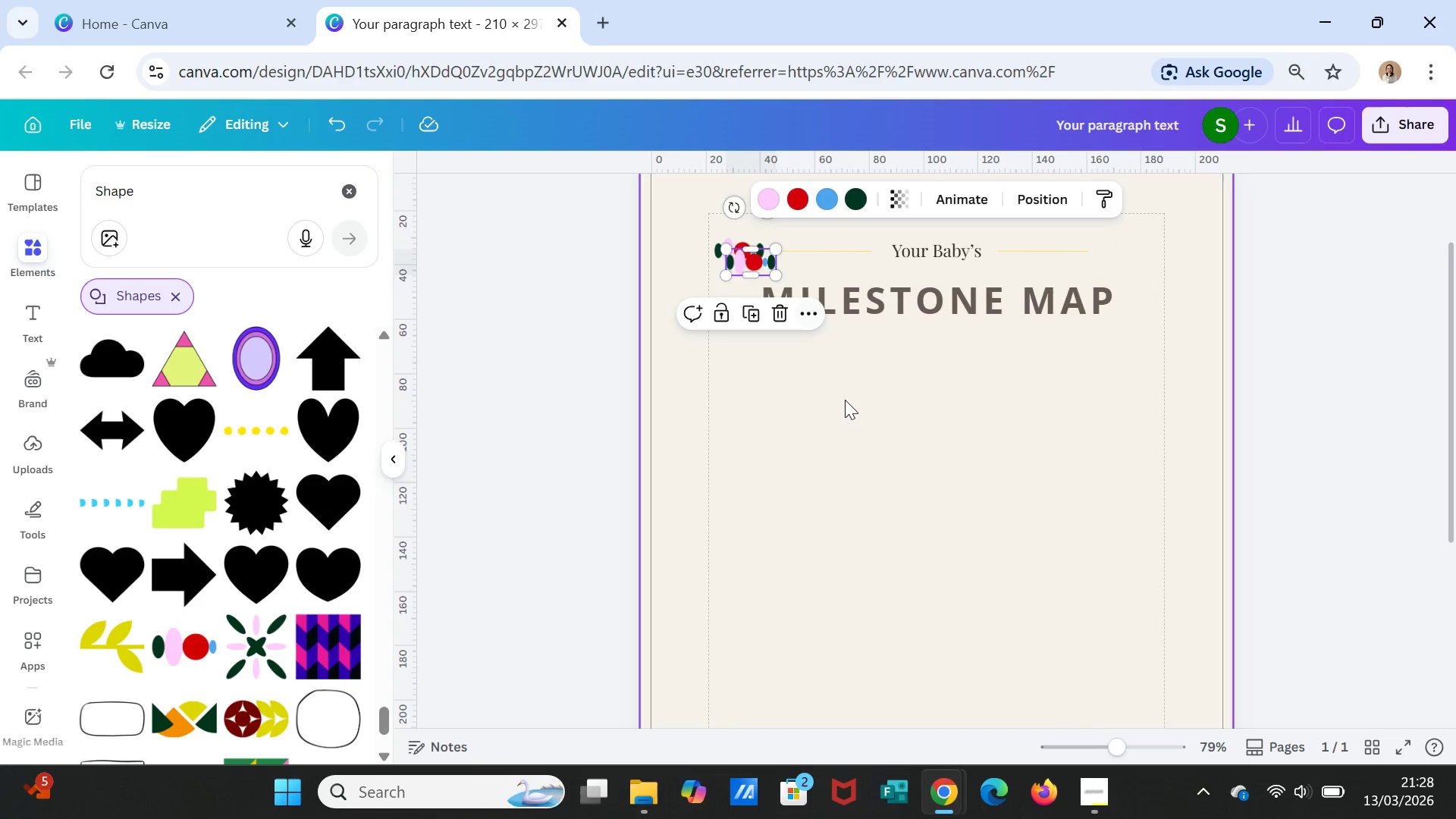 
wait(5.19)
 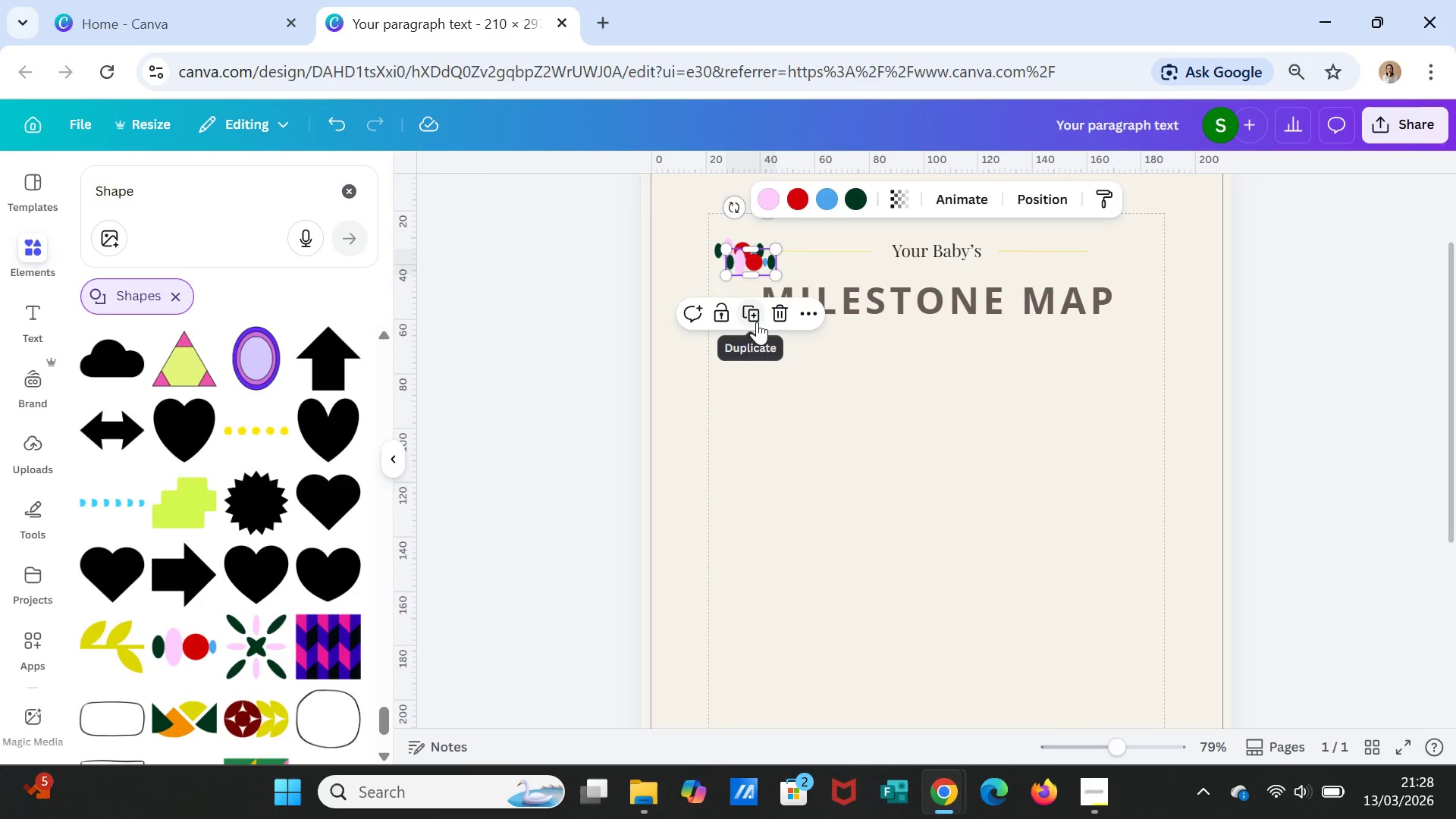 
left_click_drag(start_coordinate=[759, 259], to_coordinate=[1129, 249])
 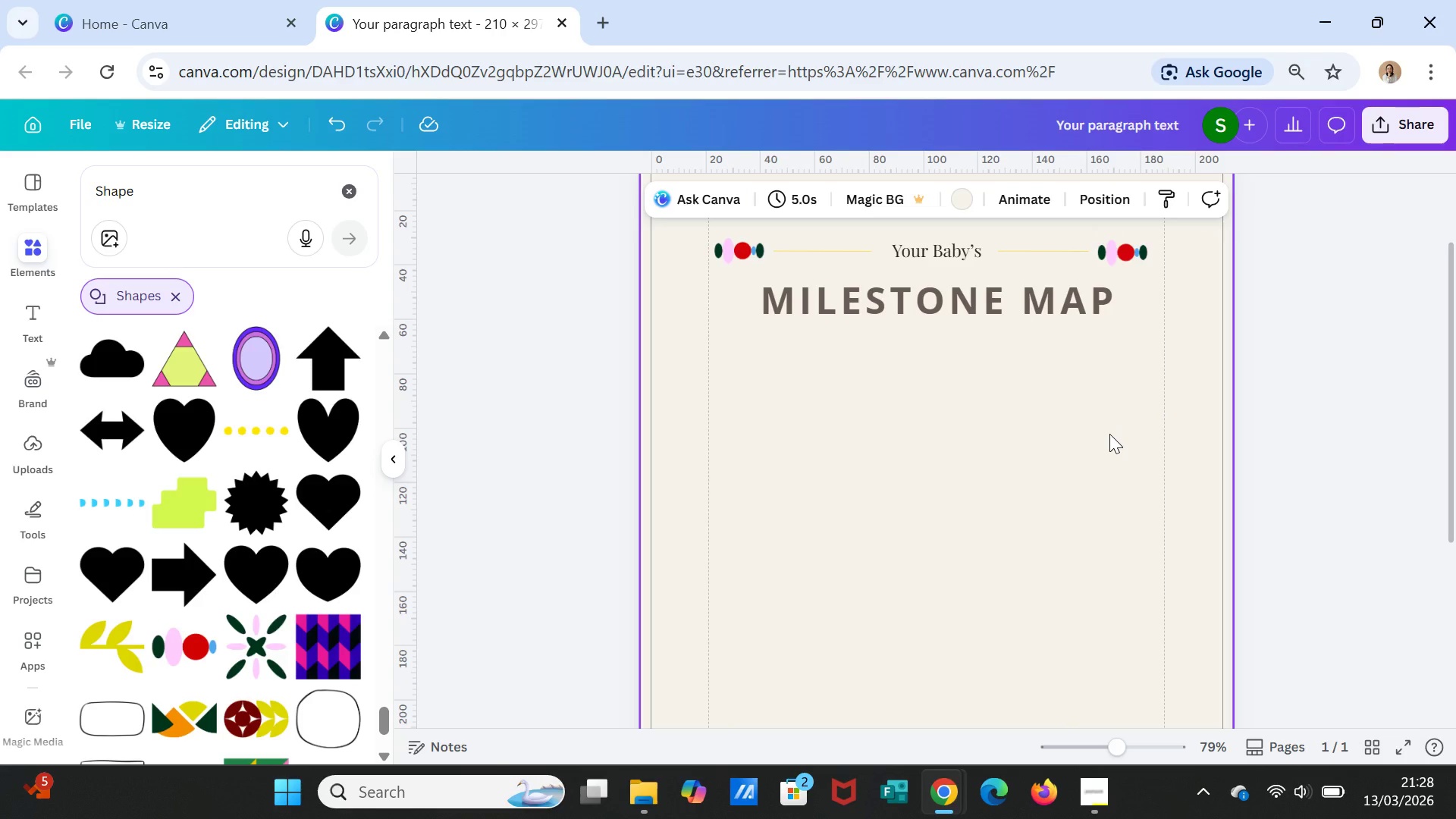 
wait(7.11)
 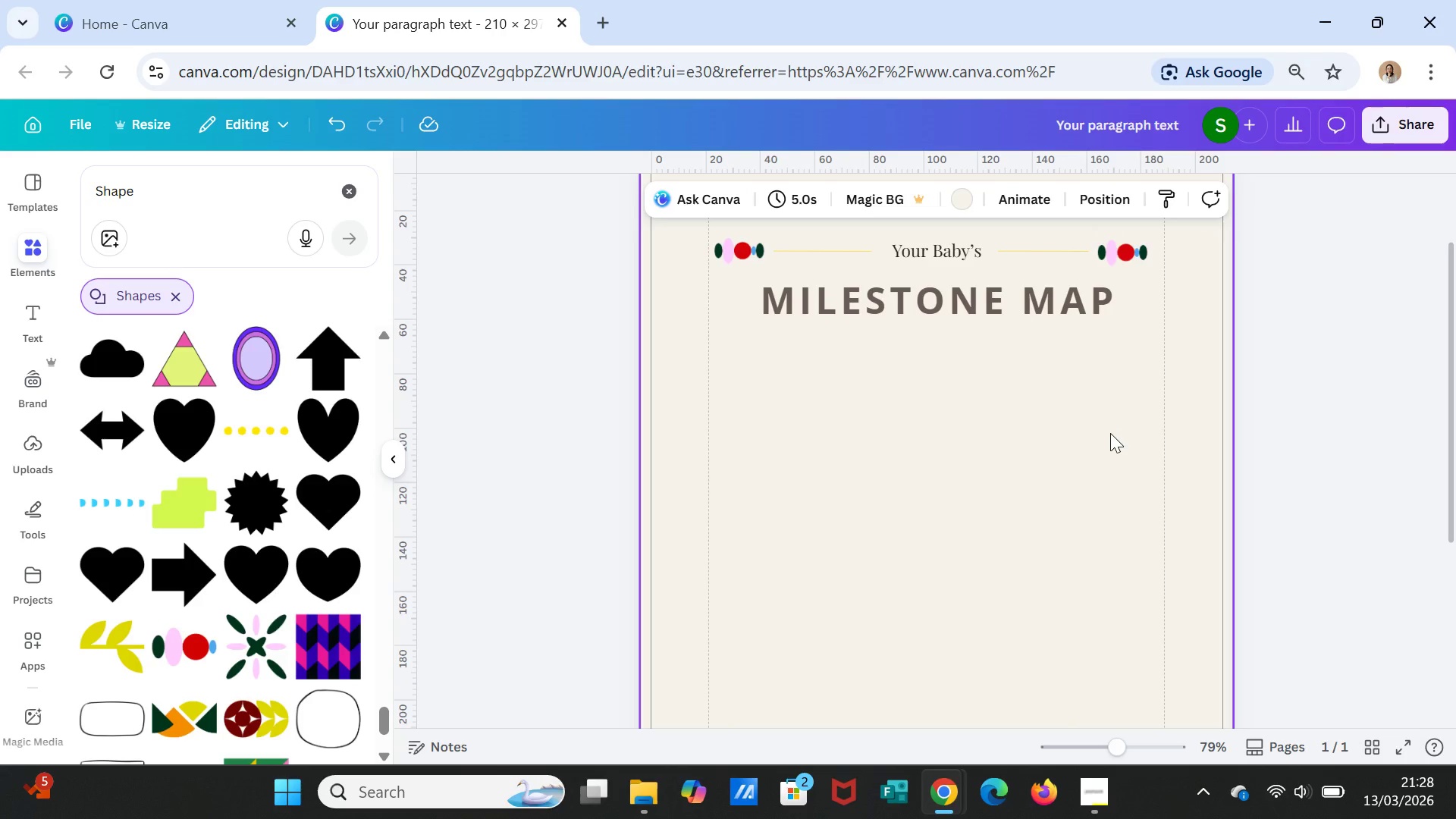 
double_click([1339, 479])
 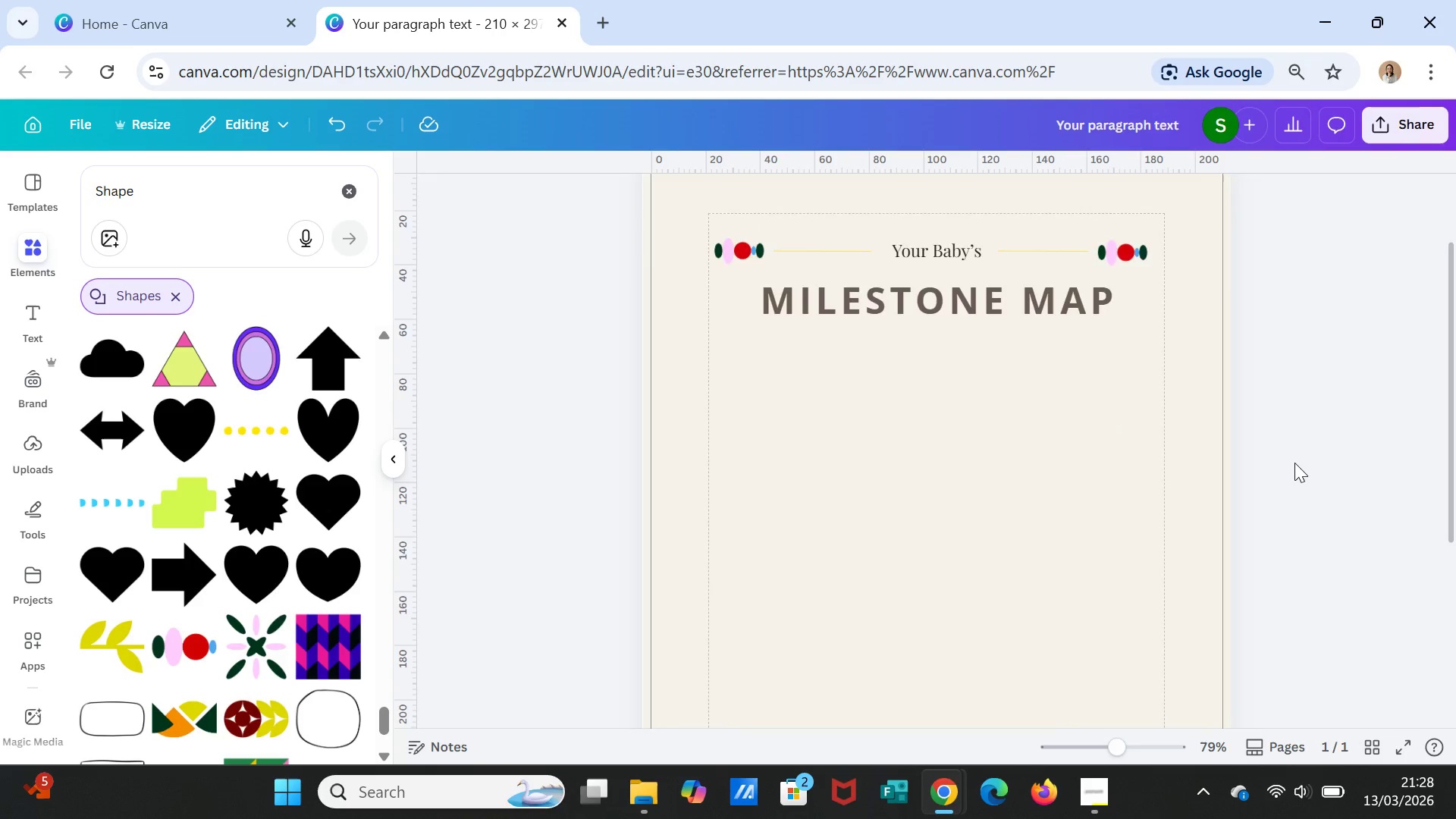 
scroll: coordinate [1294, 463], scroll_direction: up, amount: 1.0
 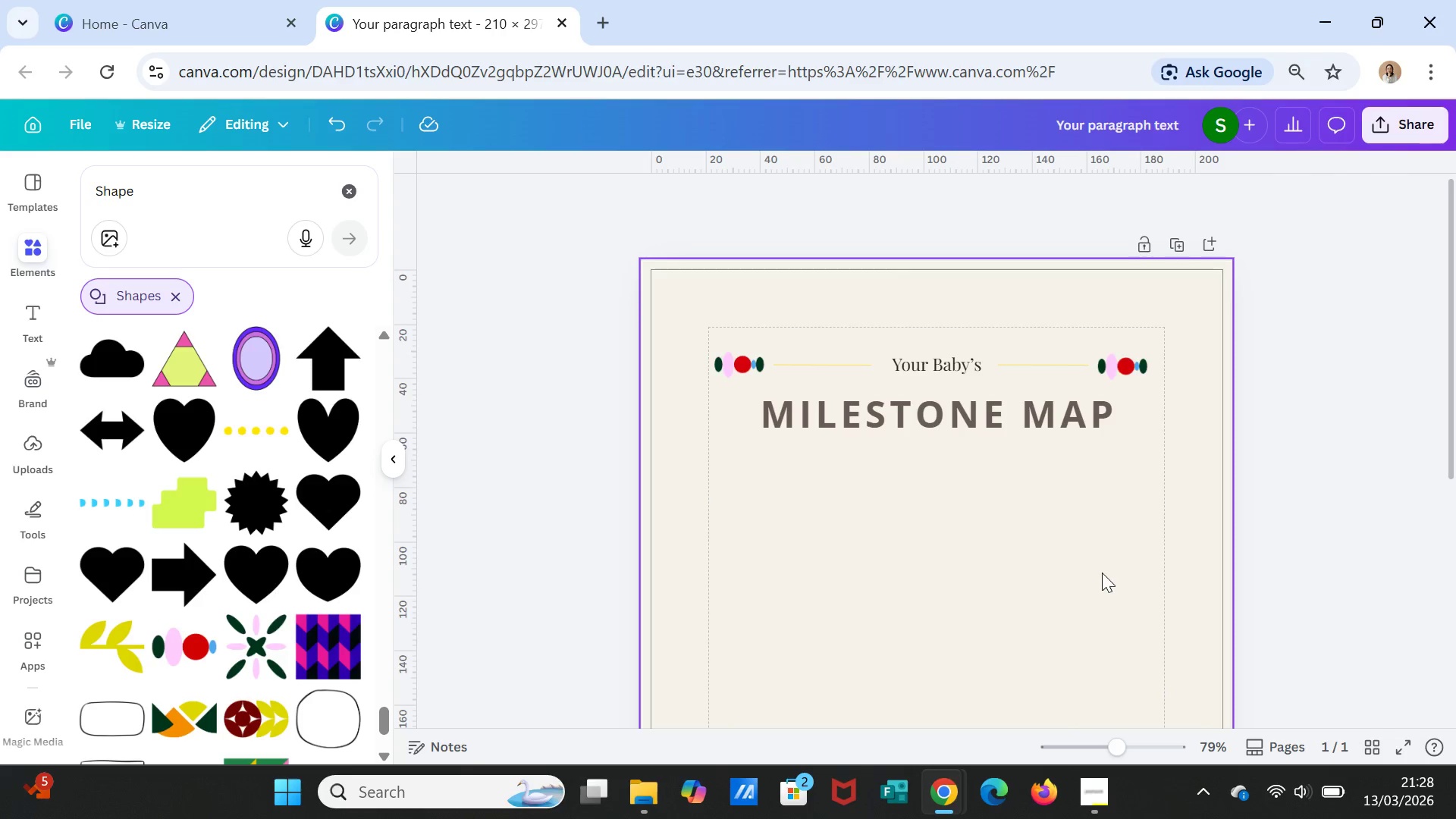 
scroll: coordinate [262, 694], scroll_direction: down, amount: 7.0
 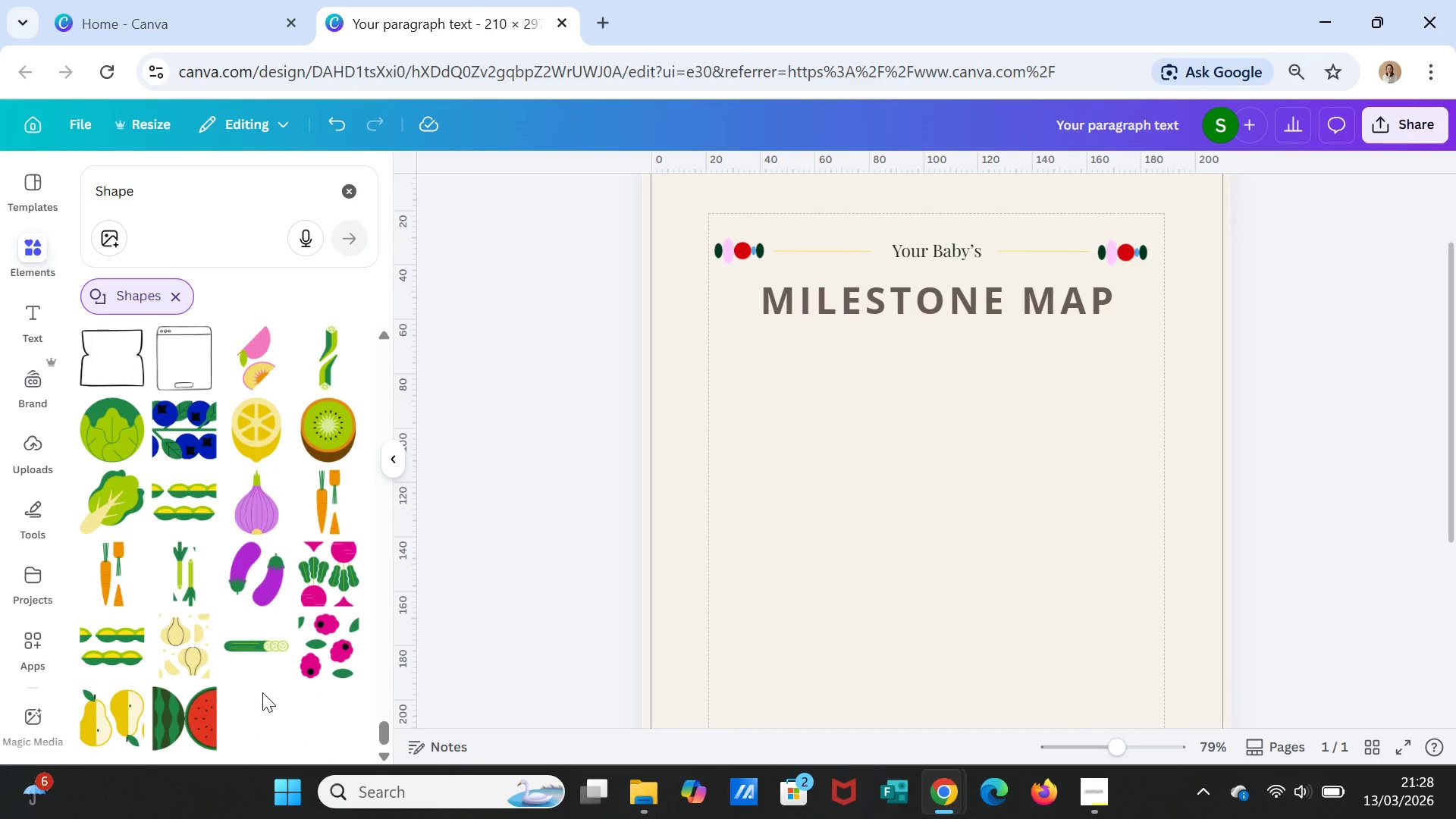 
scroll: coordinate [246, 598], scroll_direction: up, amount: 61.0
 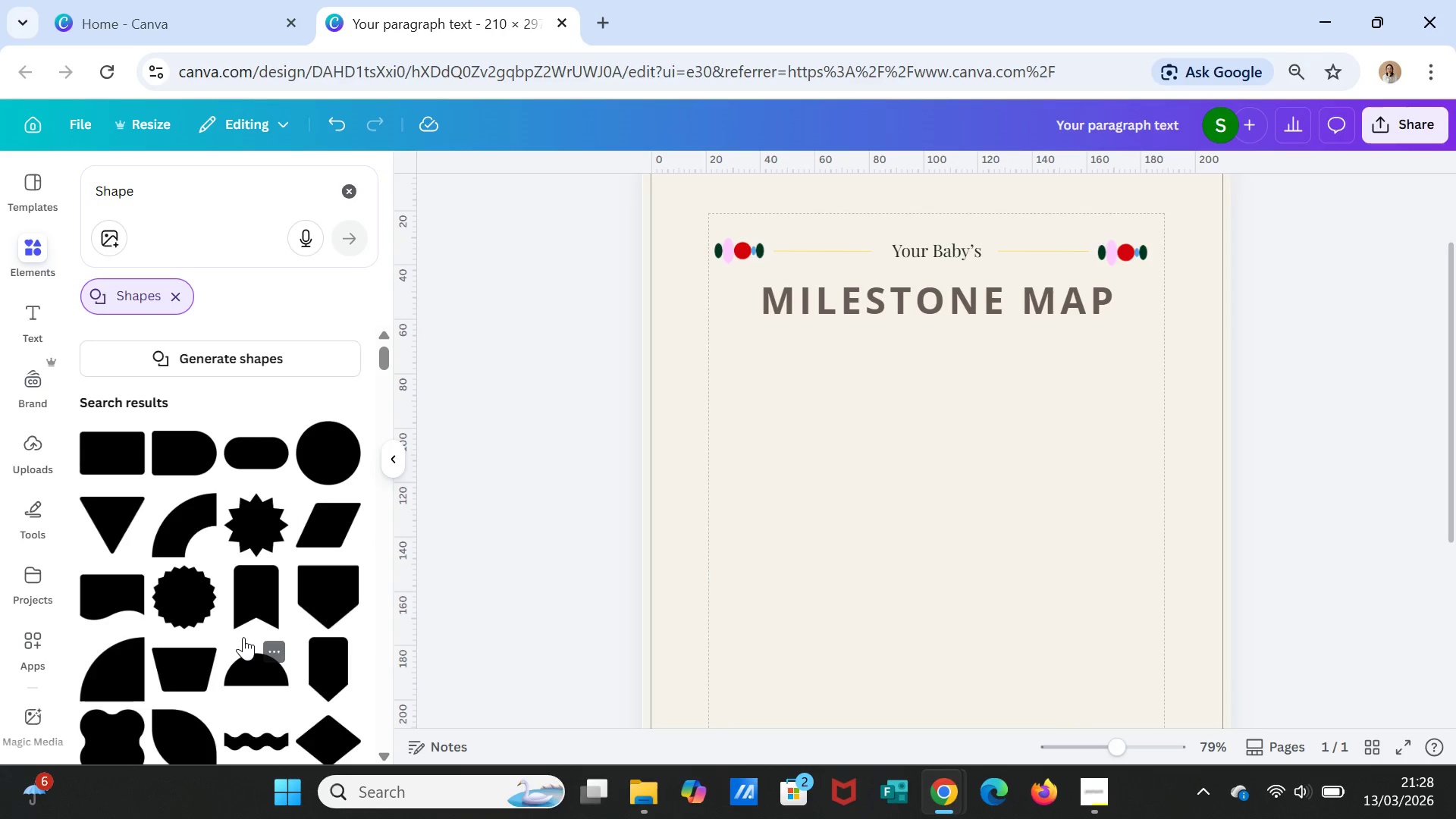 
scroll: coordinate [239, 633], scroll_direction: down, amount: 4.0
 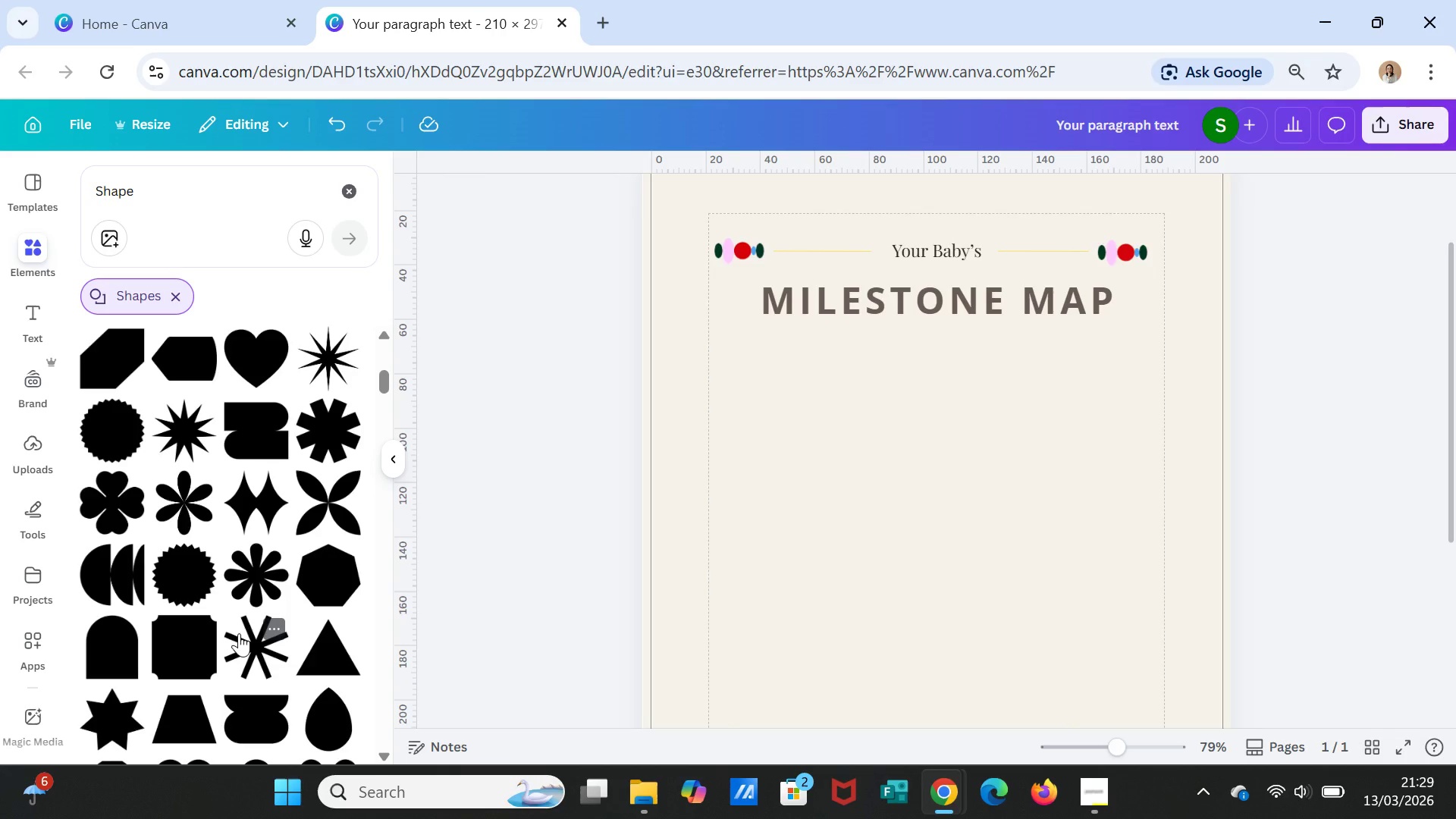 
wait(5.71)
 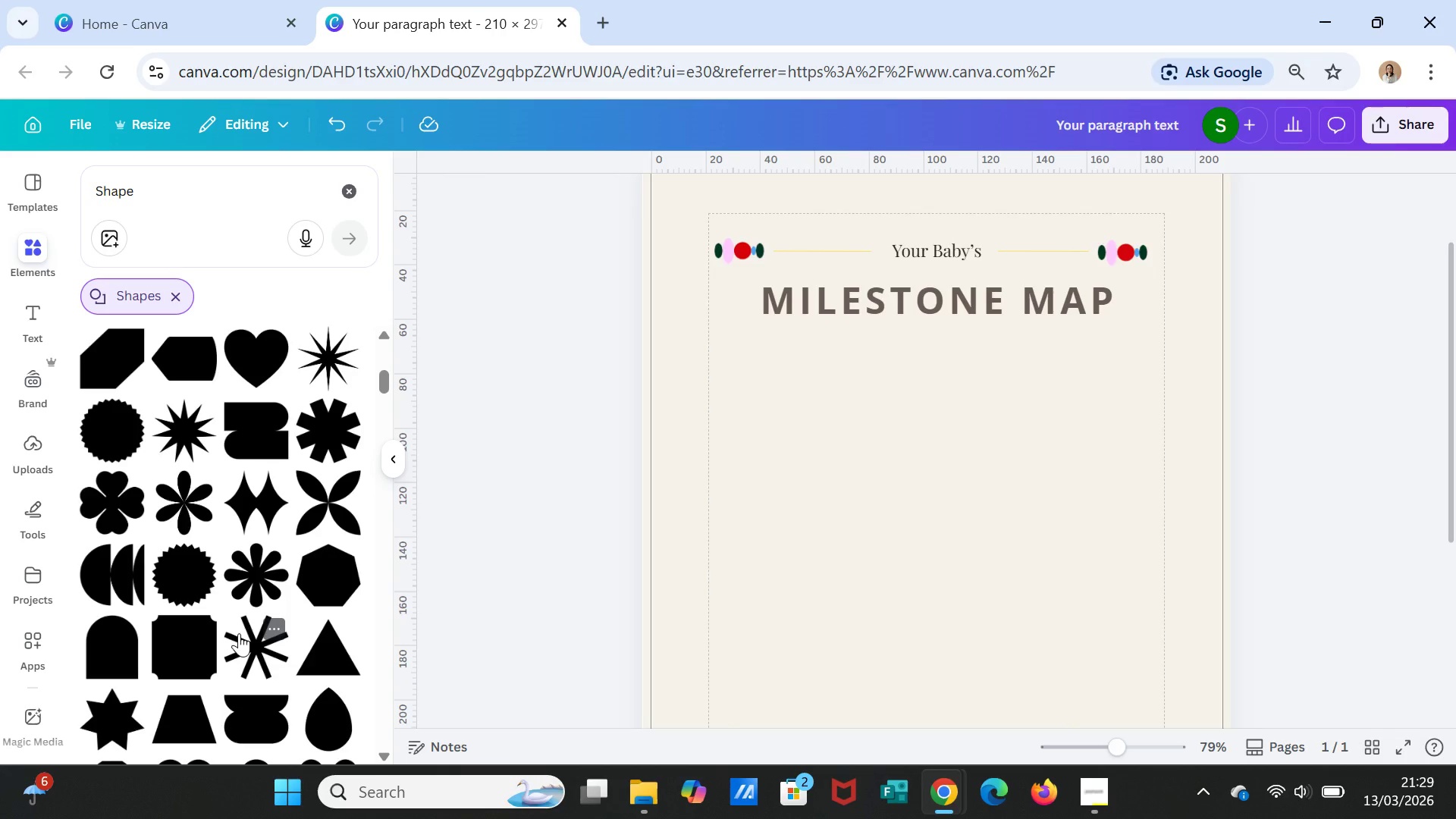 
left_click([120, 573])
 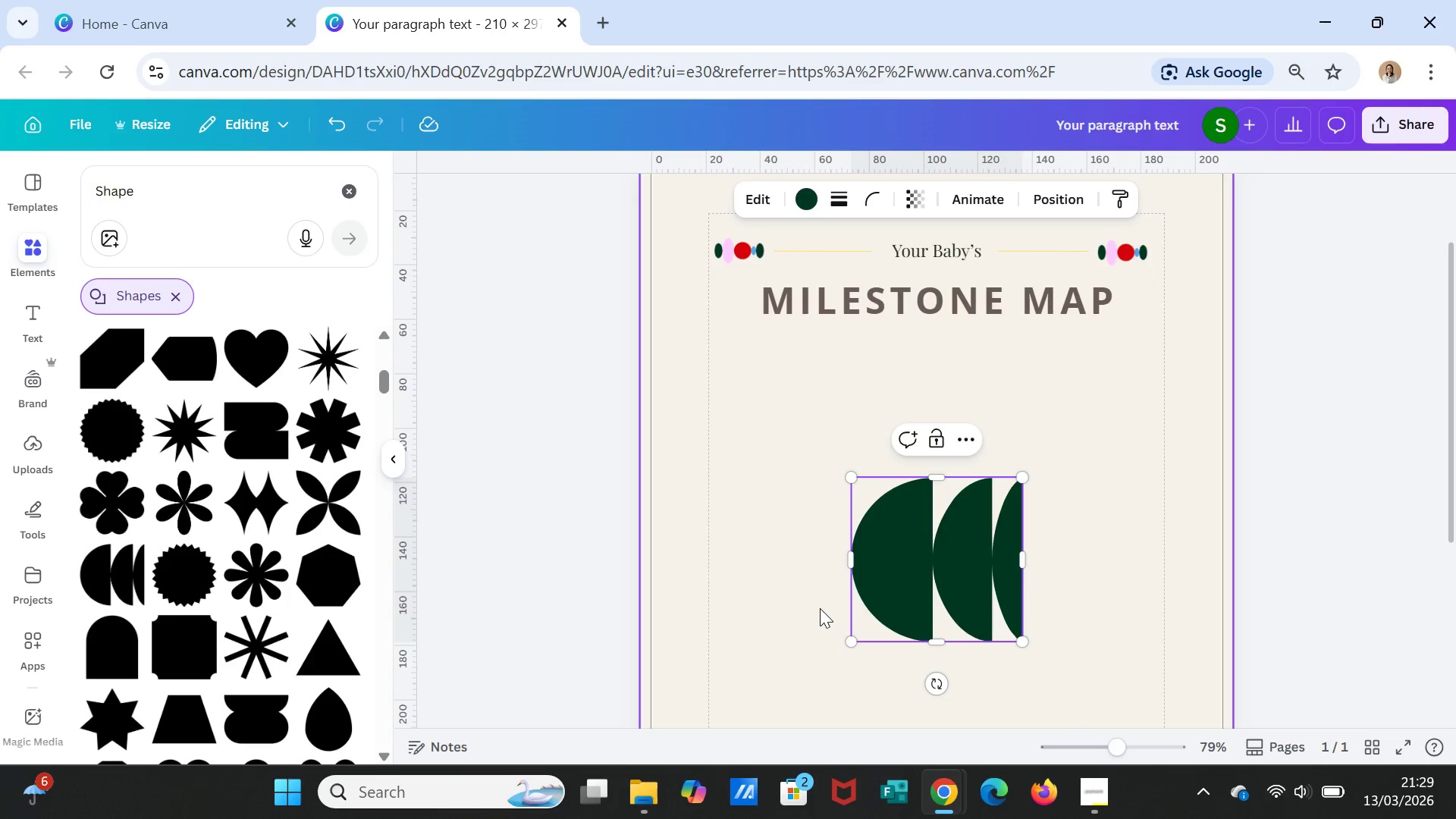 
key(Delete)
 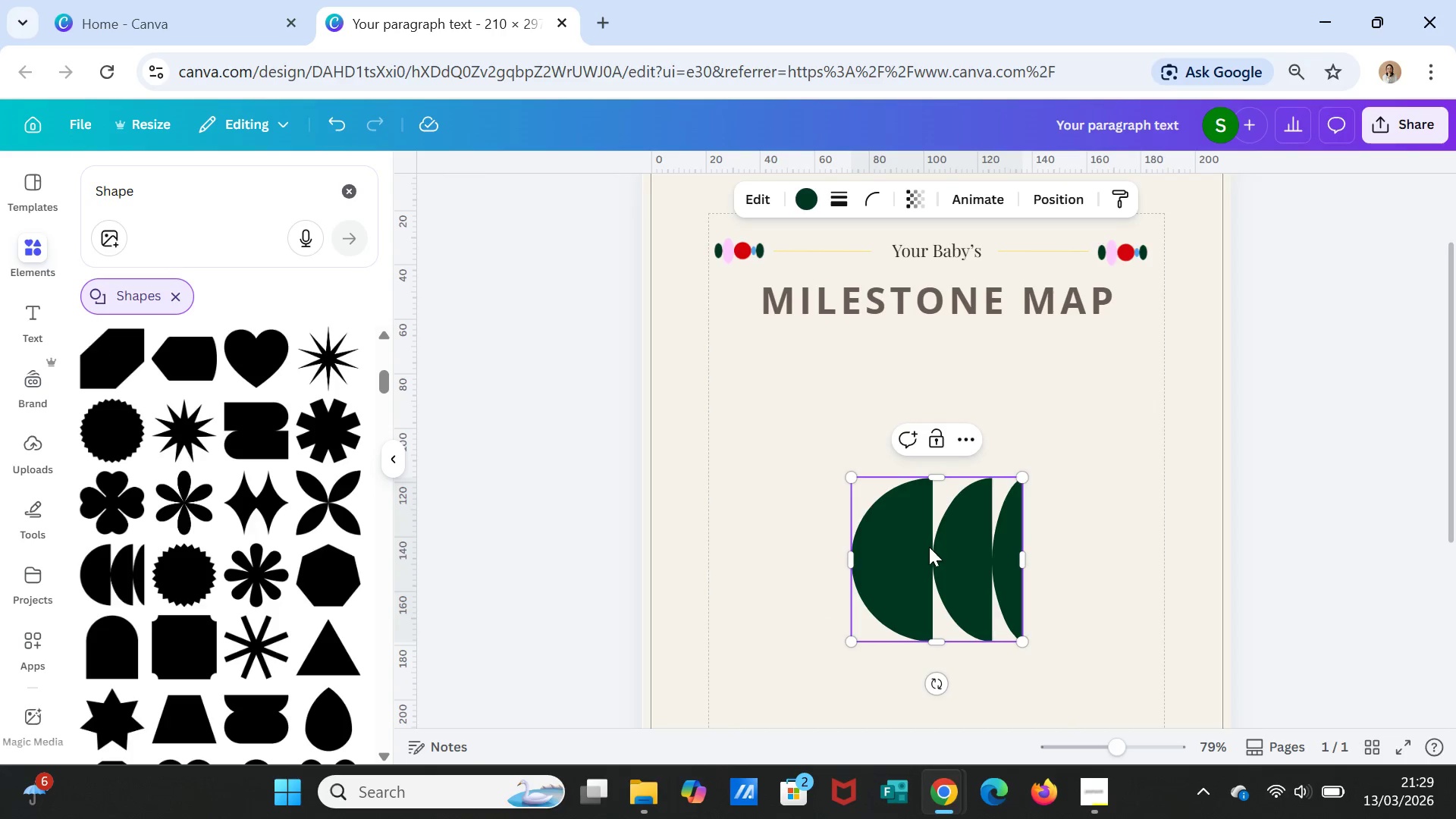 
left_click([1106, 553])
 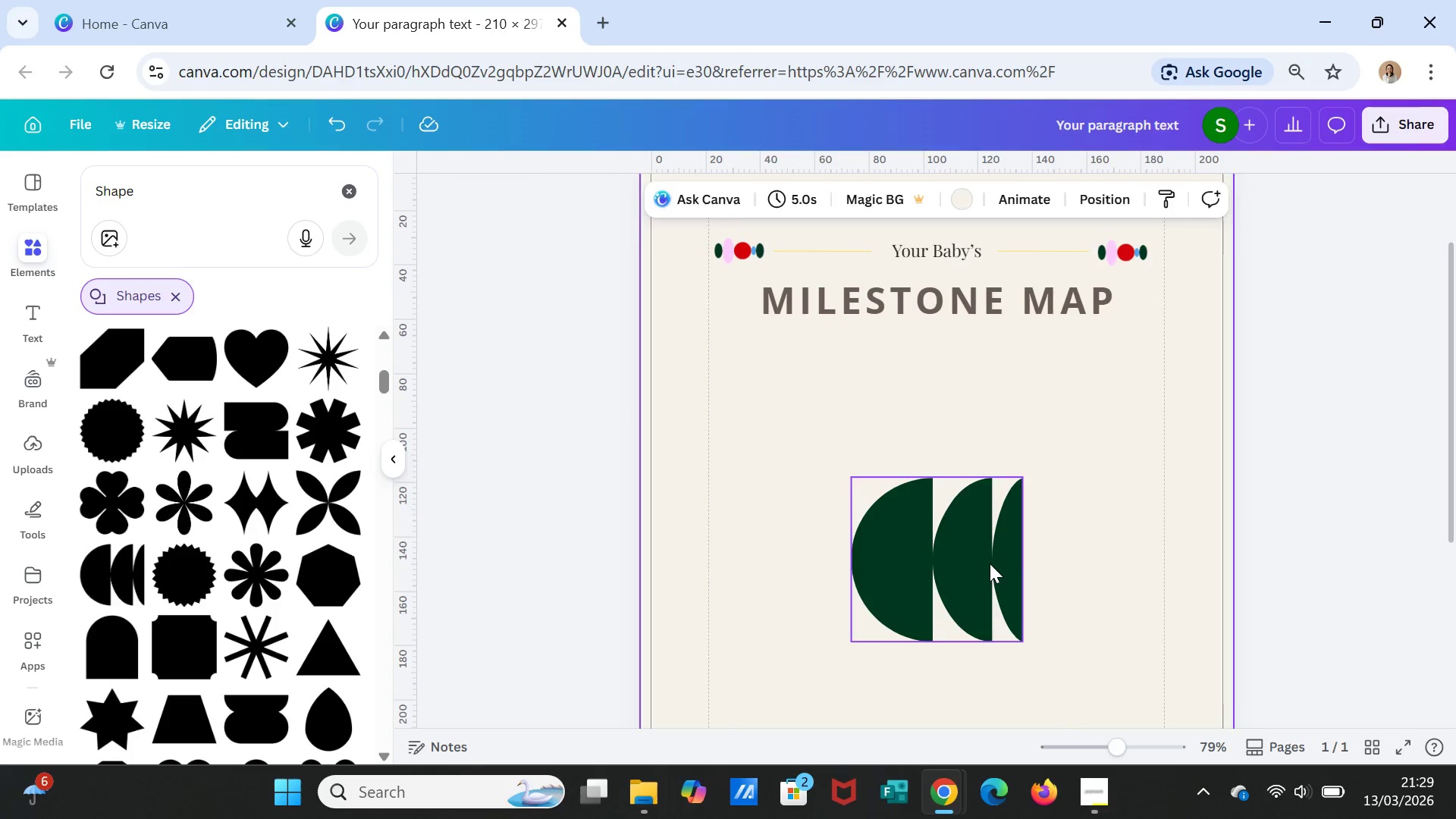 
left_click_drag(start_coordinate=[990, 563], to_coordinate=[240, 551])
 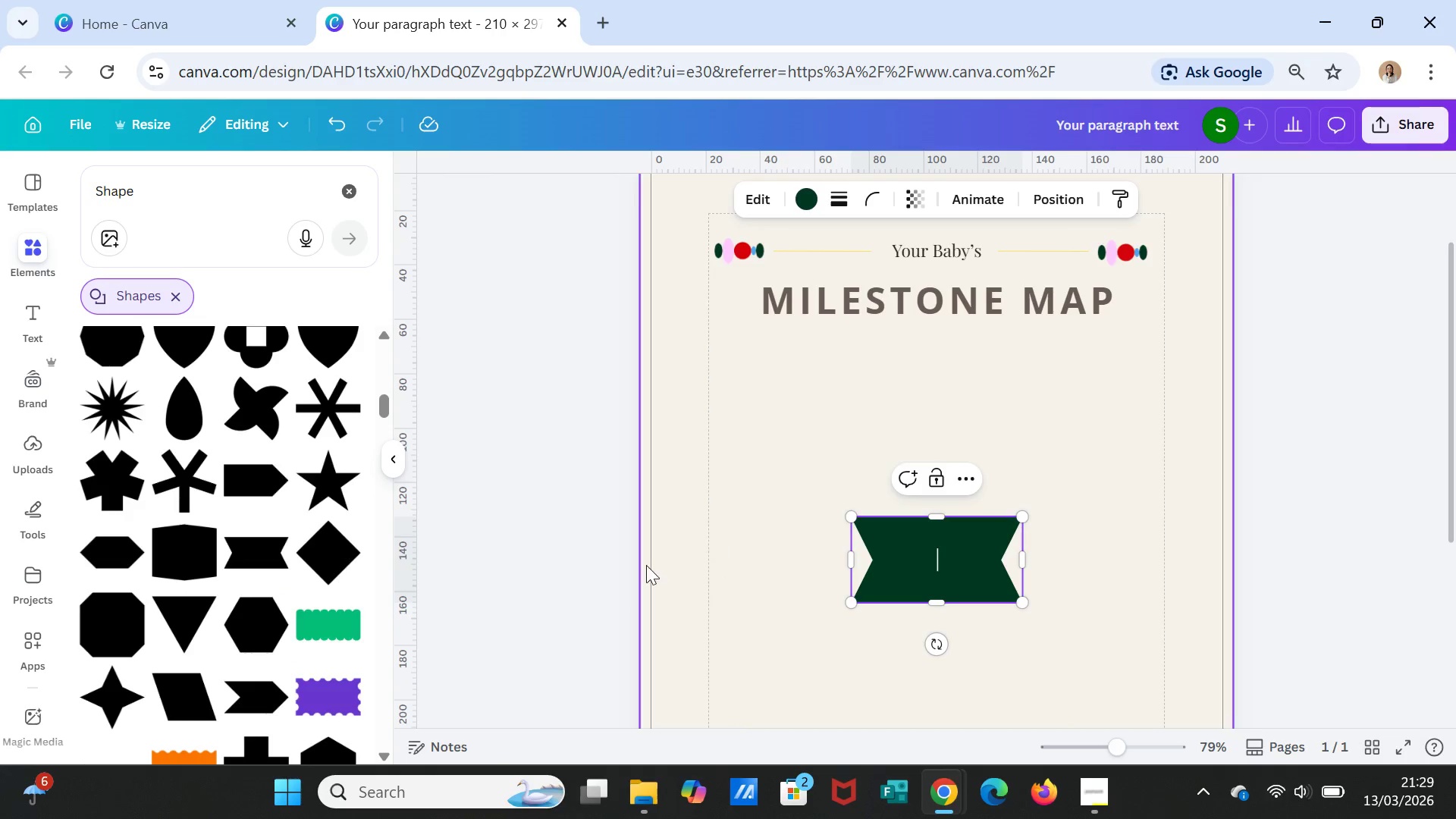 
key(Delete)
 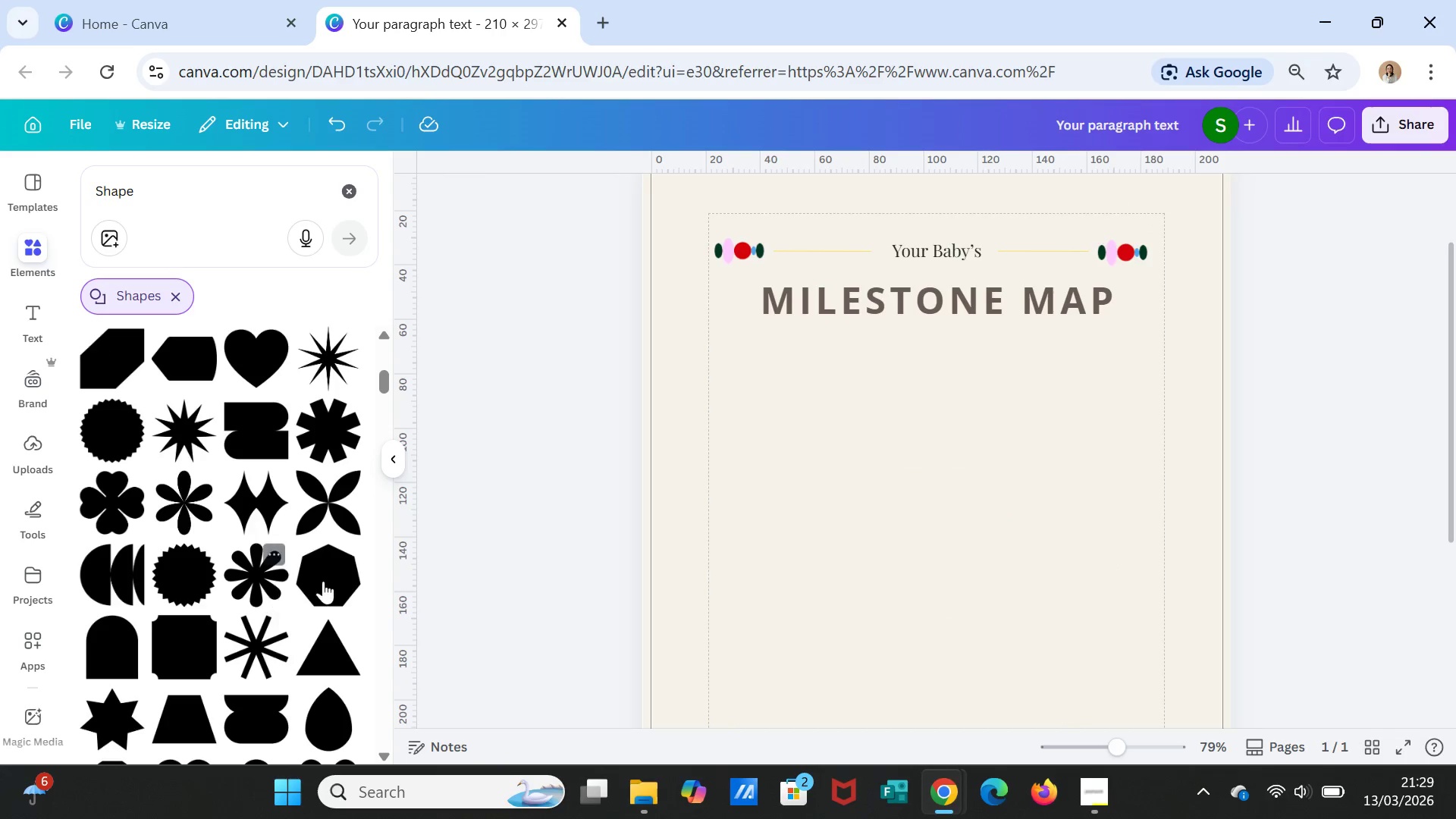 
scroll: coordinate [290, 662], scroll_direction: down, amount: 3.0
 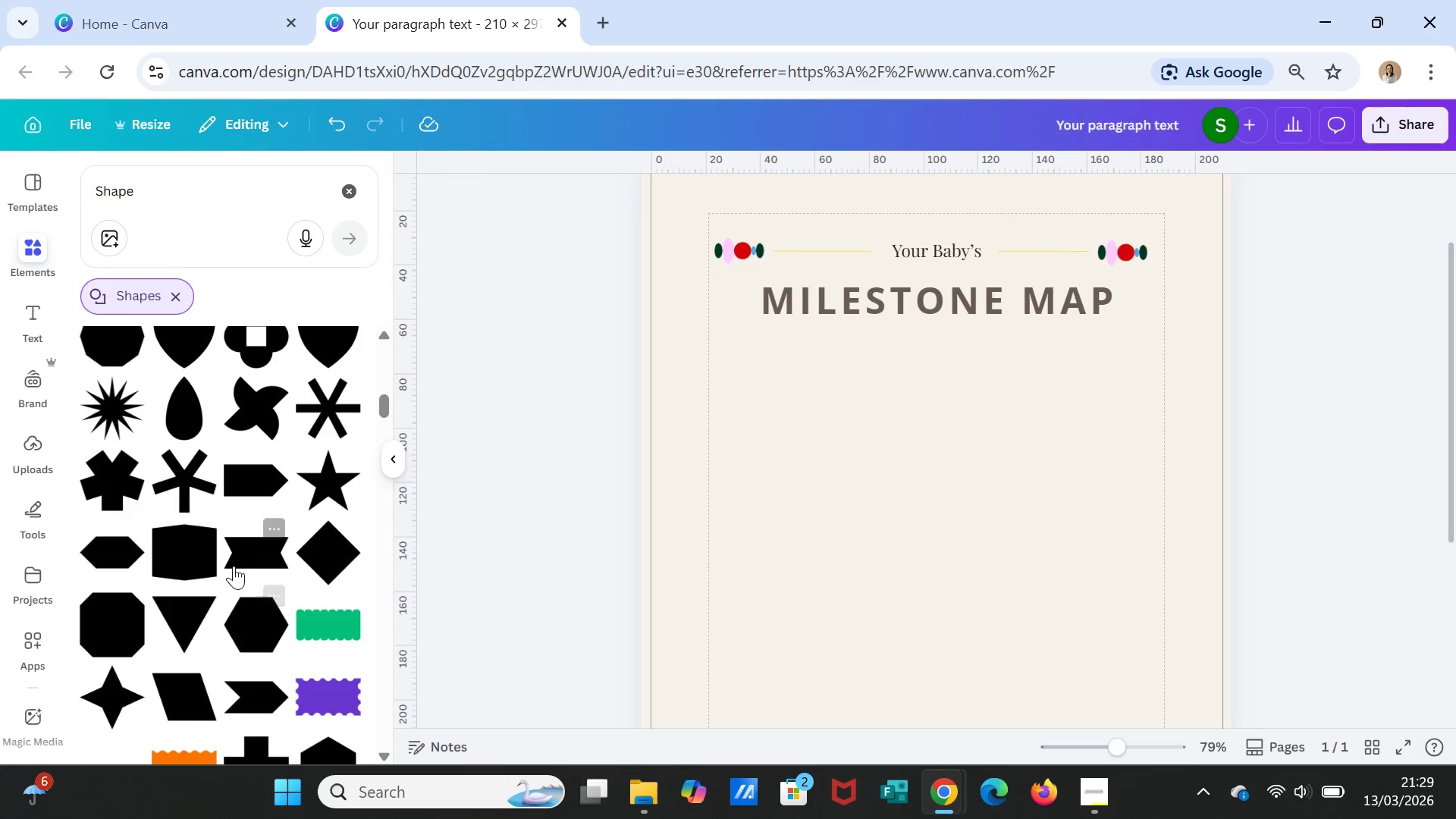 
left_click([240, 551])
 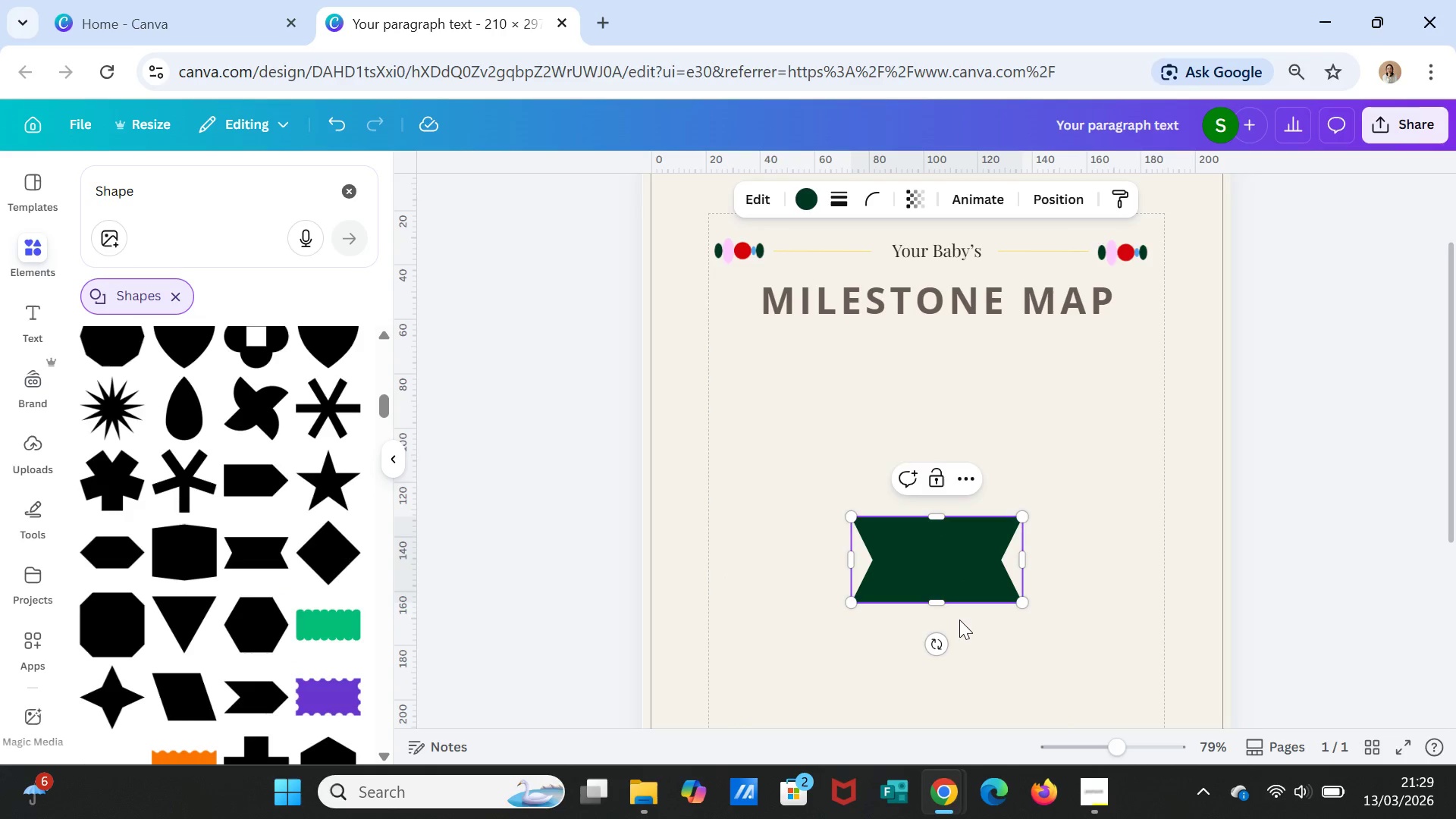 
left_click([991, 632])
 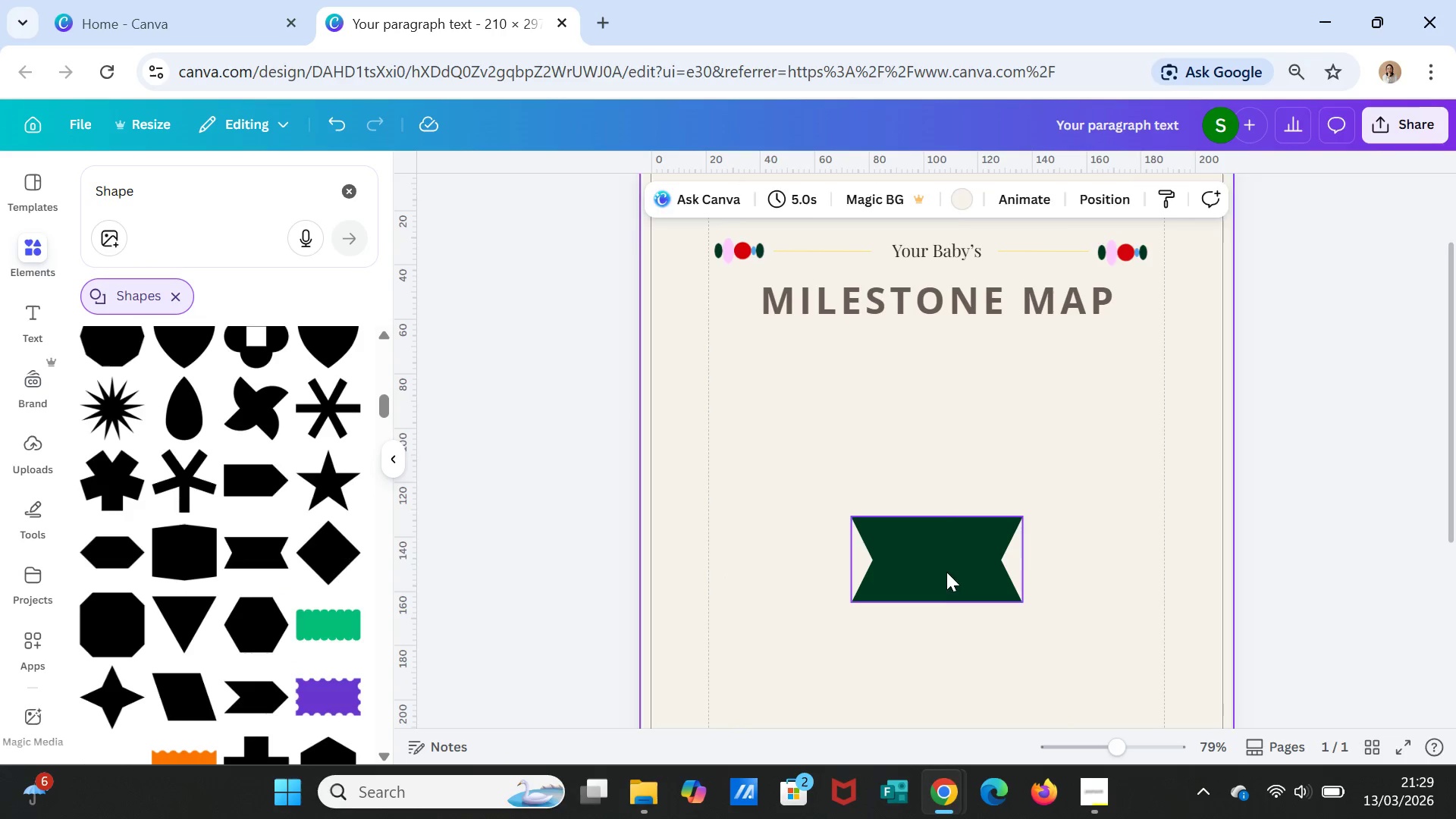 
left_click_drag(start_coordinate=[946, 572], to_coordinate=[946, 546])
 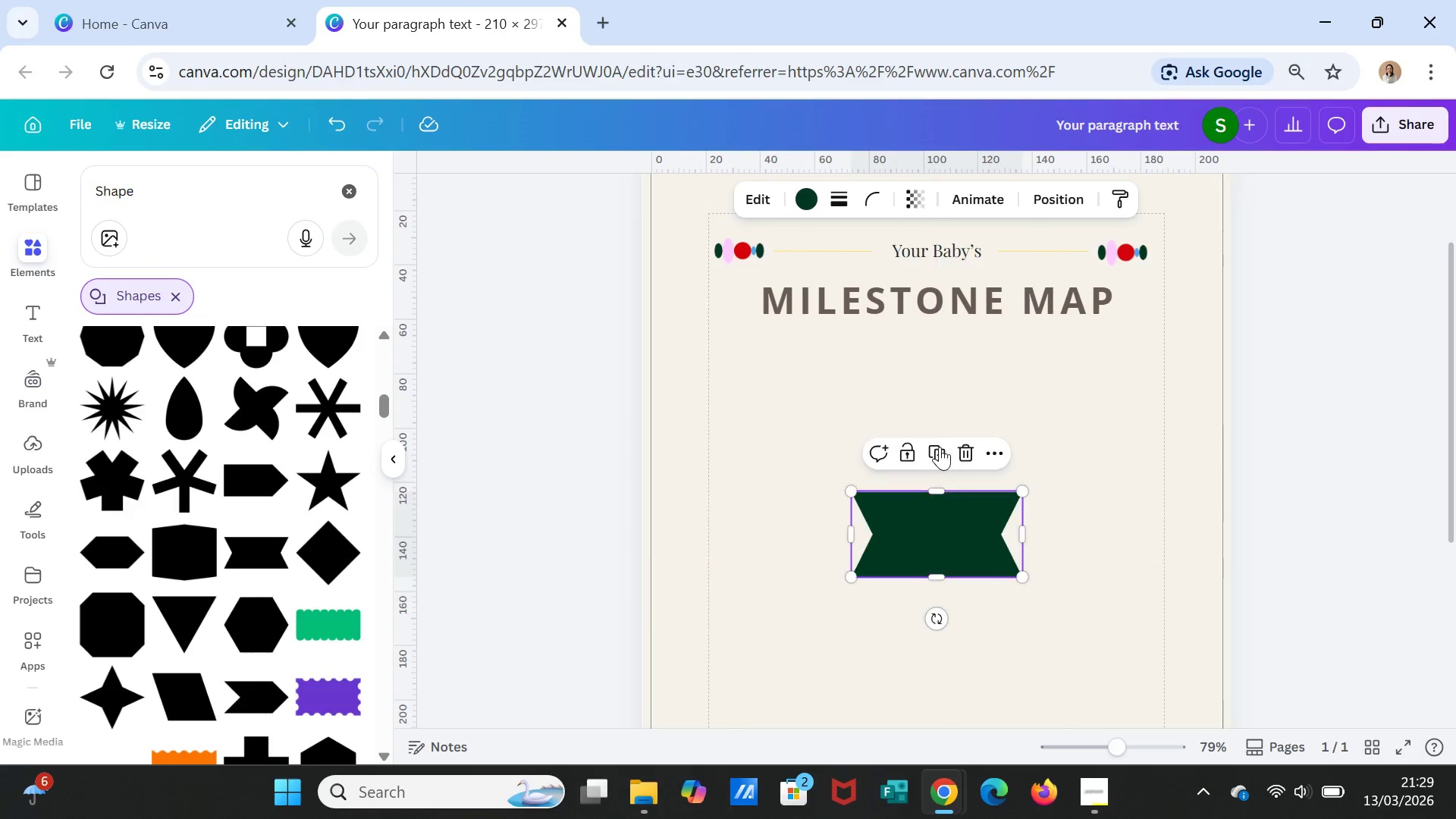 
left_click_drag(start_coordinate=[946, 534], to_coordinate=[936, 387])
 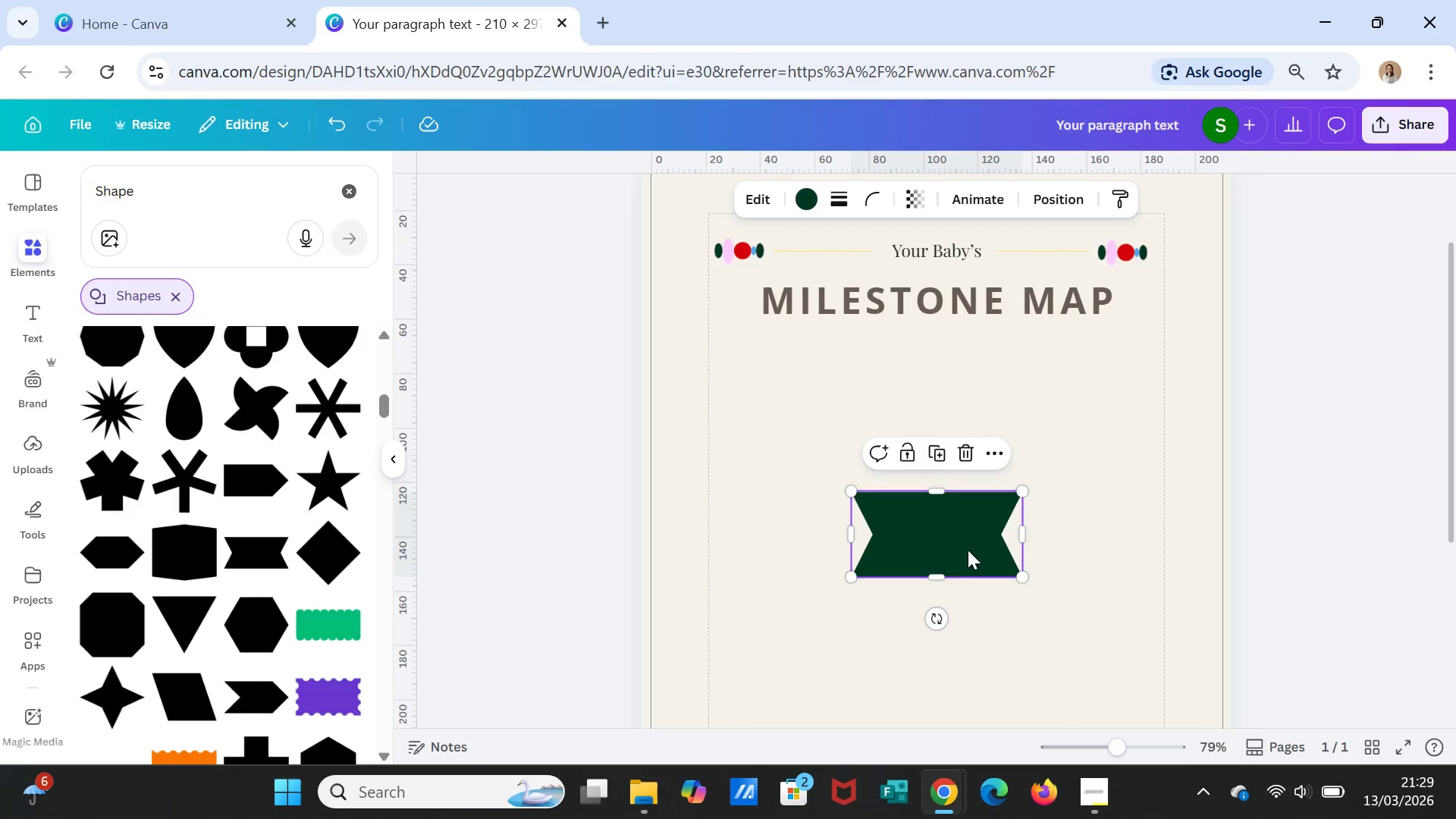 
left_click_drag(start_coordinate=[968, 550], to_coordinate=[956, 444])
 